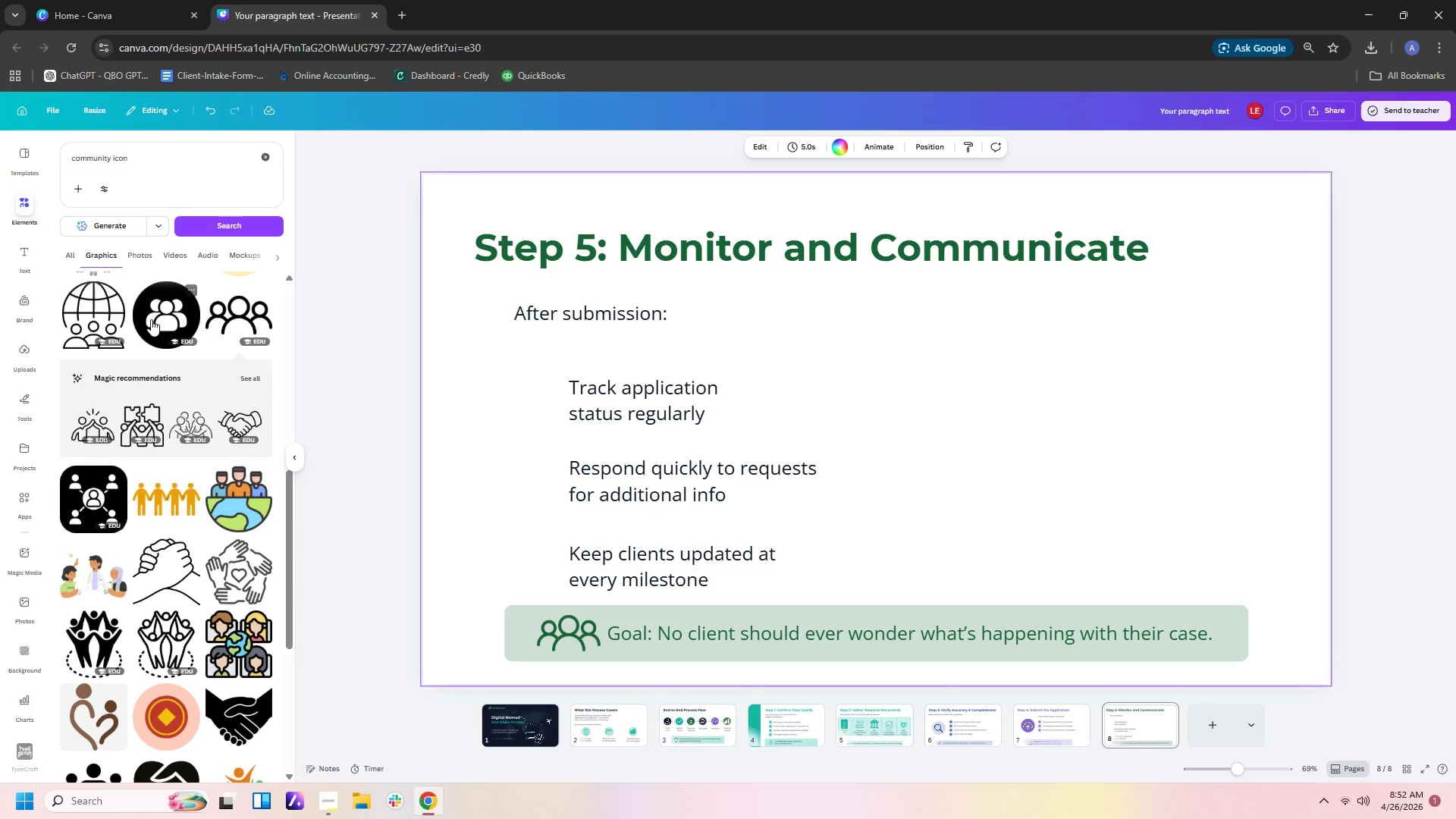 
left_click([157, 318])
 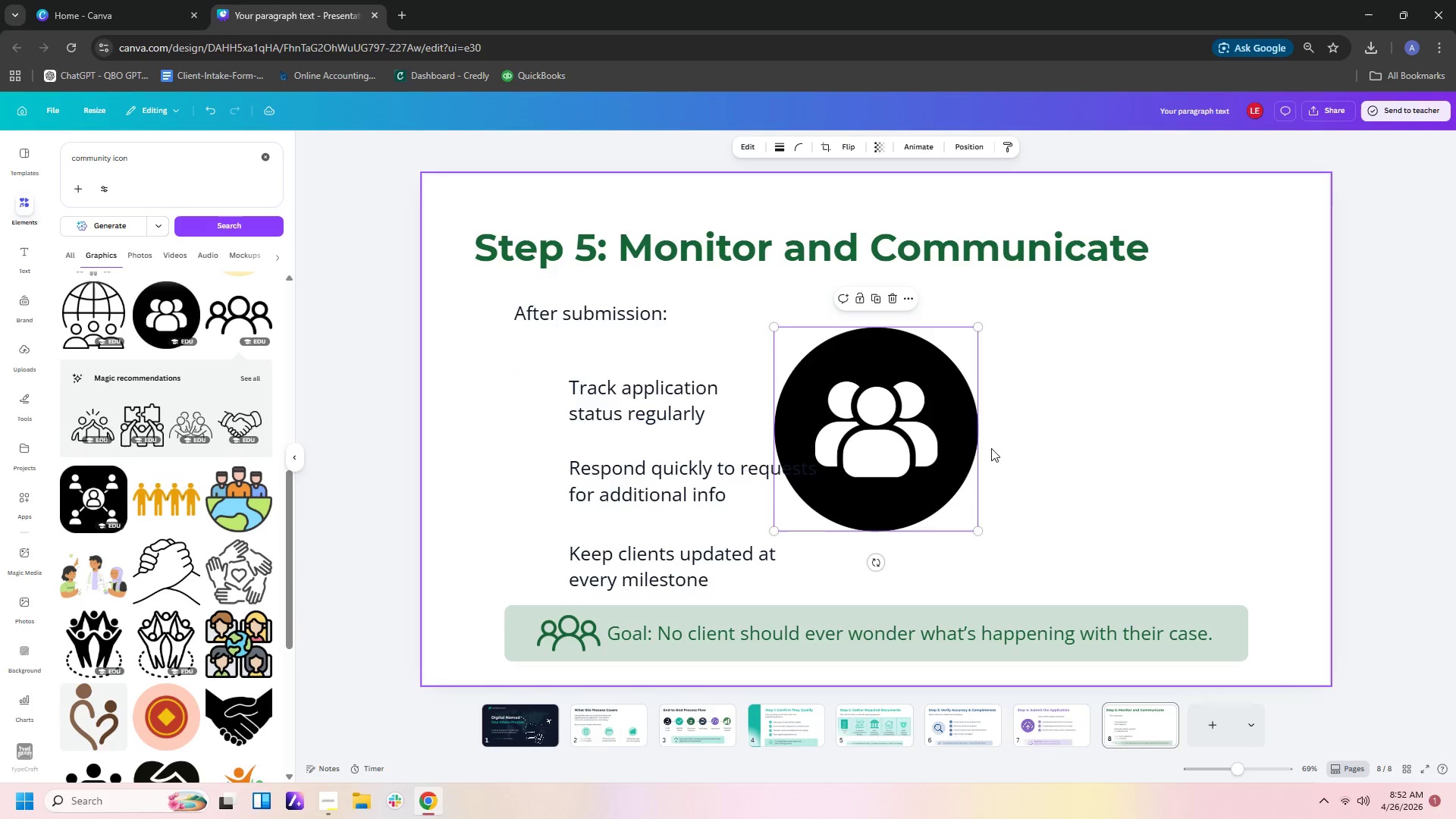 
left_click([915, 420])
 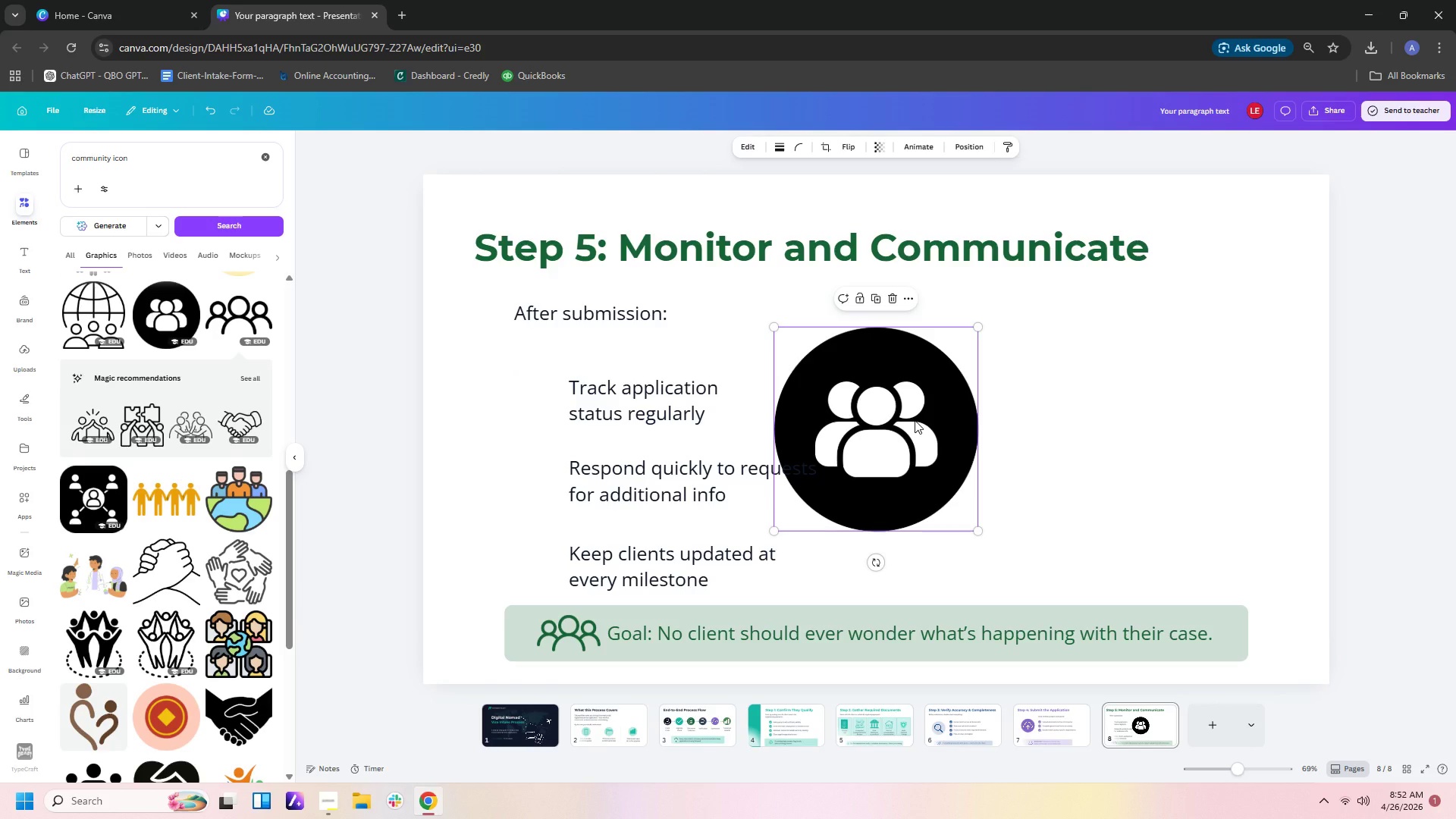 
key(Delete)
 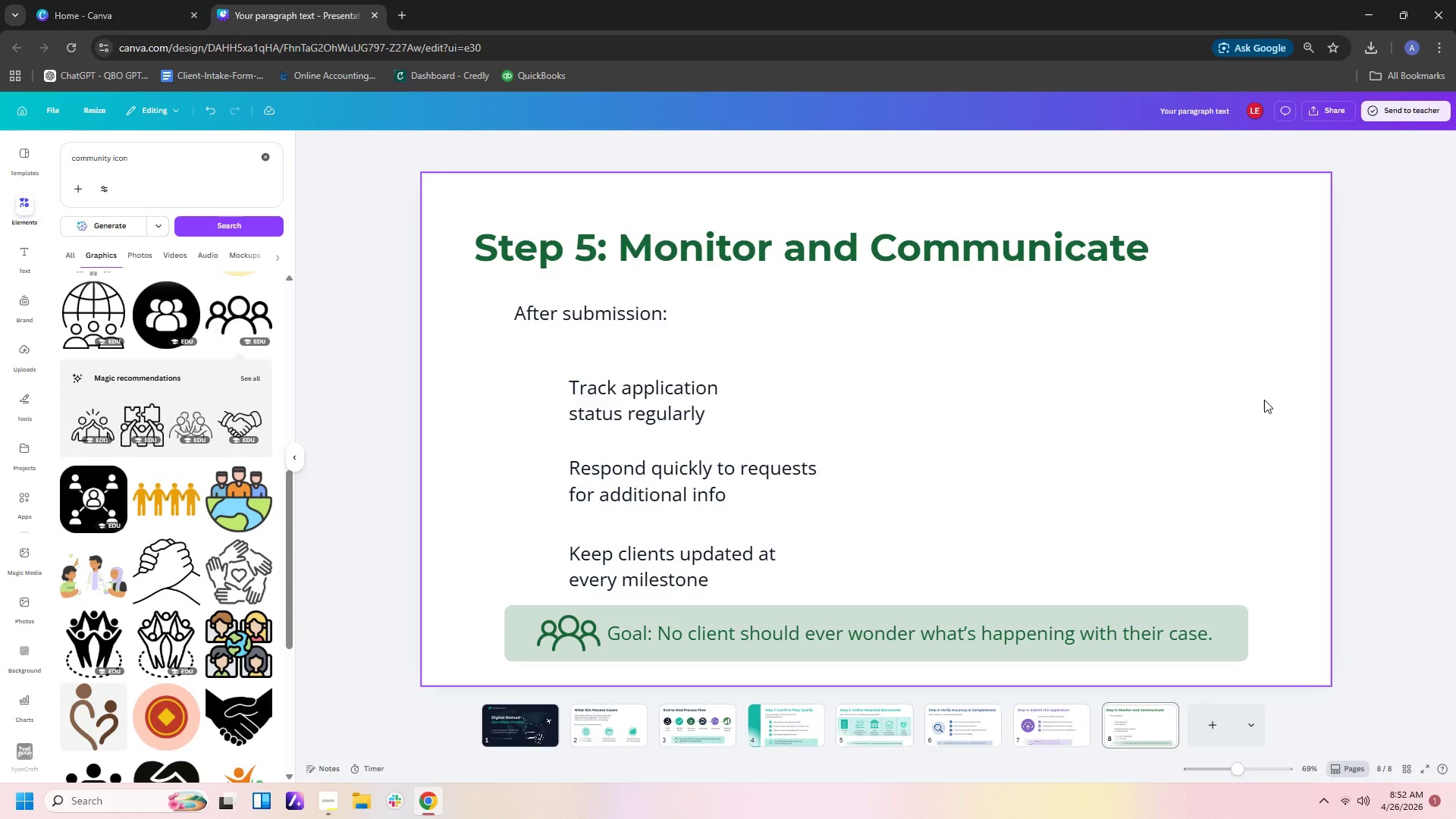 
wait(9.86)
 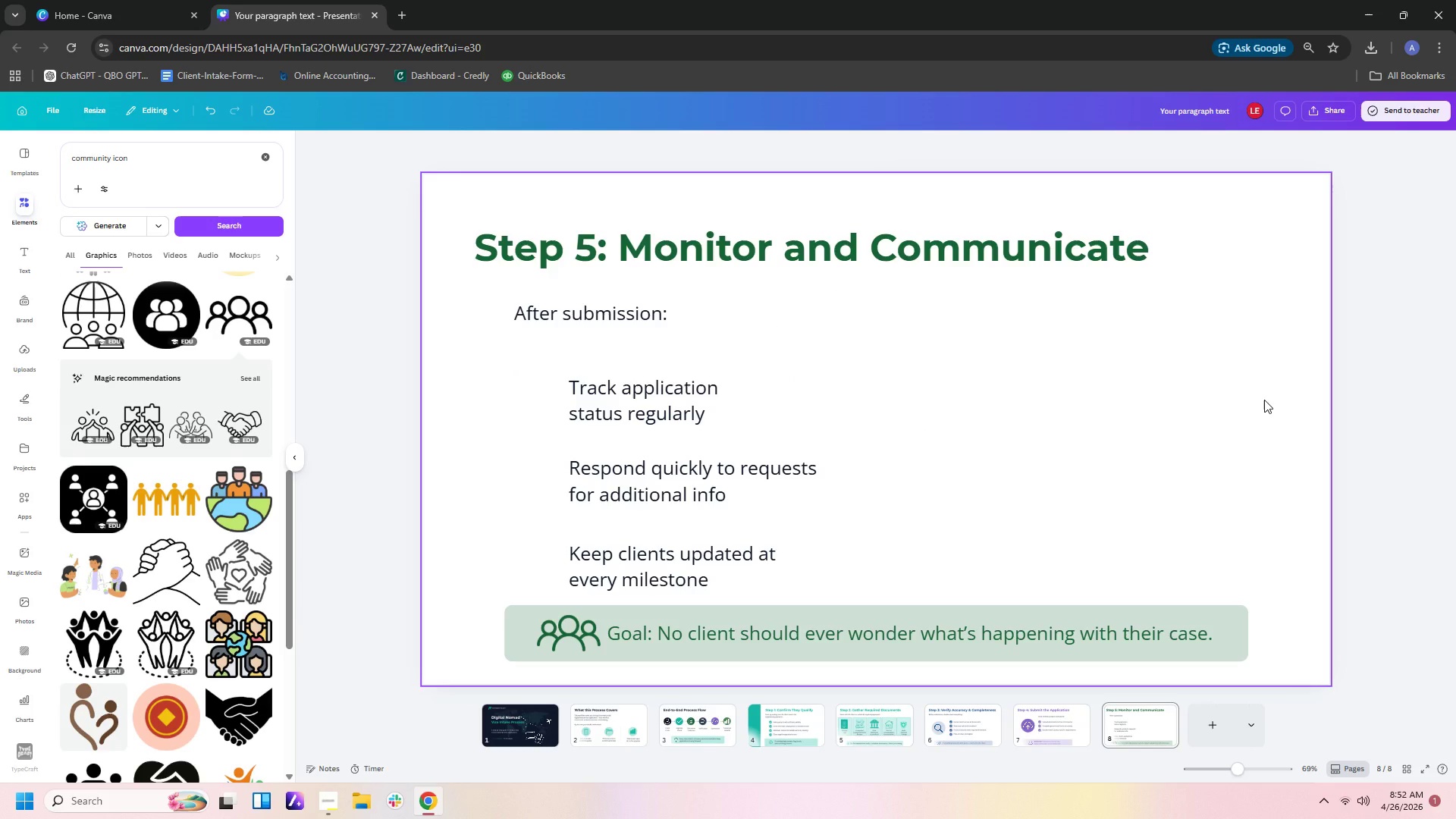 
left_click_drag(start_coordinate=[211, 159], to_coordinate=[0, 163])
 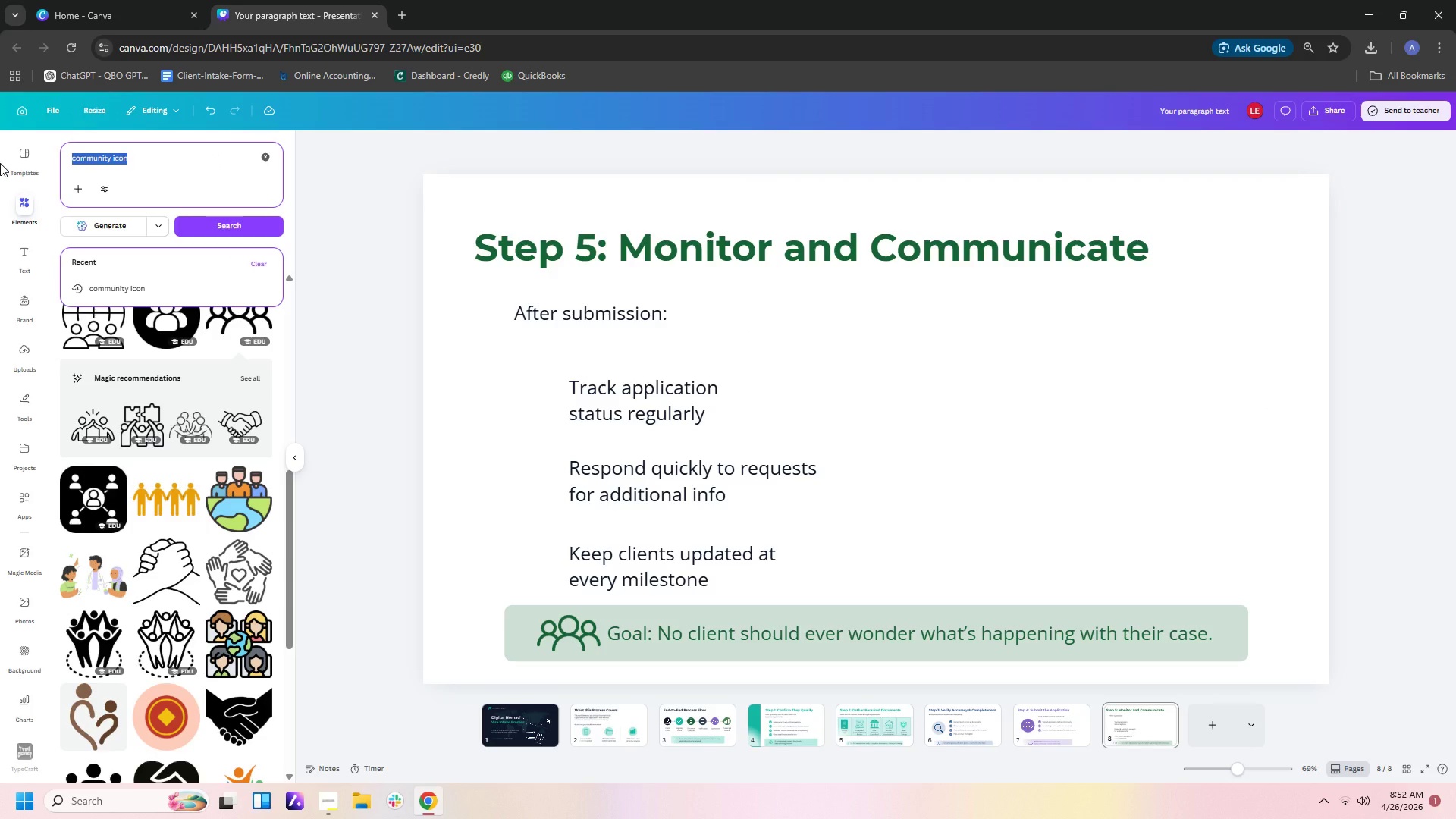 
type(bar graph)
 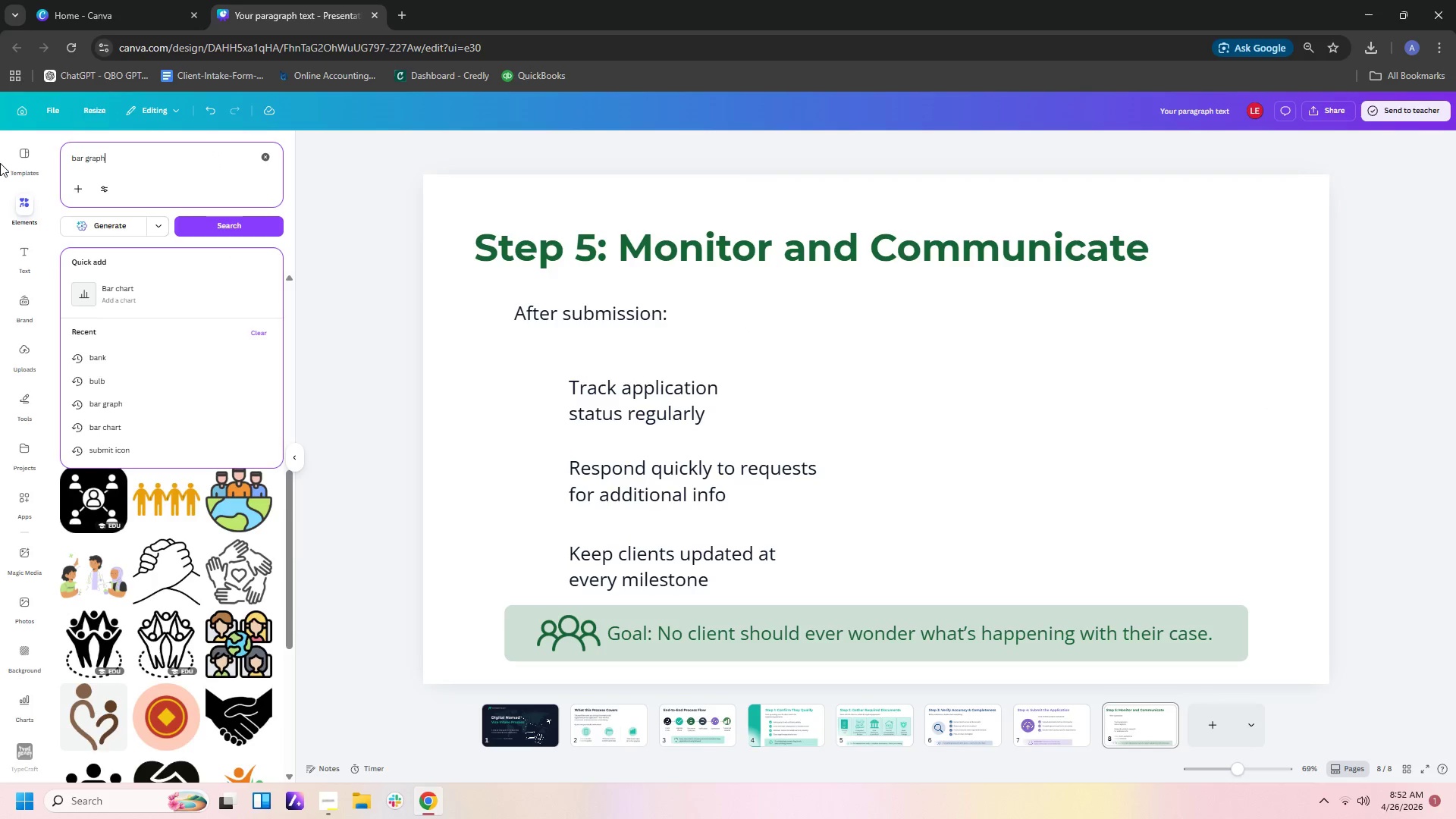 
key(Enter)
 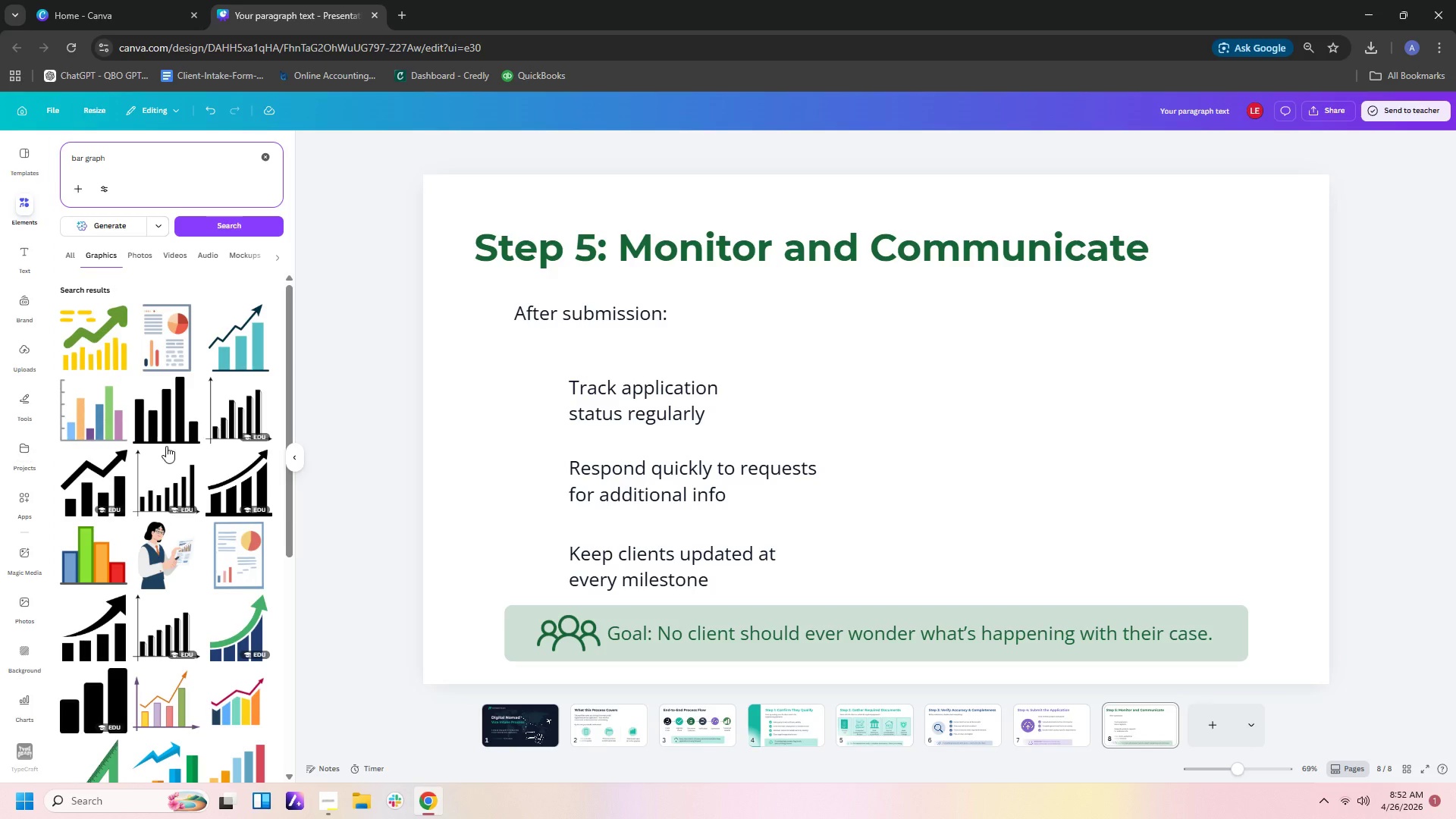 
scroll: coordinate [224, 410], scroll_direction: down, amount: 10.0
 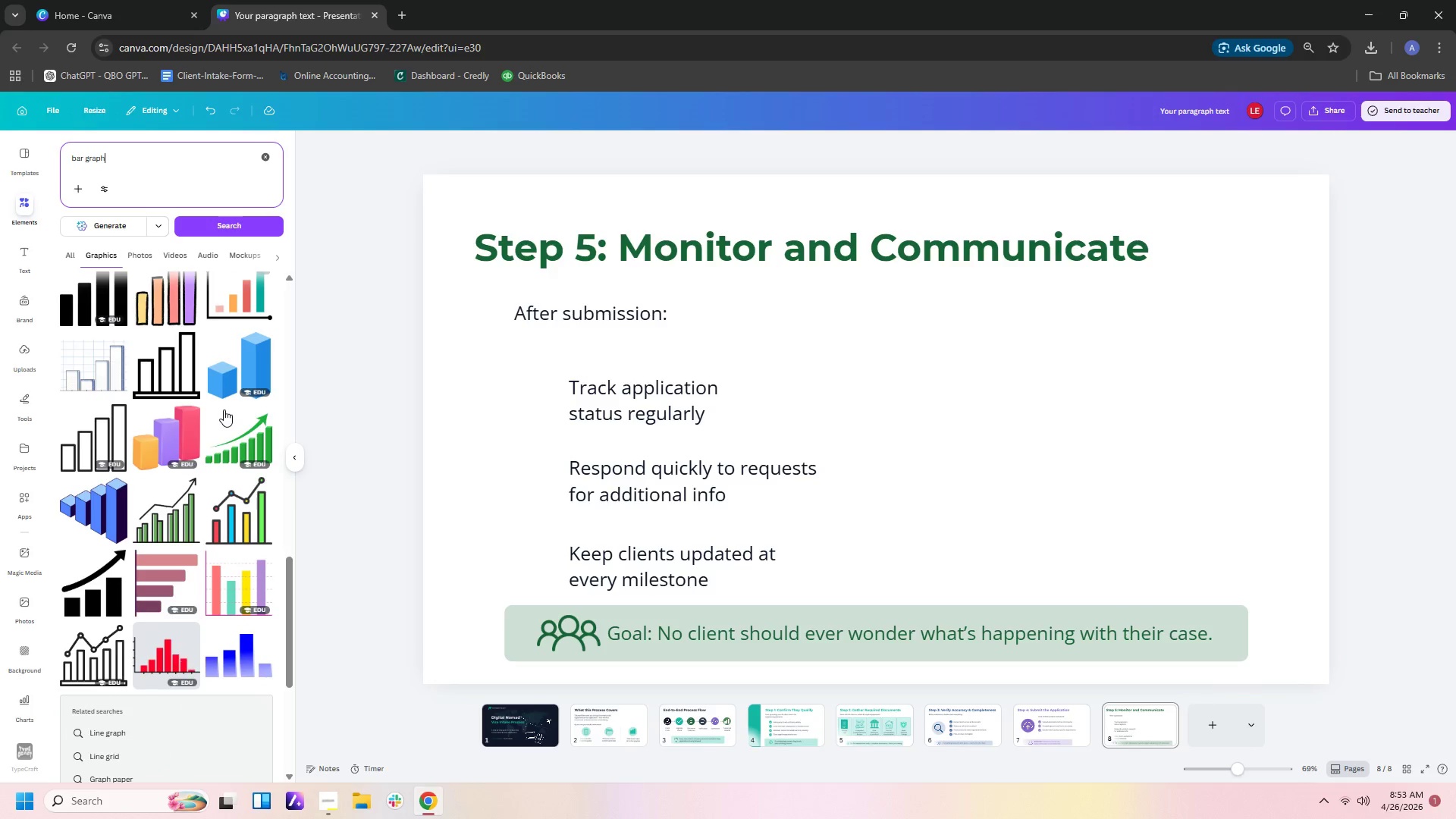 
scroll: coordinate [236, 296], scroll_direction: up, amount: 4.0
 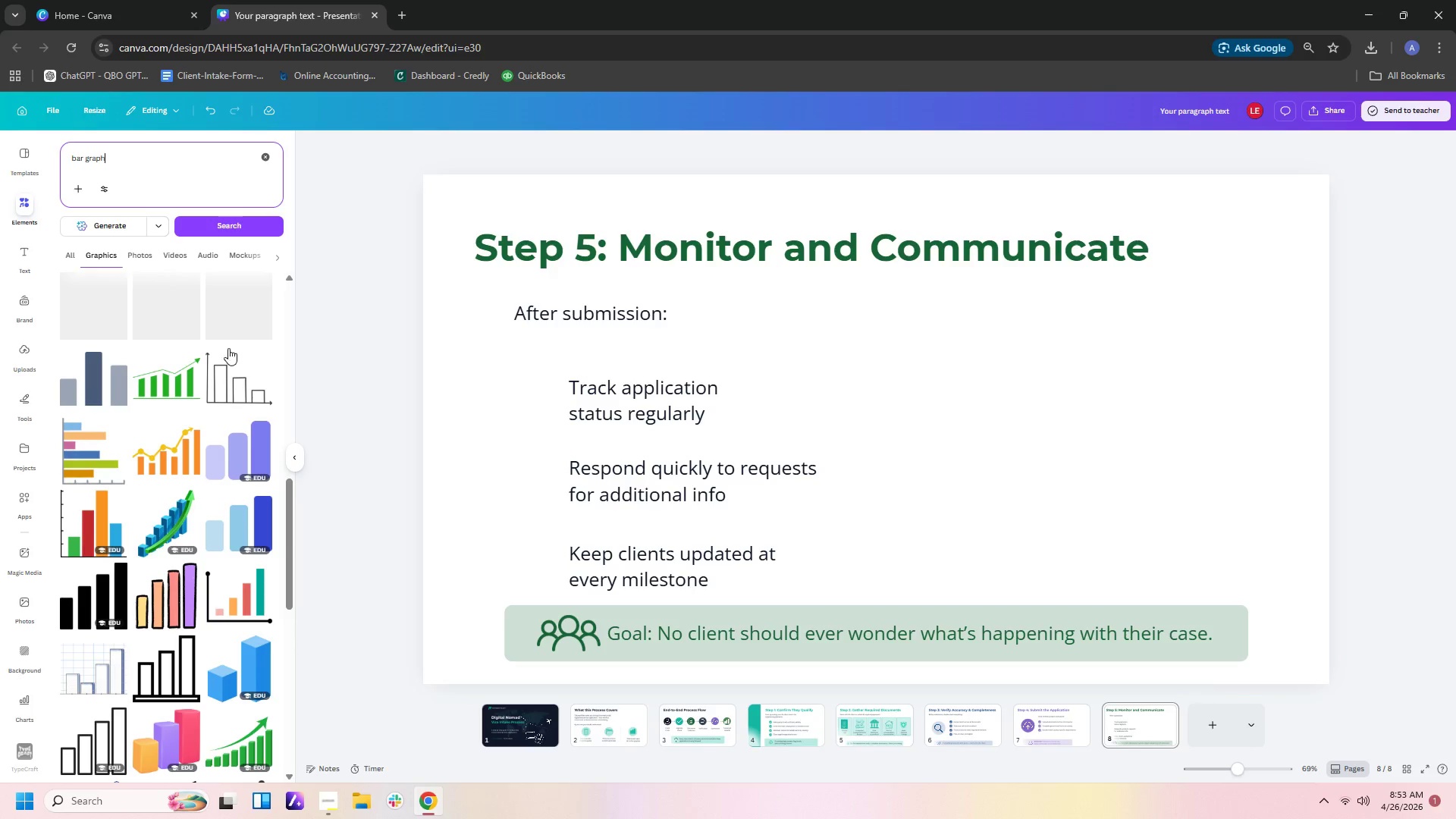 
left_click([226, 395])
 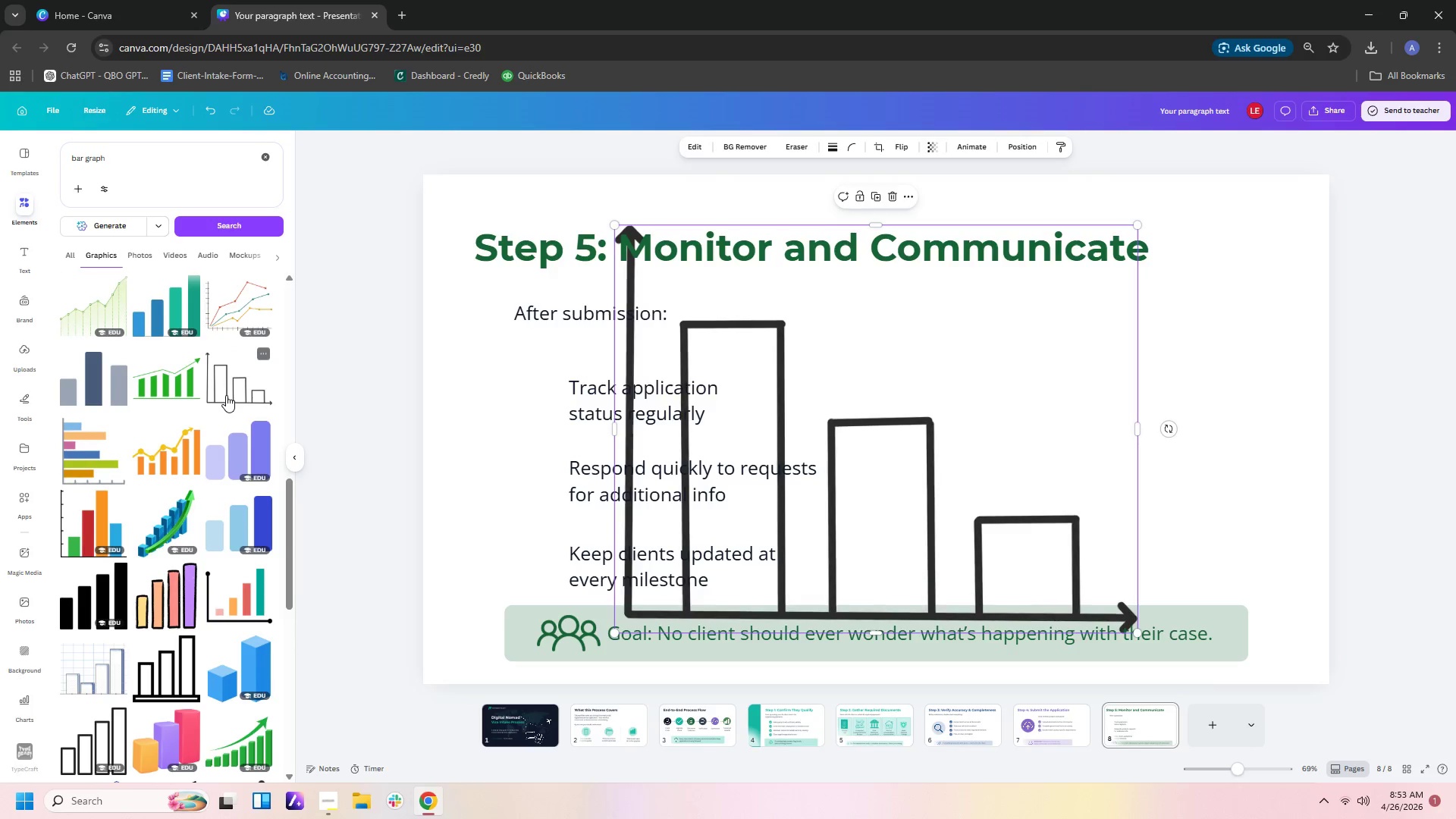 
scroll: coordinate [226, 395], scroll_direction: down, amount: 2.0
 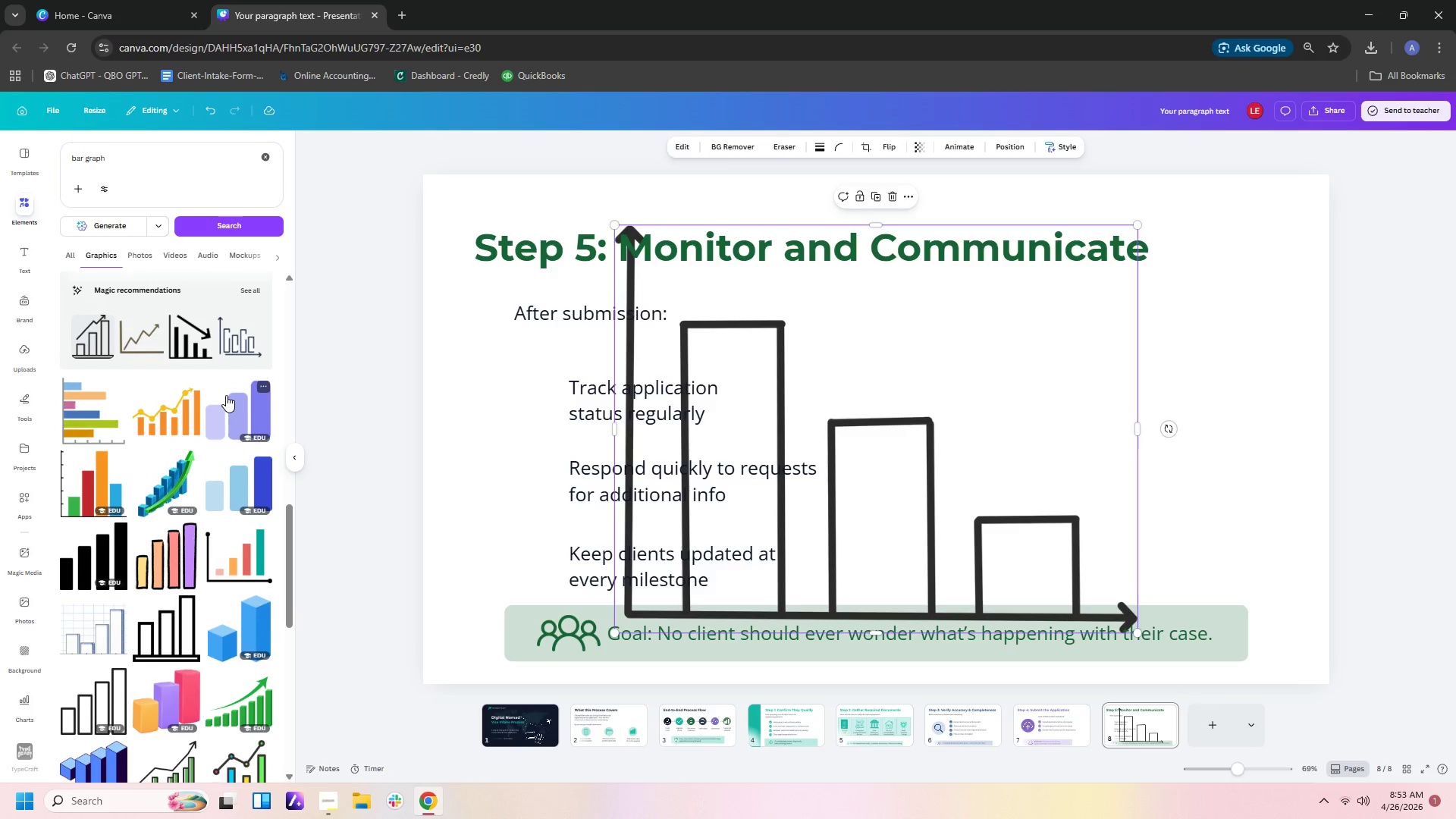 
scroll: coordinate [226, 395], scroll_direction: up, amount: 1.0
 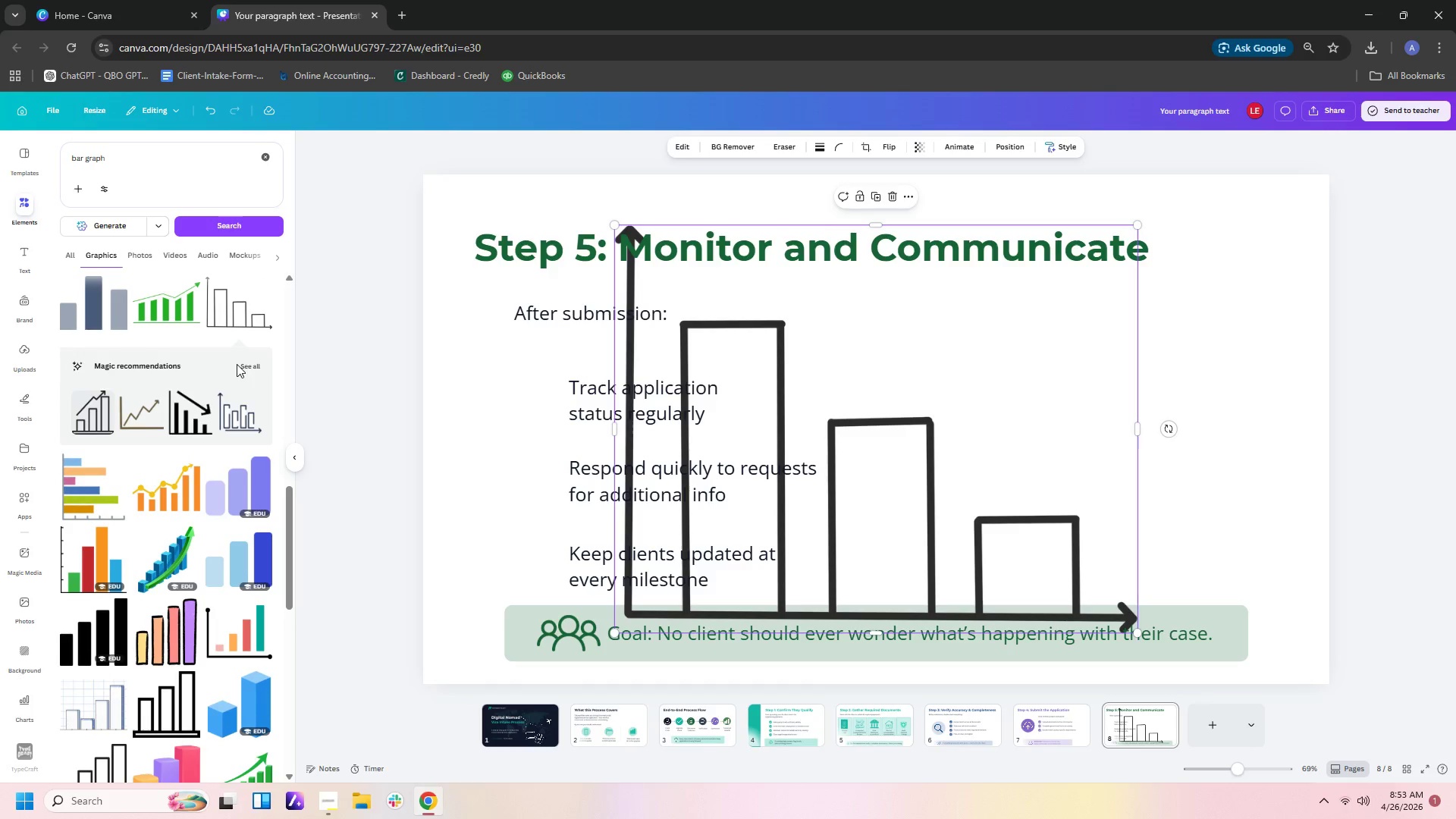 
left_click([256, 360])
 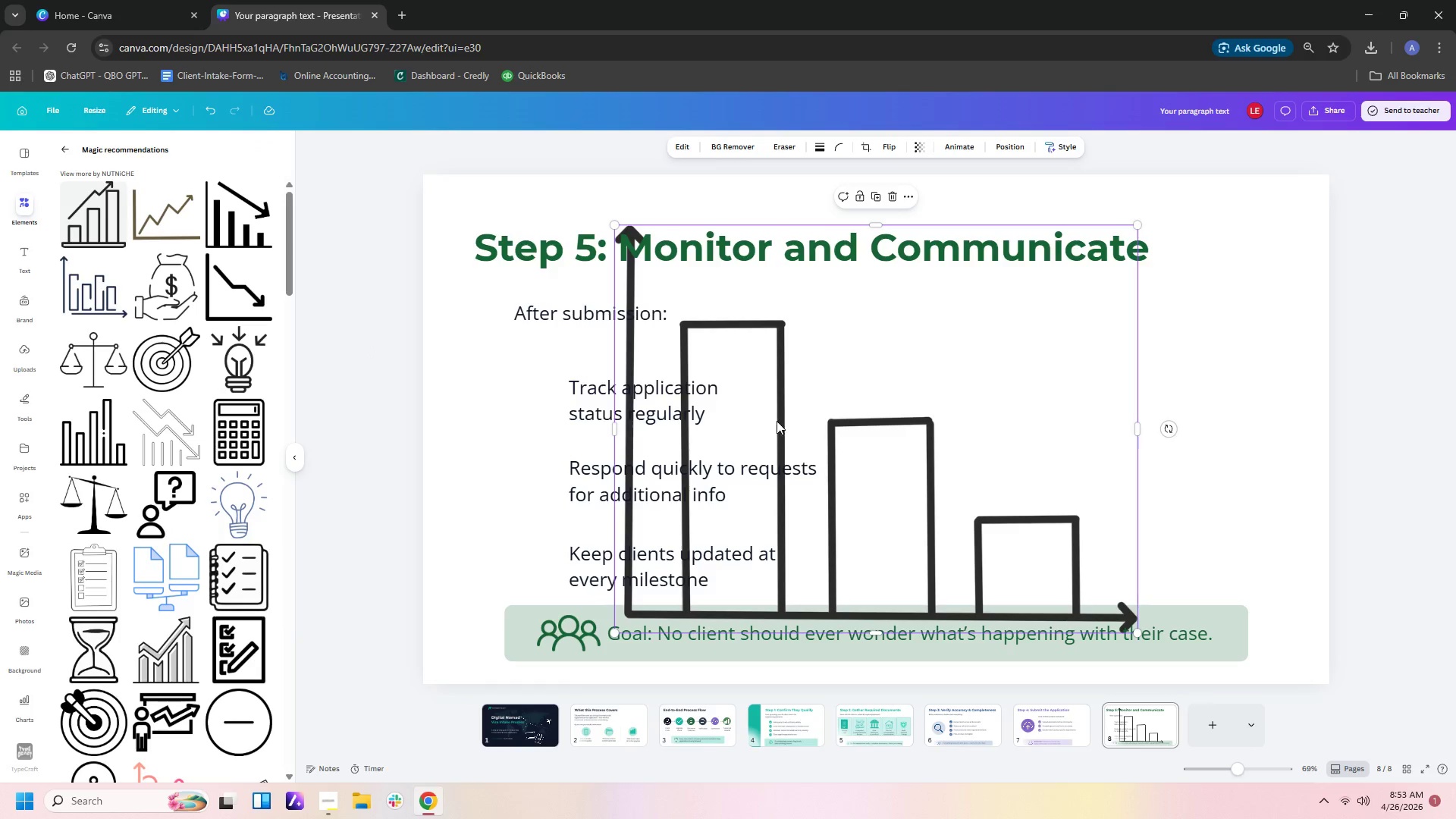 
left_click([760, 410])
 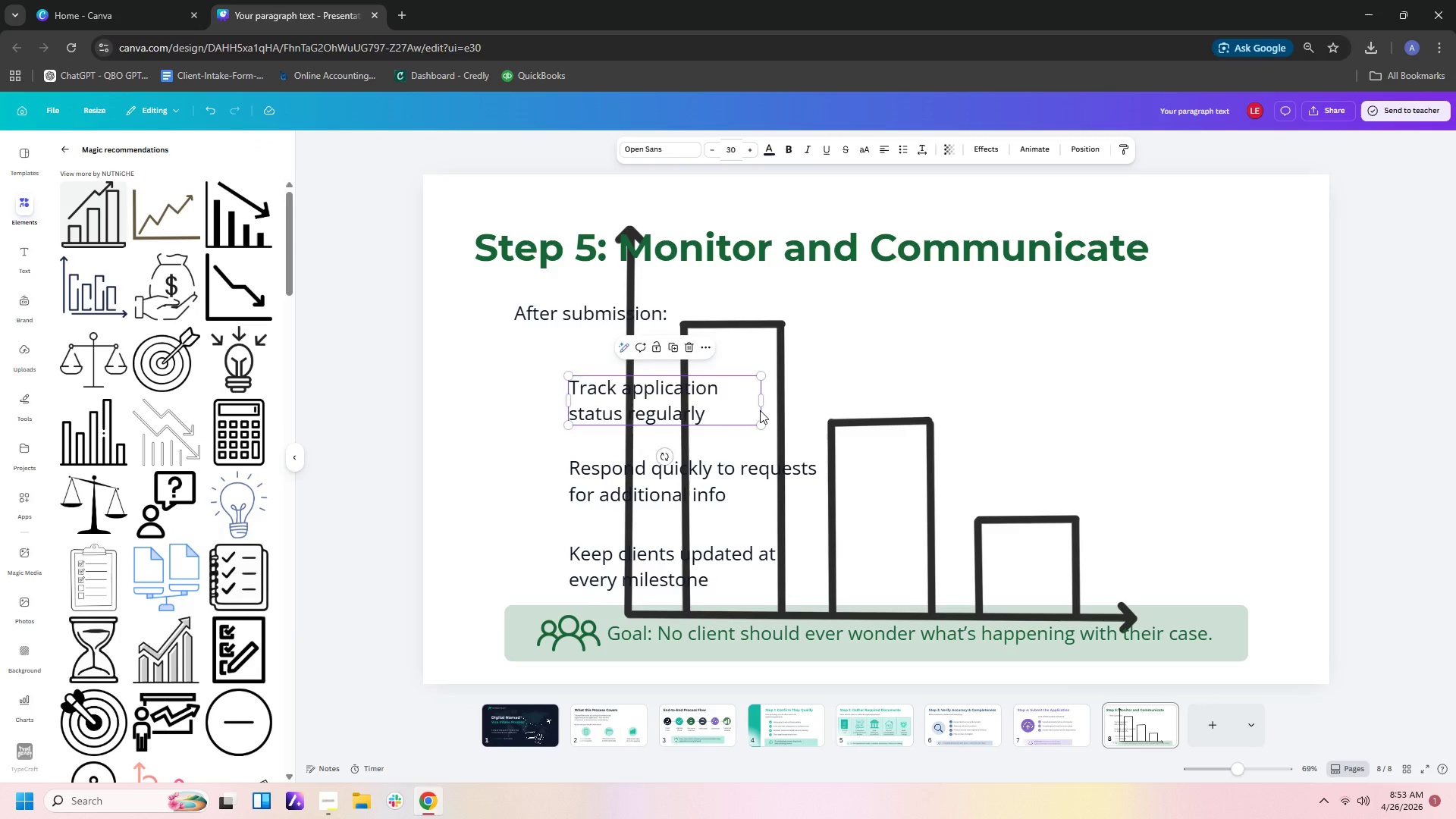 
key(Delete)
 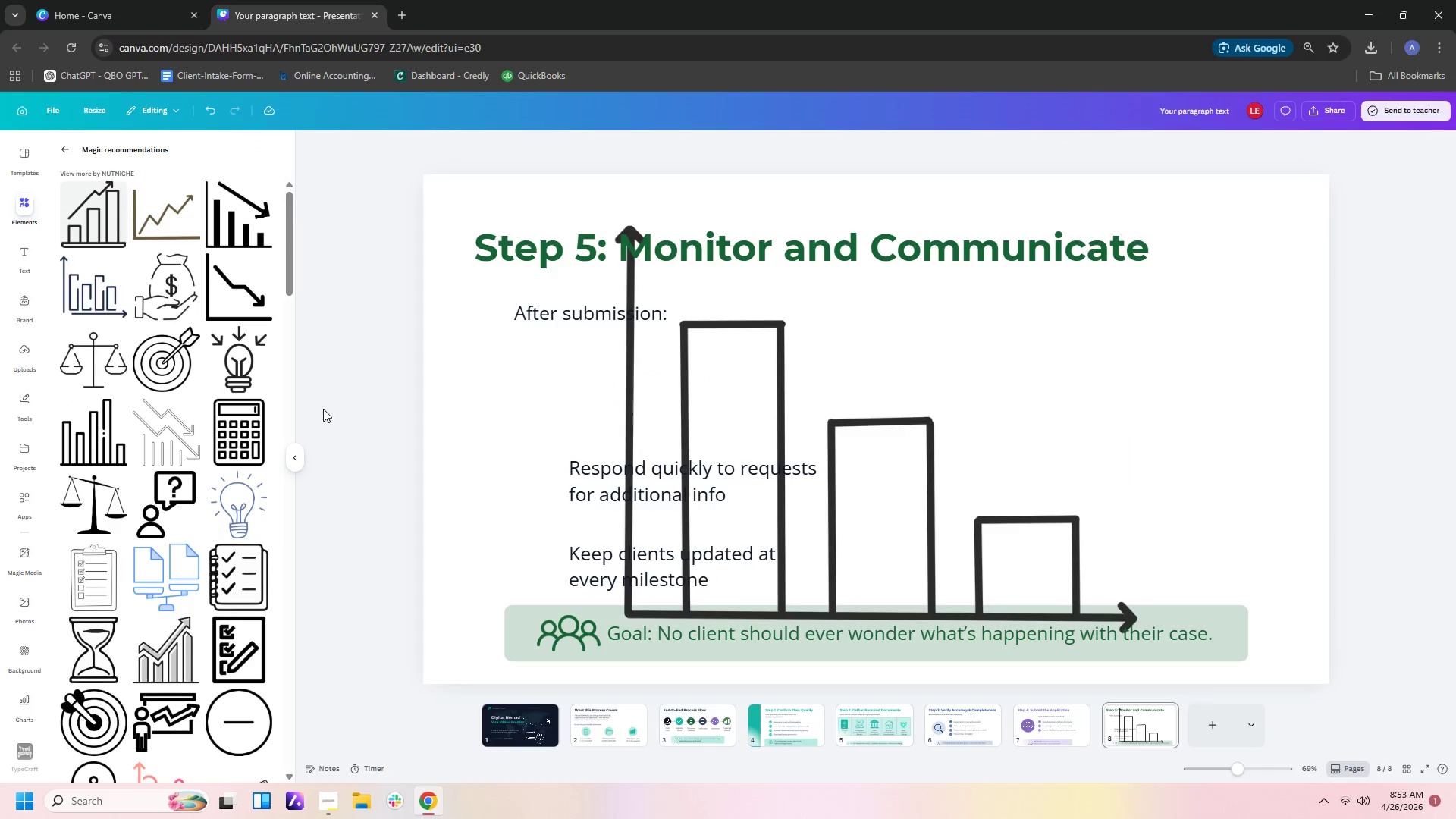 
scroll: coordinate [224, 427], scroll_direction: down, amount: 4.0
 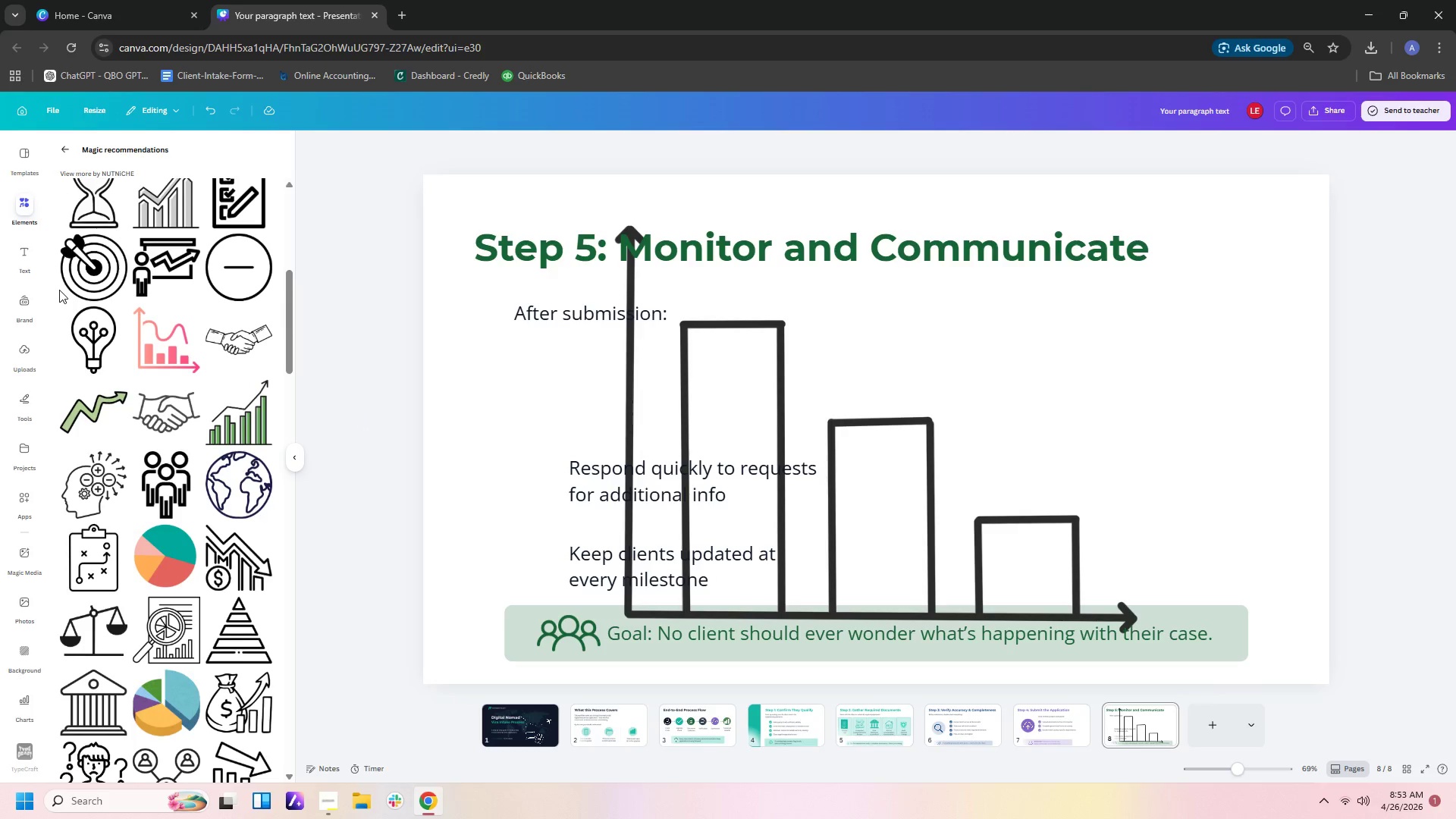 
left_click([58, 146])
 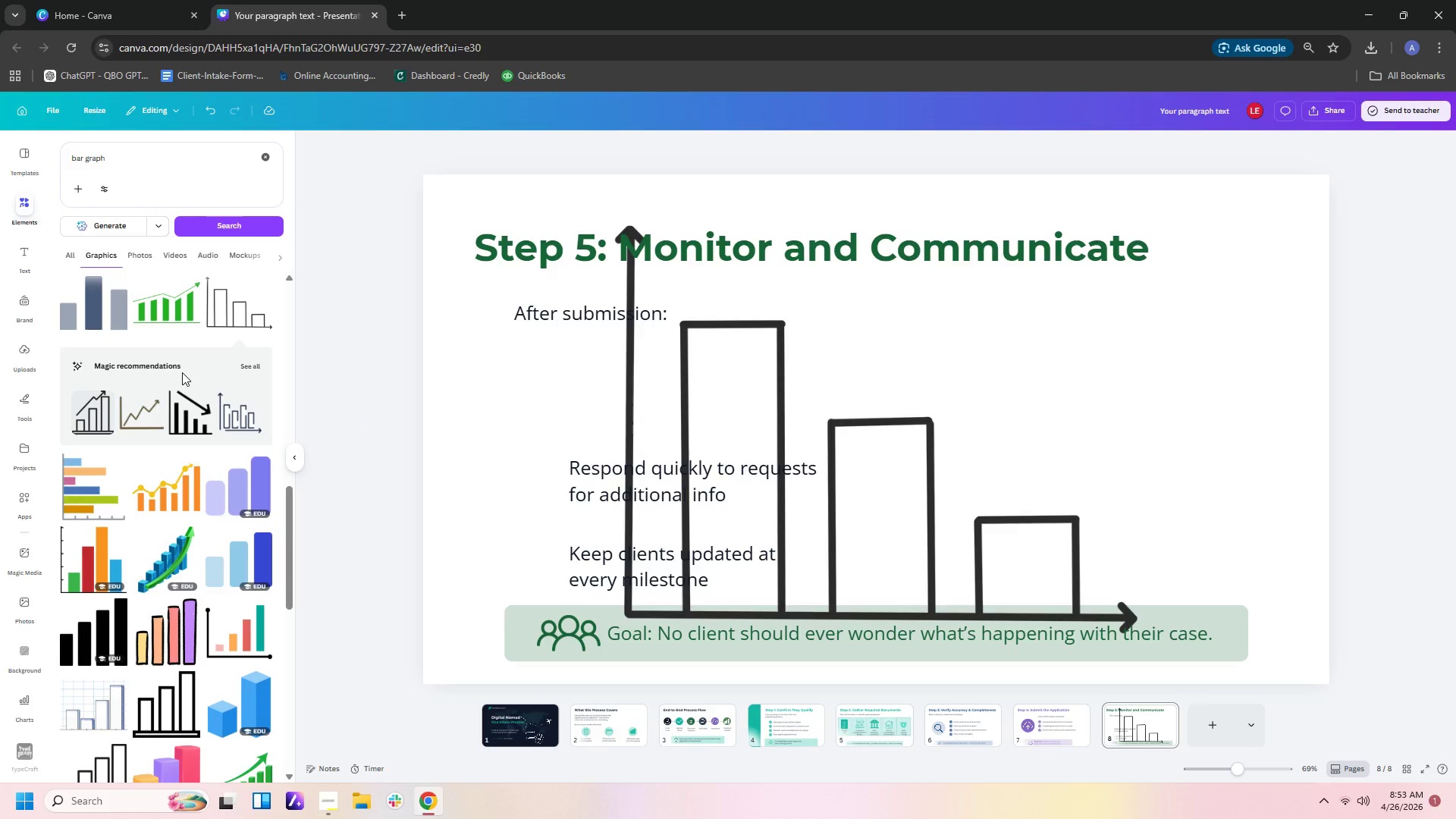 
scroll: coordinate [180, 375], scroll_direction: down, amount: 11.0
 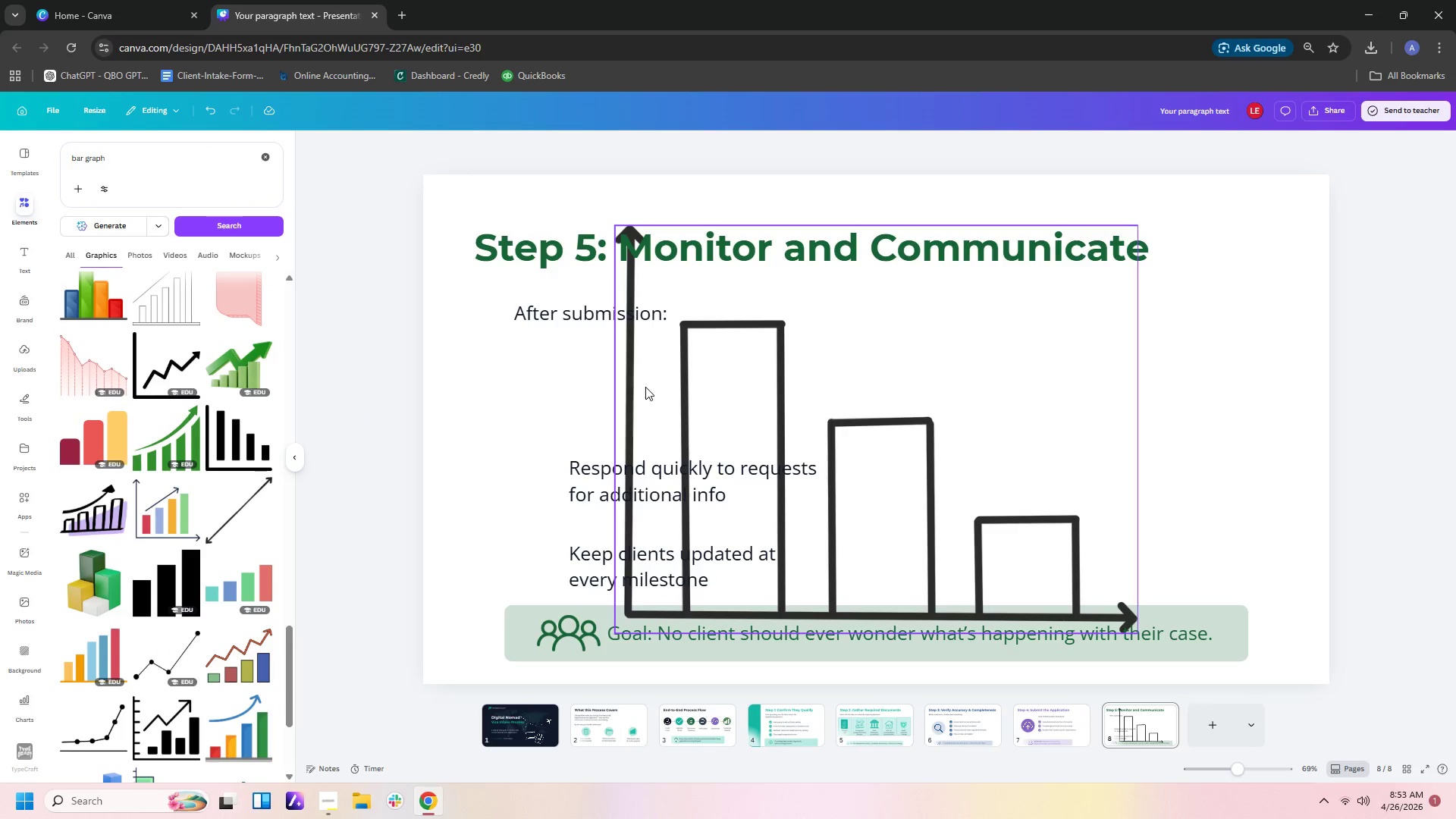 
left_click([690, 372])
 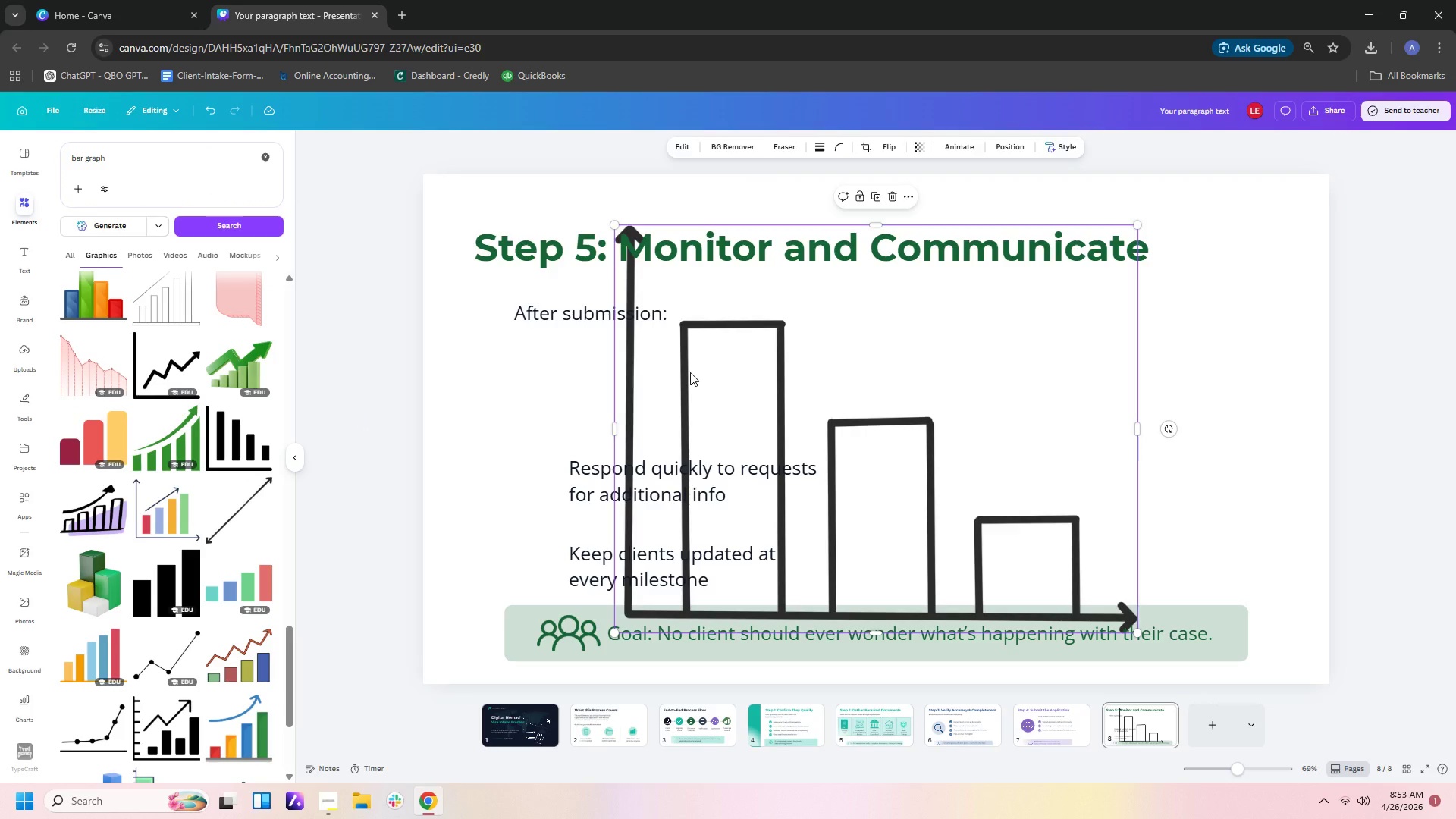 
key(Delete)
 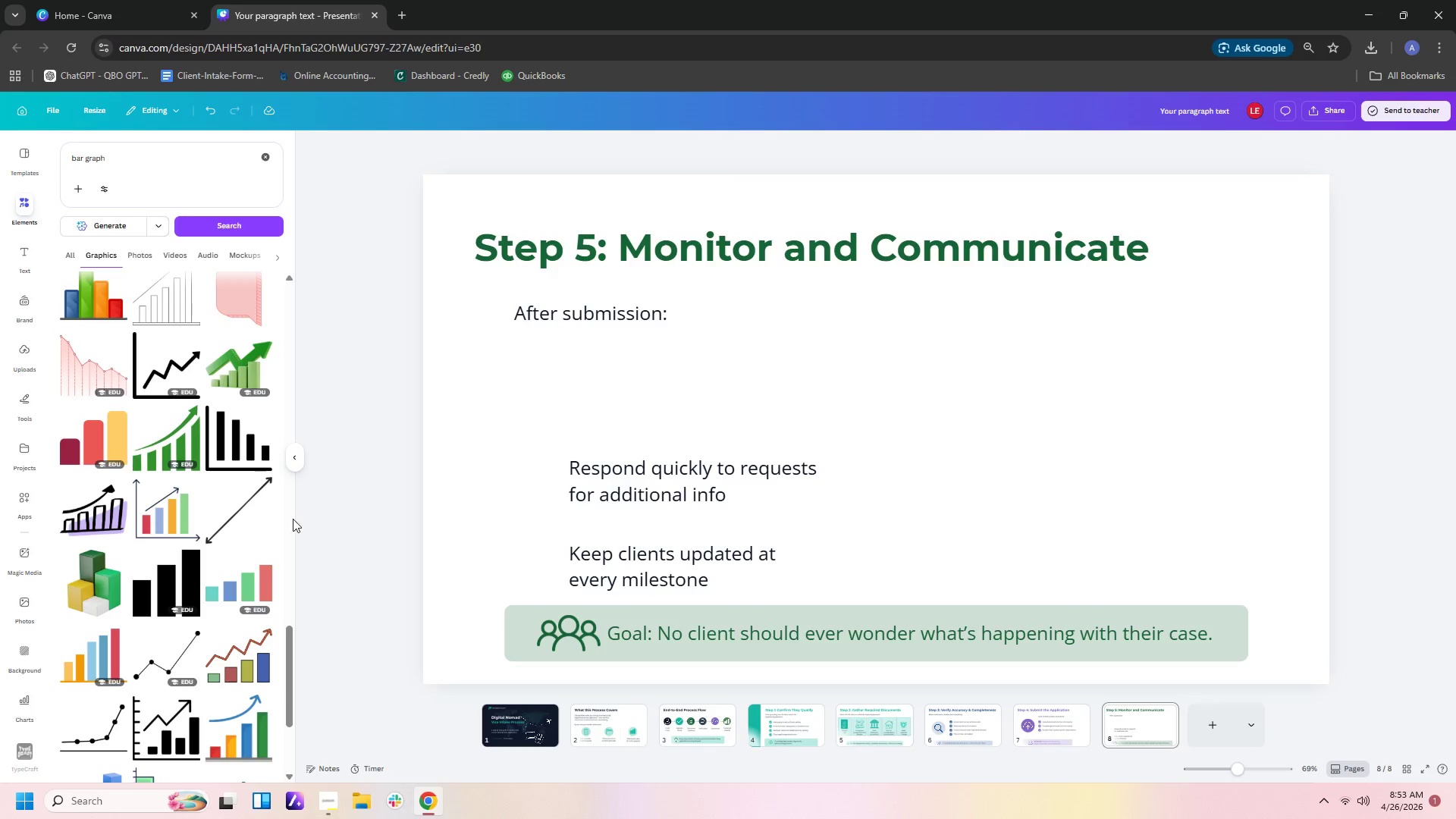 
left_click([248, 450])
 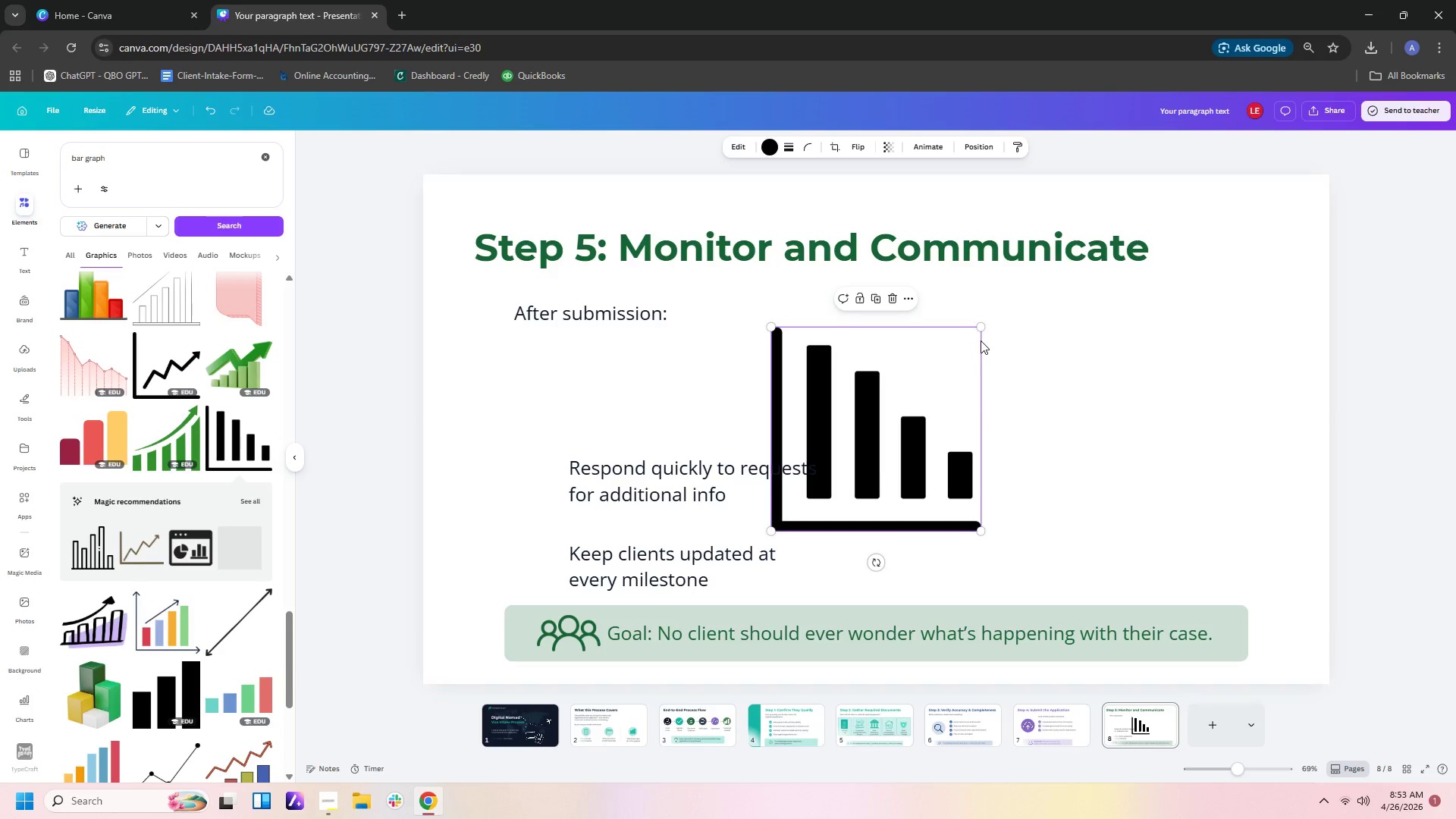 
left_click_drag(start_coordinate=[981, 325], to_coordinate=[874, 481])
 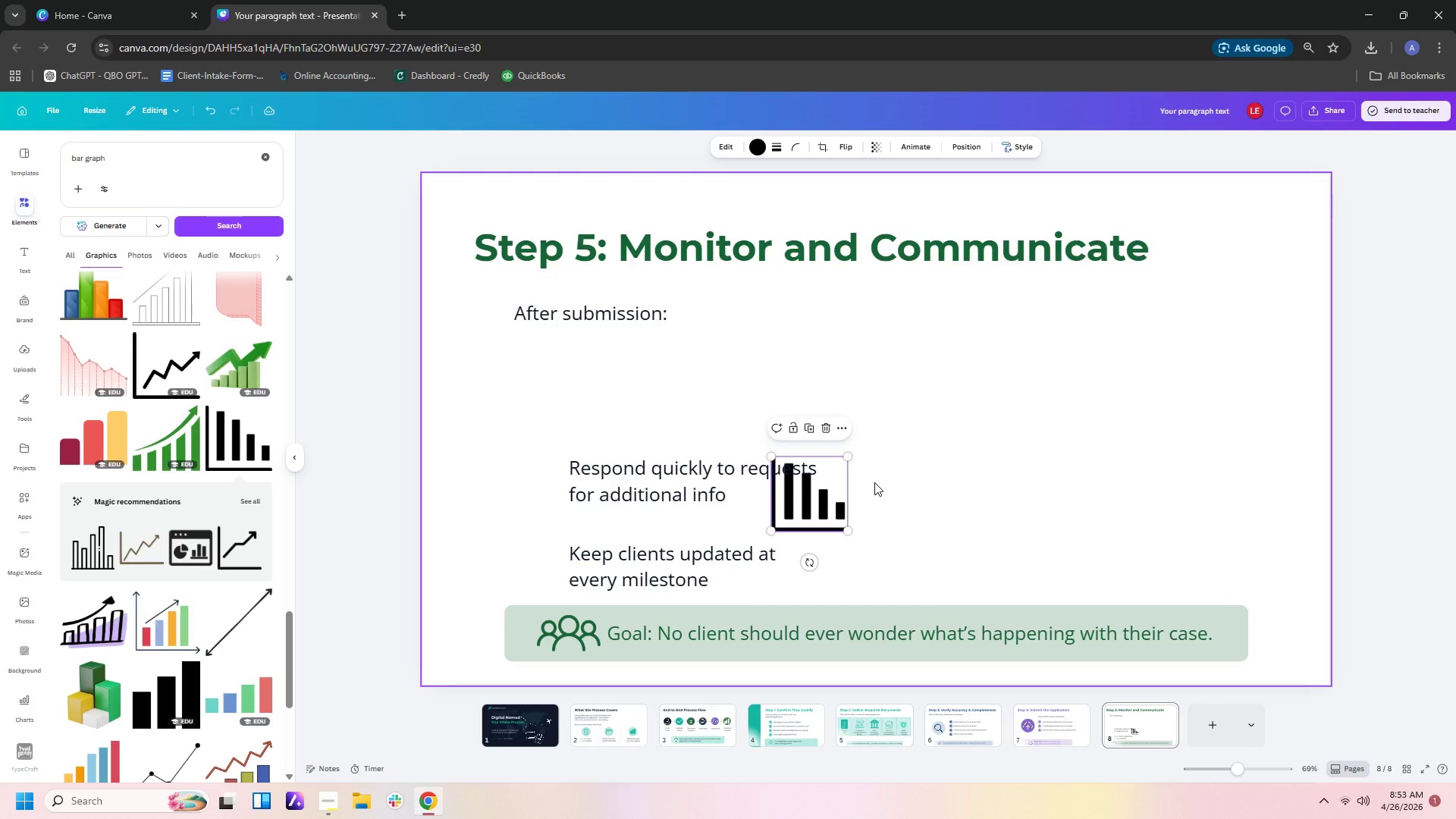 
key(Control+Z)
 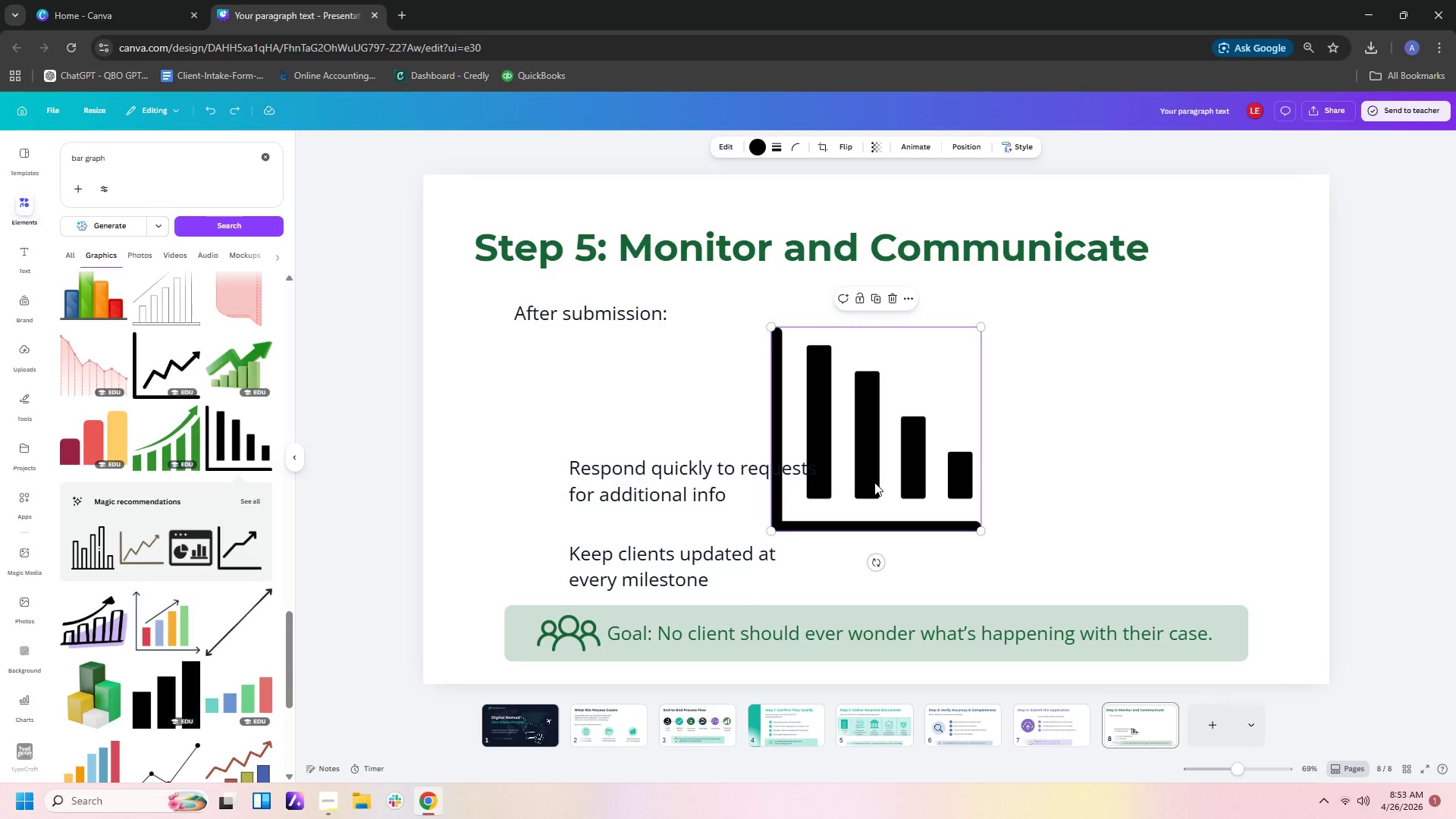 
key(Control+Z)
 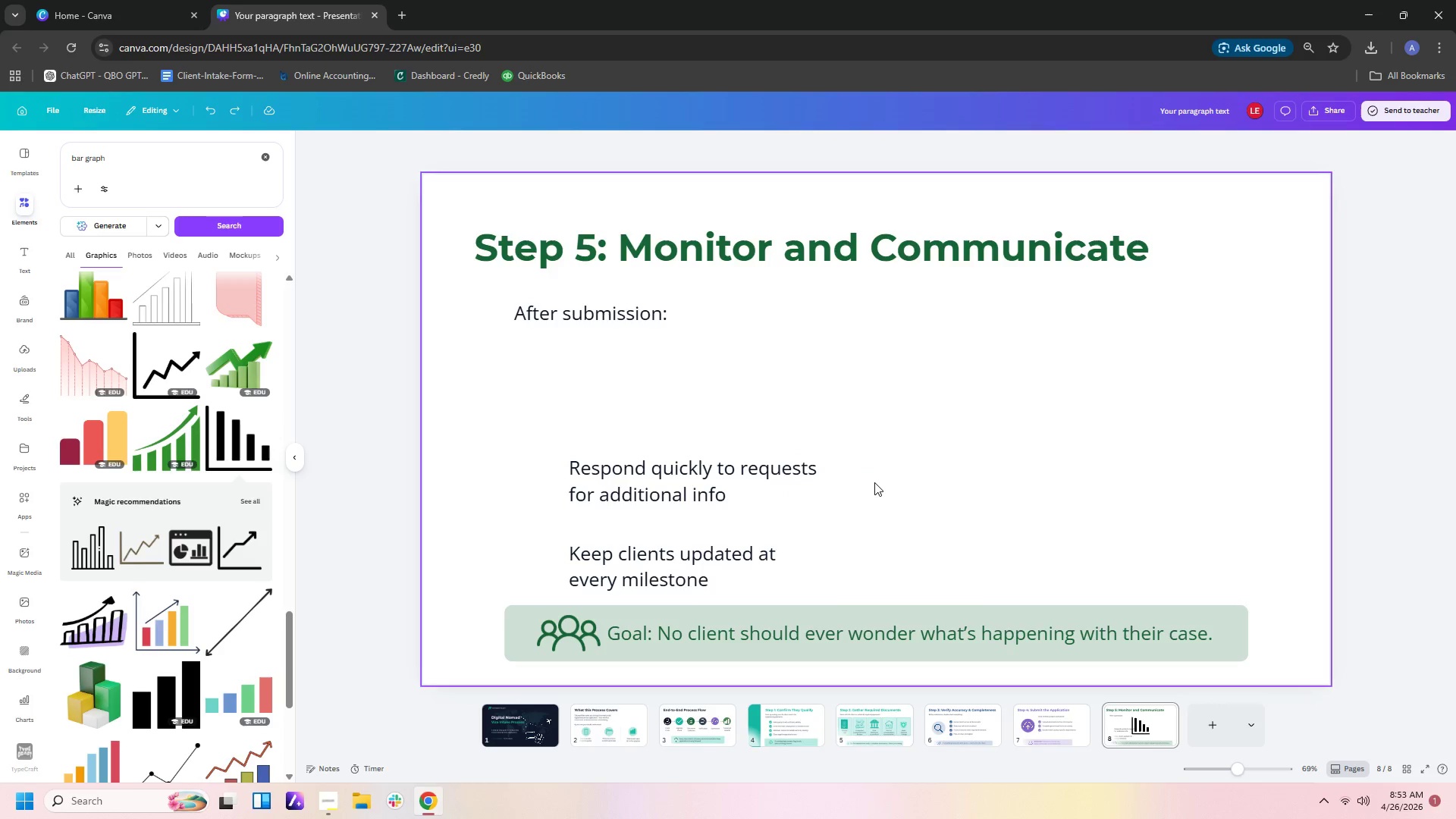 
key(Control+Z)
 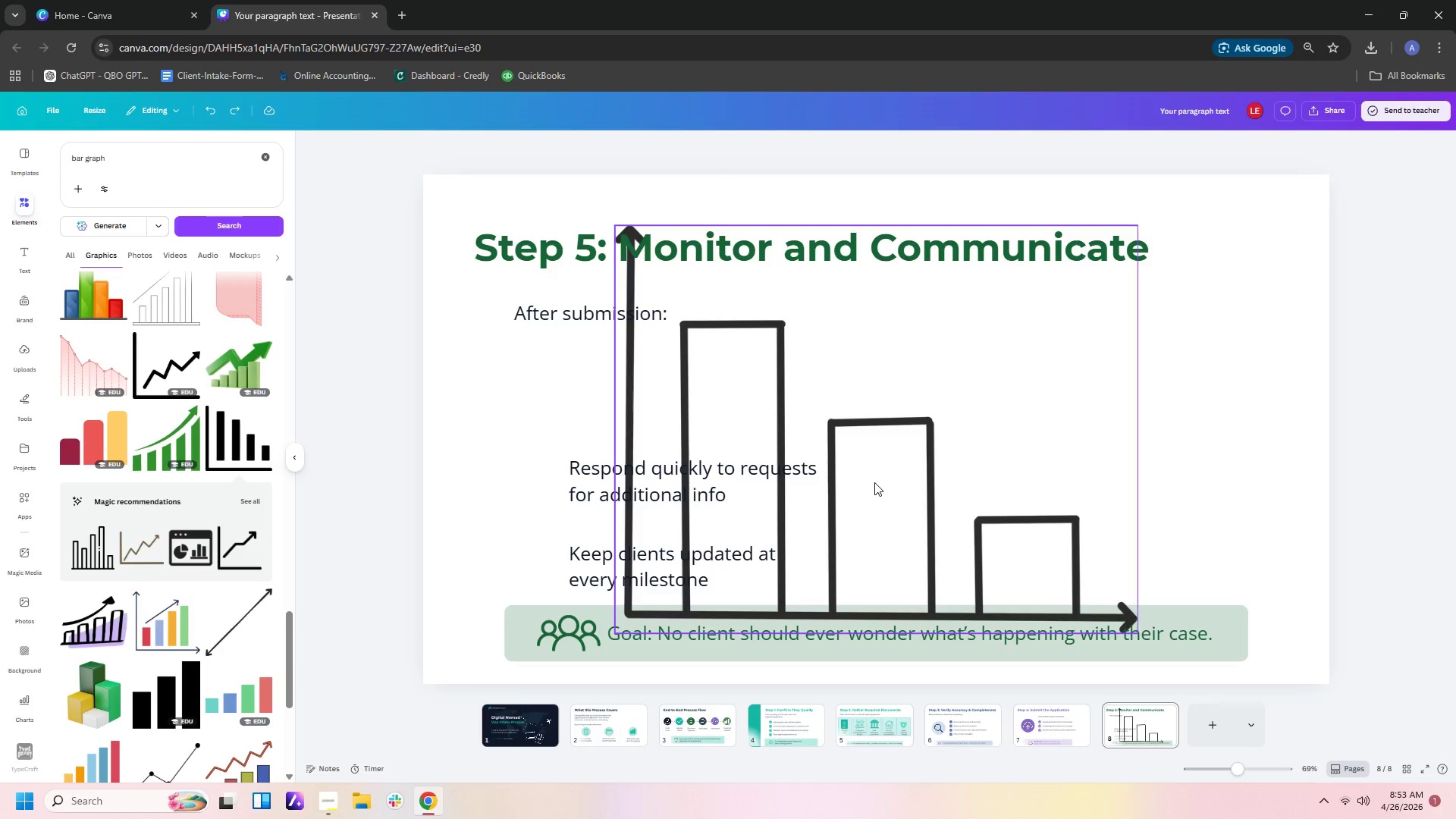 
key(Control+Z)
 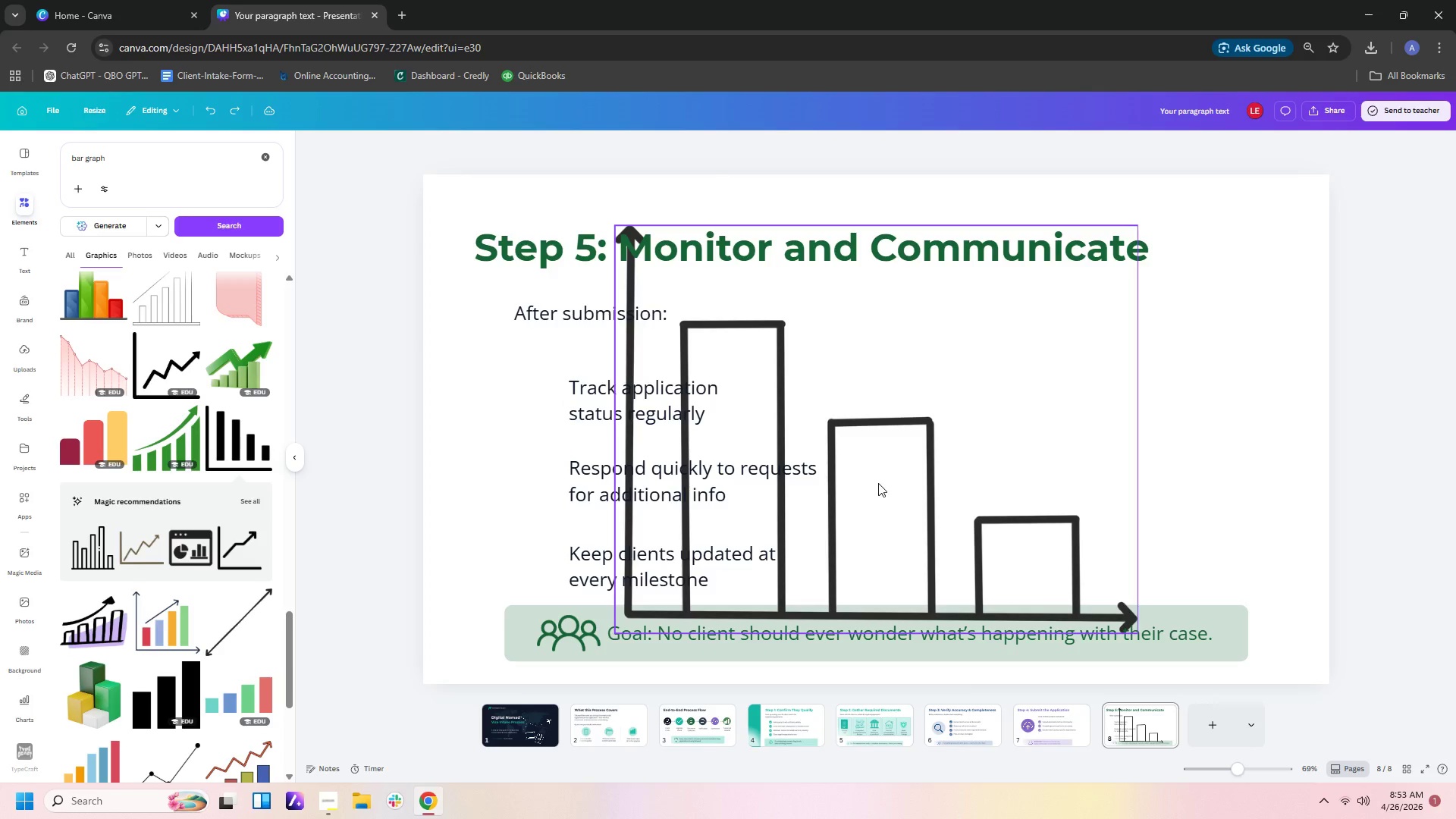 
left_click([915, 489])
 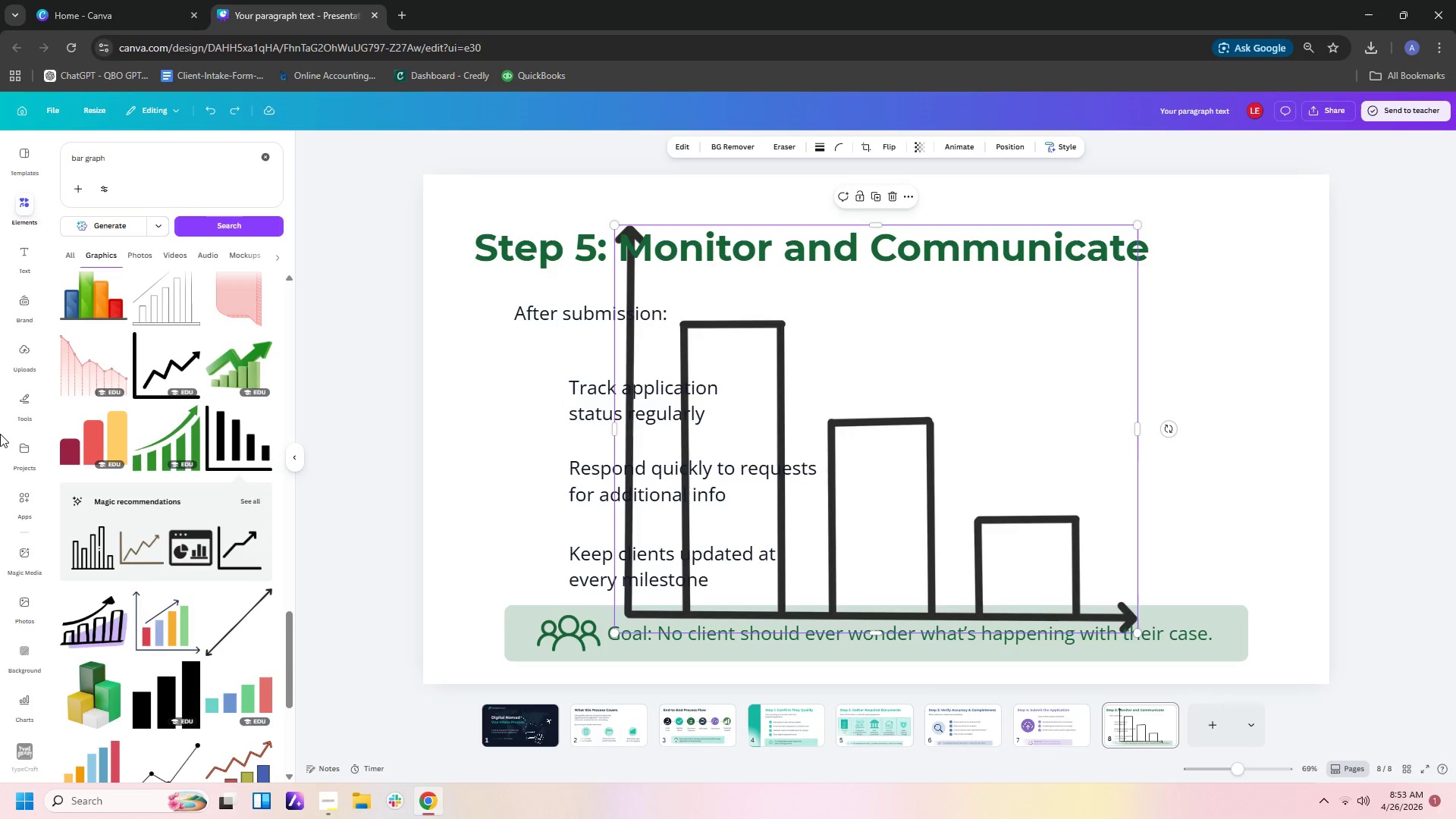 
key(Delete)
 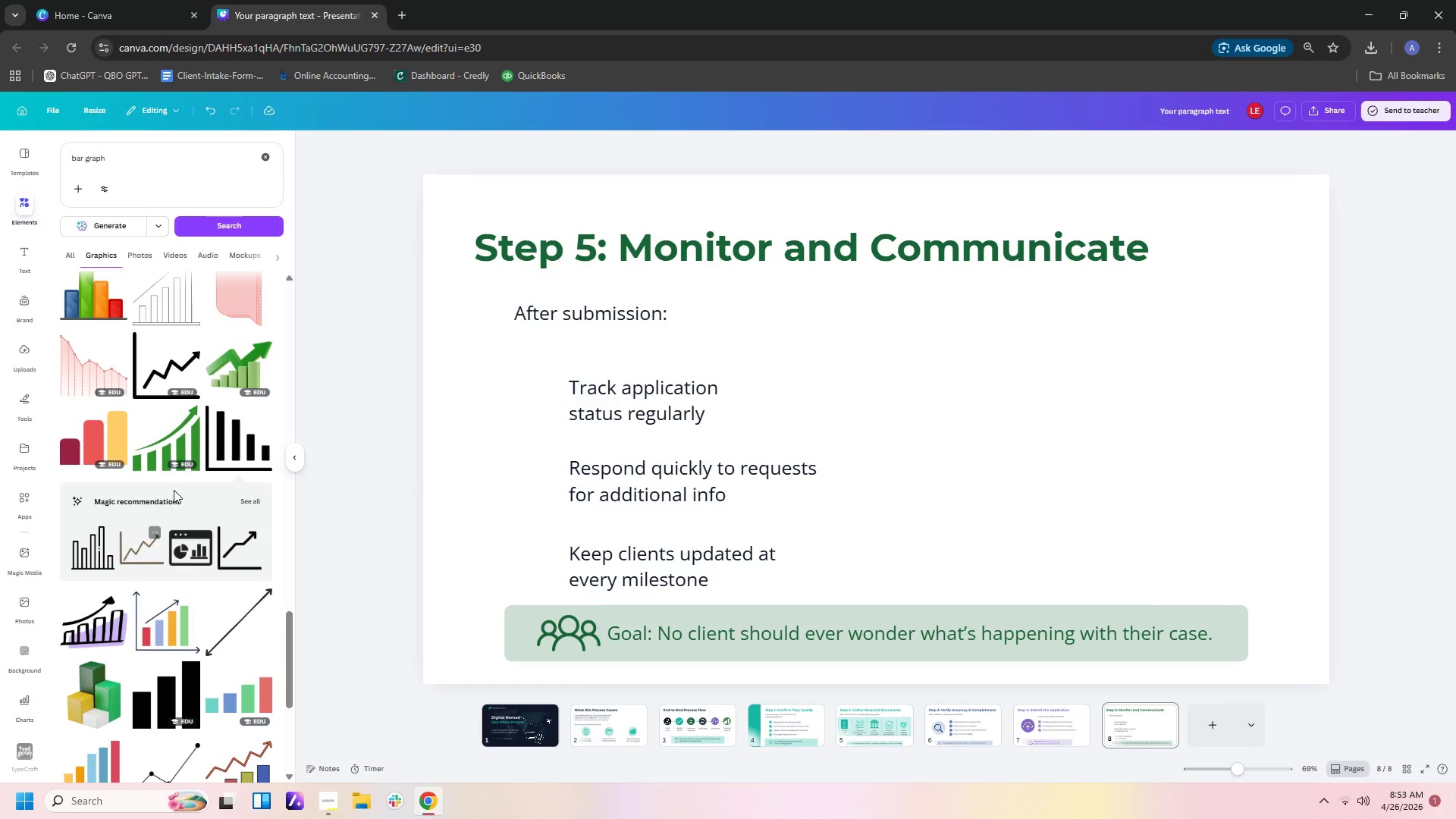 
left_click([231, 450])
 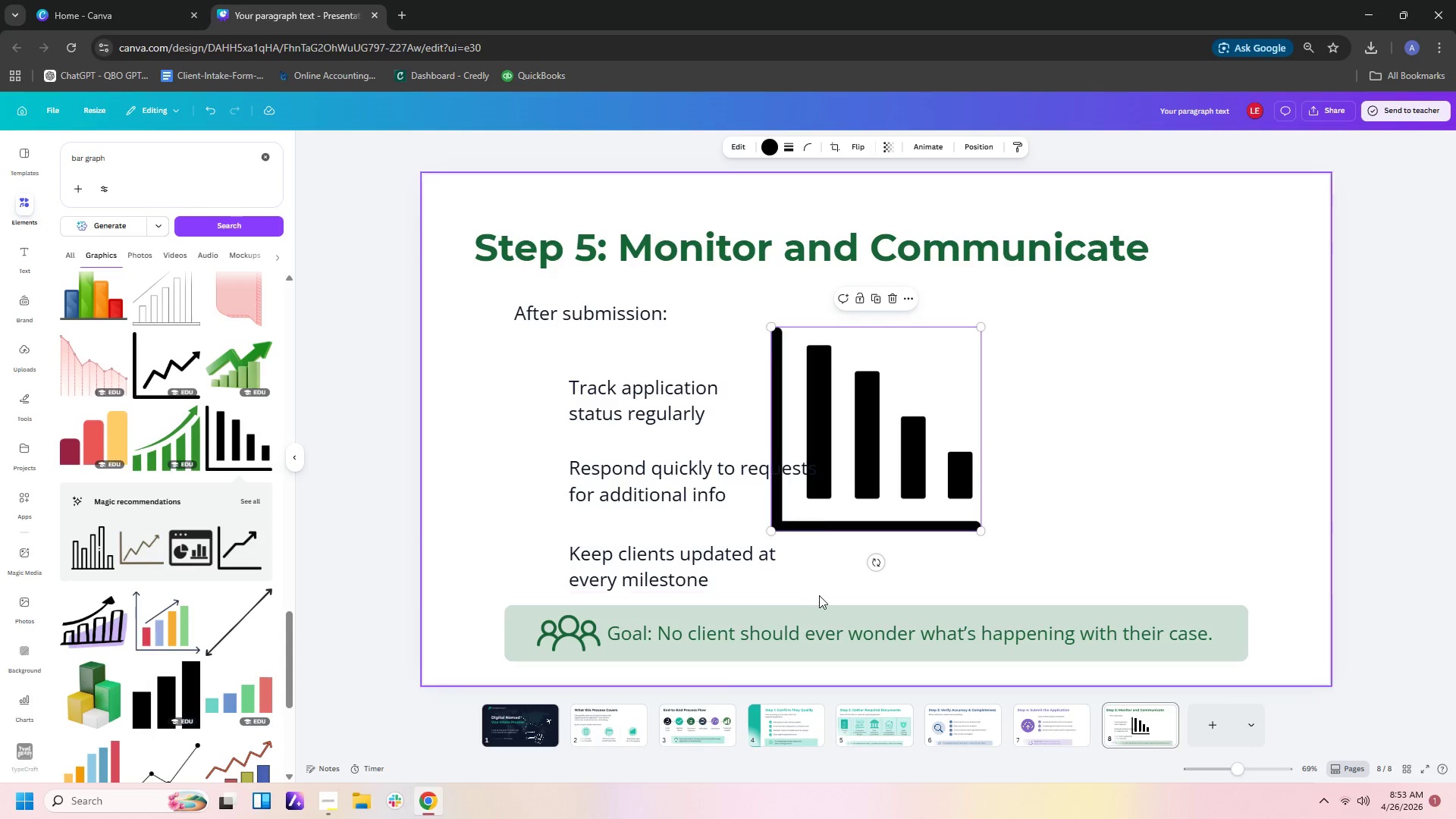 
left_click_drag(start_coordinate=[548, 395], to_coordinate=[646, 573])
 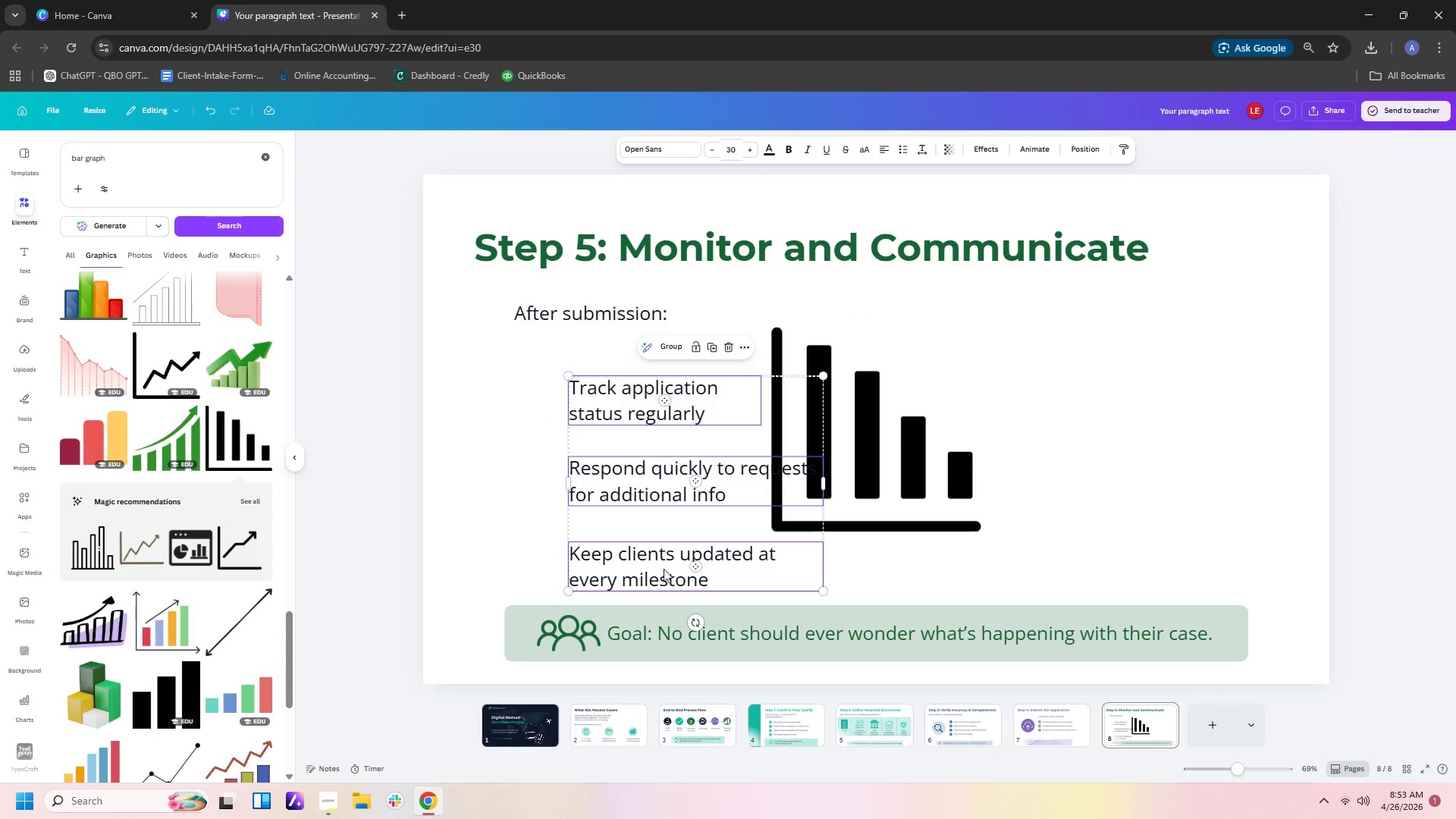 
left_click_drag(start_coordinate=[664, 569], to_coordinate=[682, 538])
 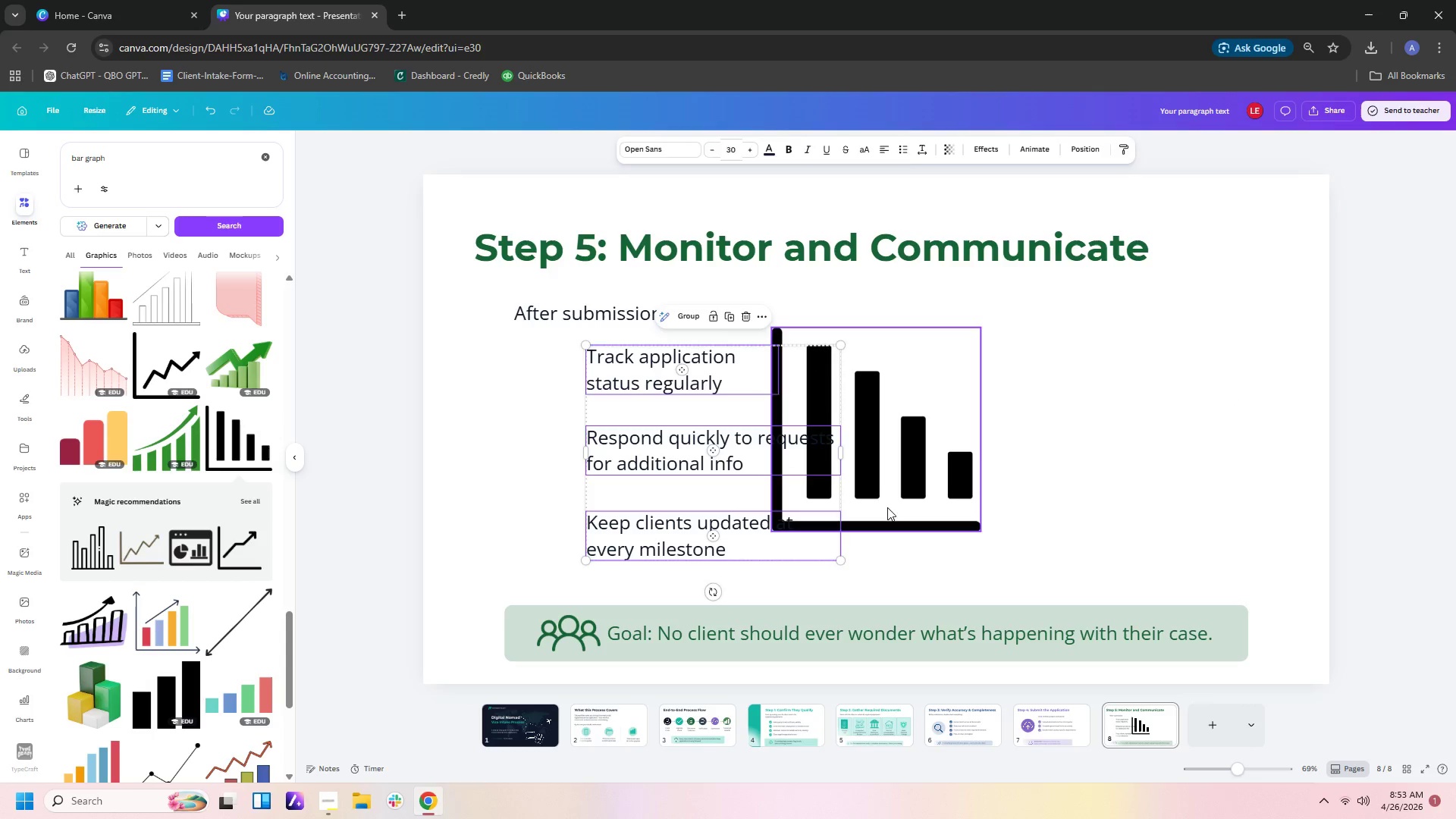 
left_click([893, 501])
 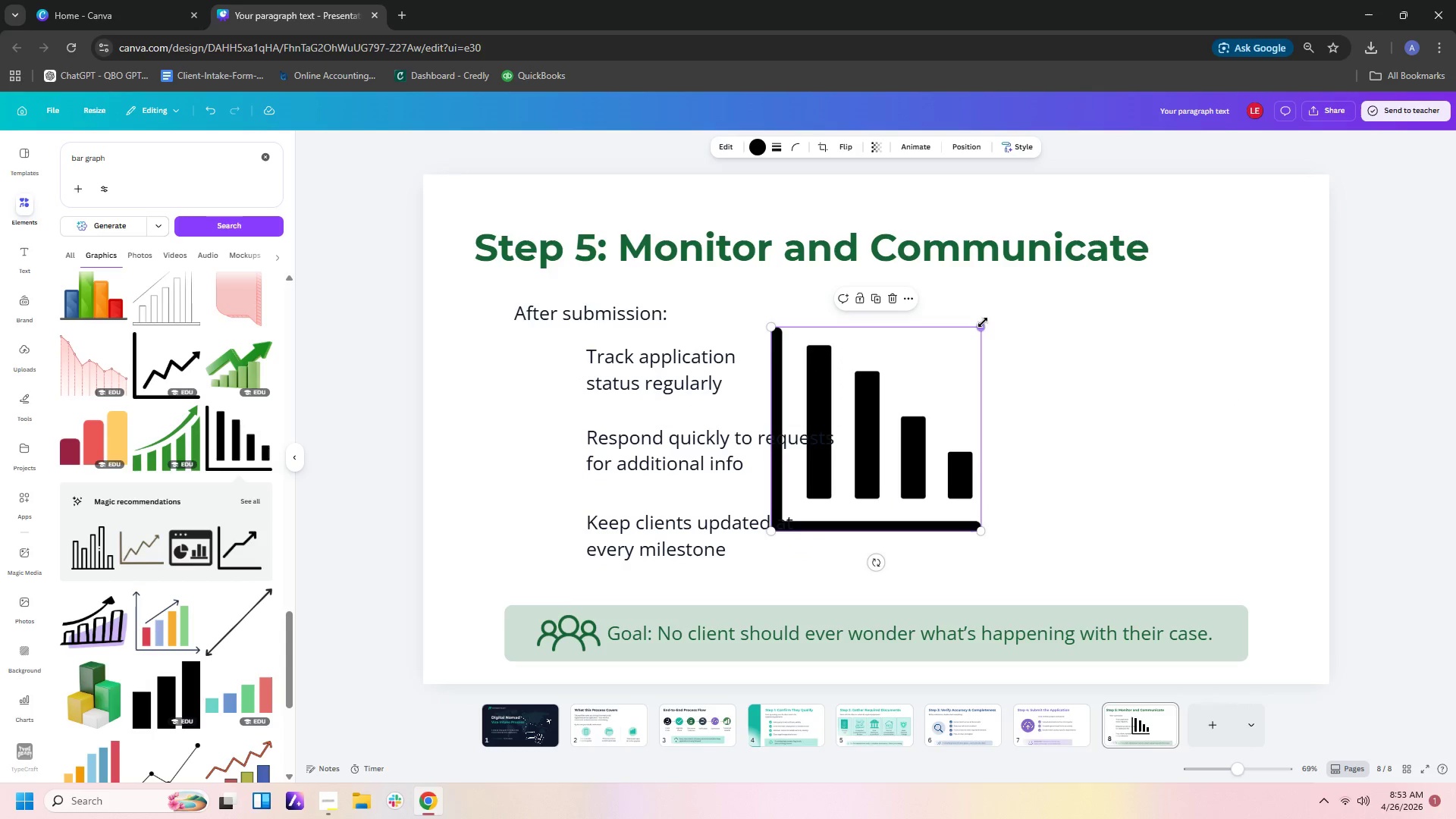 
left_click_drag(start_coordinate=[982, 323], to_coordinate=[867, 494])
 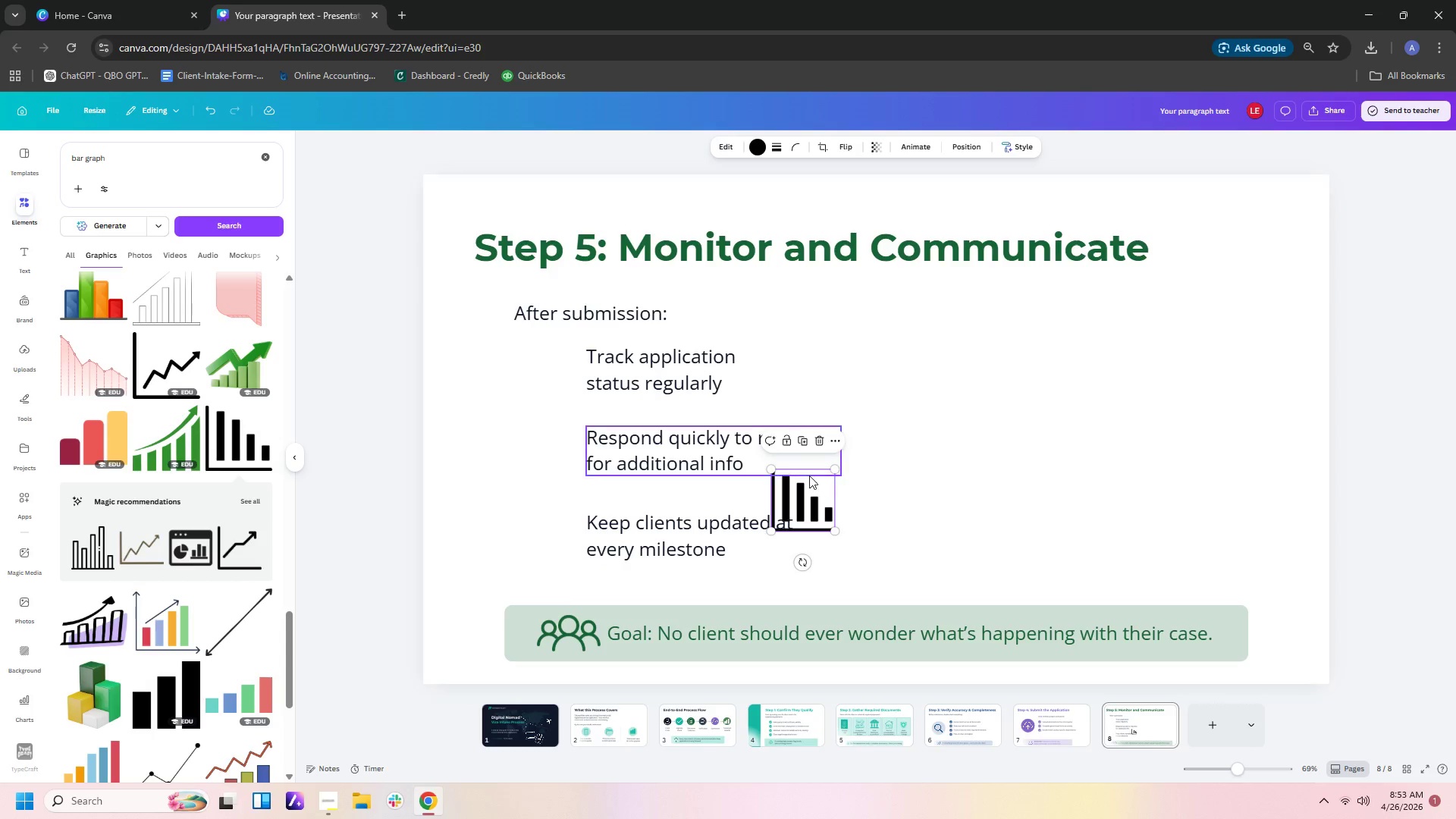 
left_click_drag(start_coordinate=[813, 497], to_coordinate=[544, 375])
 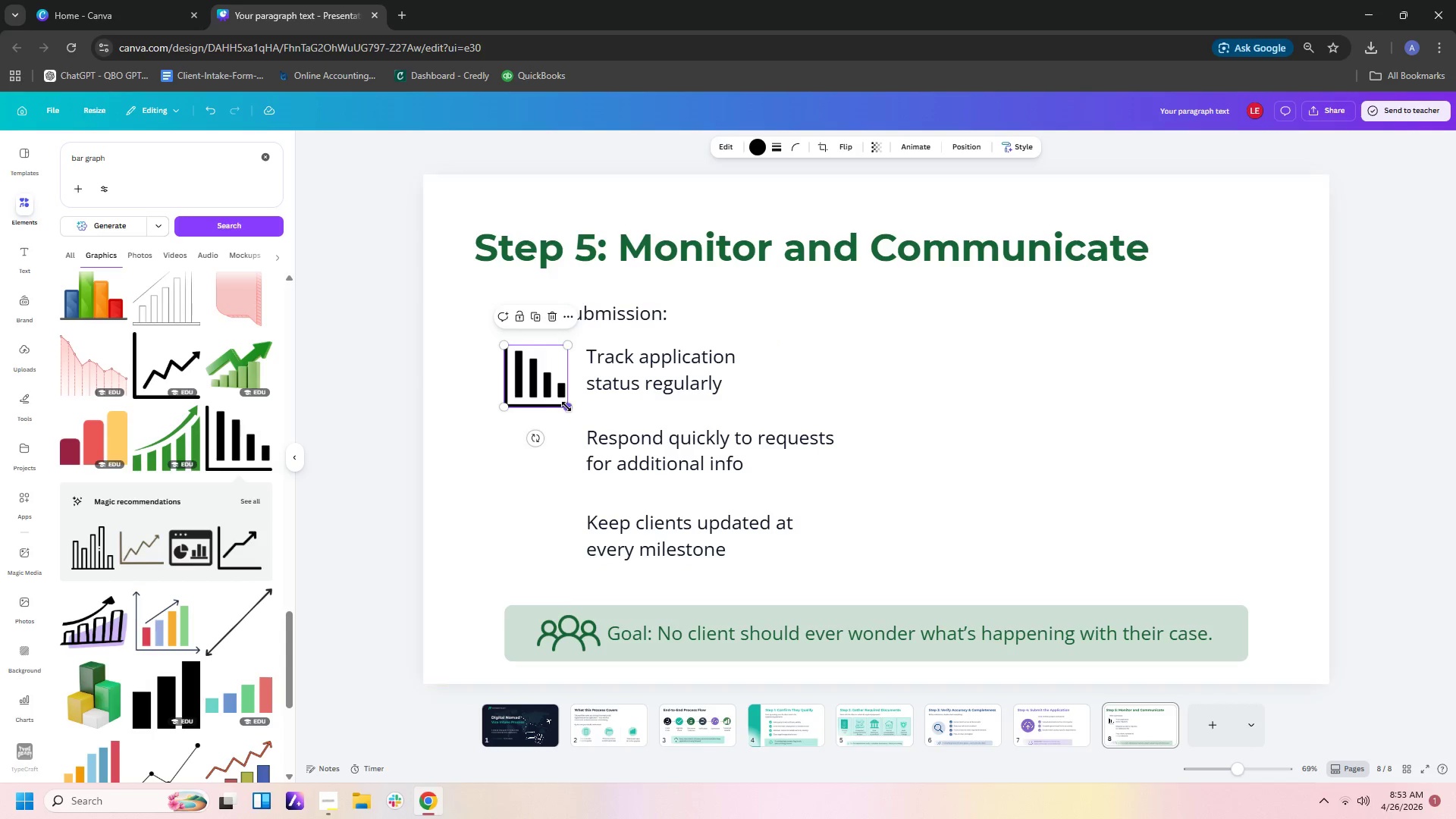 
left_click_drag(start_coordinate=[566, 406], to_coordinate=[542, 372])
 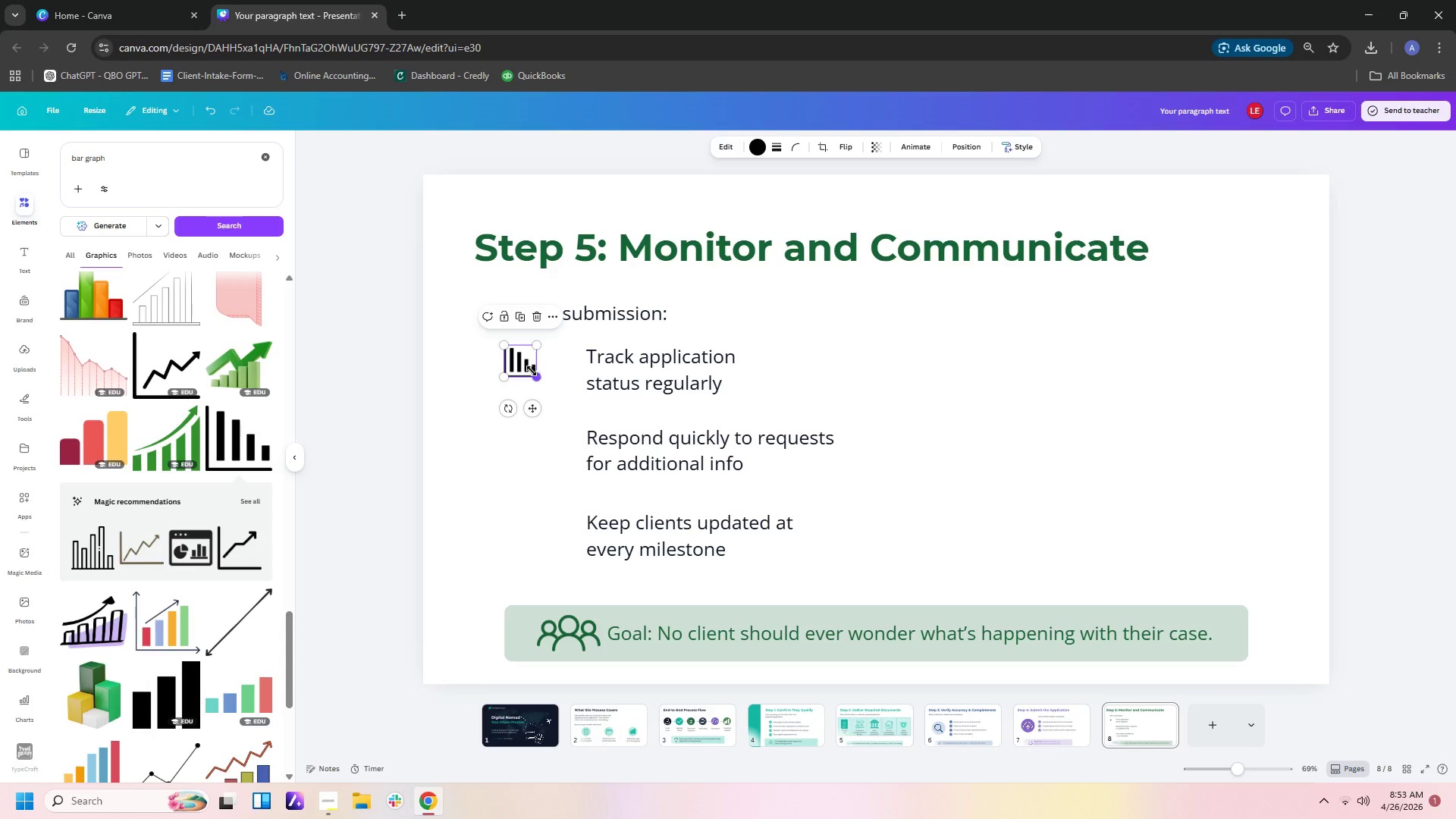 
left_click_drag(start_coordinate=[525, 369], to_coordinate=[543, 375])
 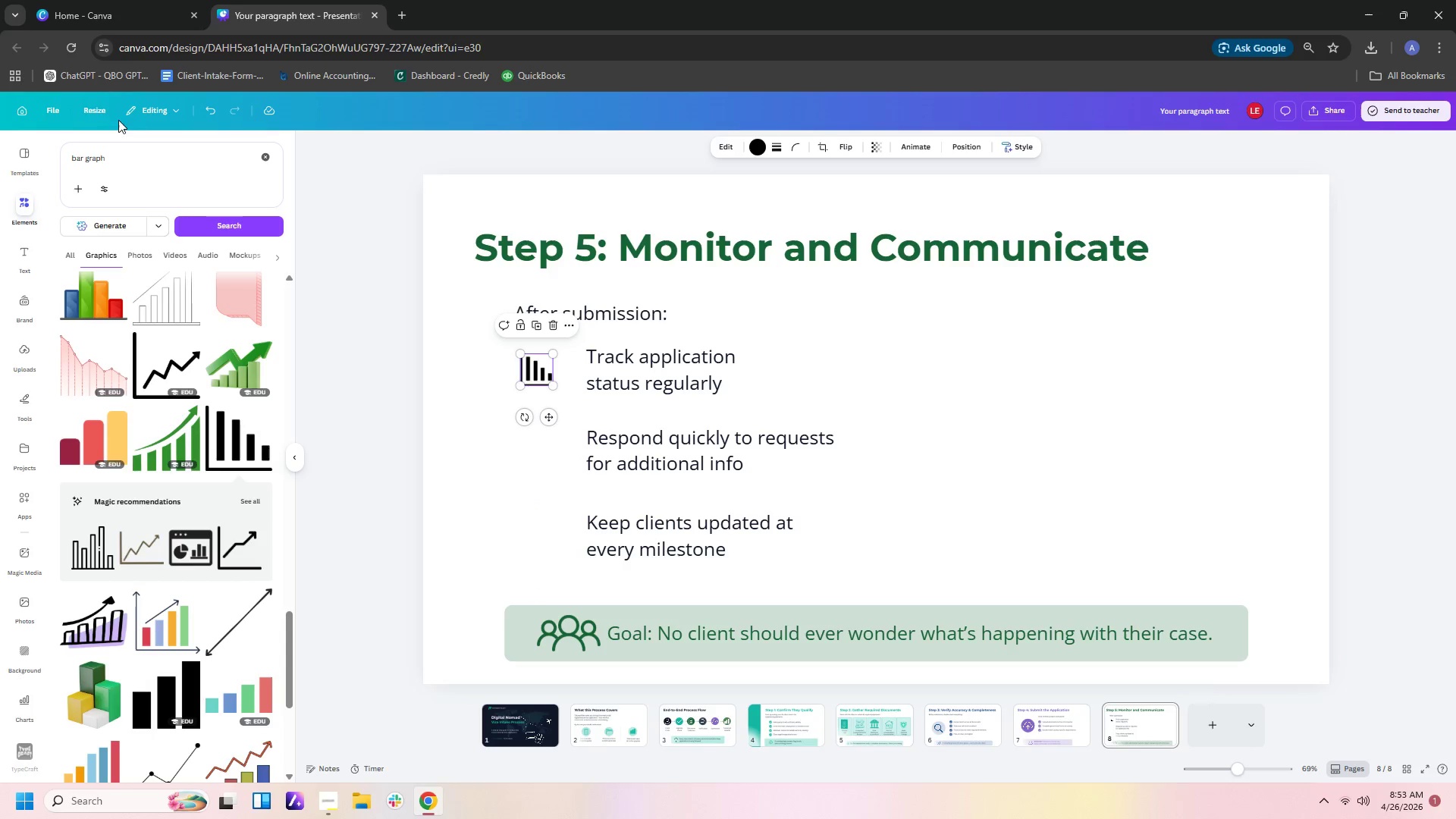 
left_click_drag(start_coordinate=[126, 156], to_coordinate=[0, 152])
 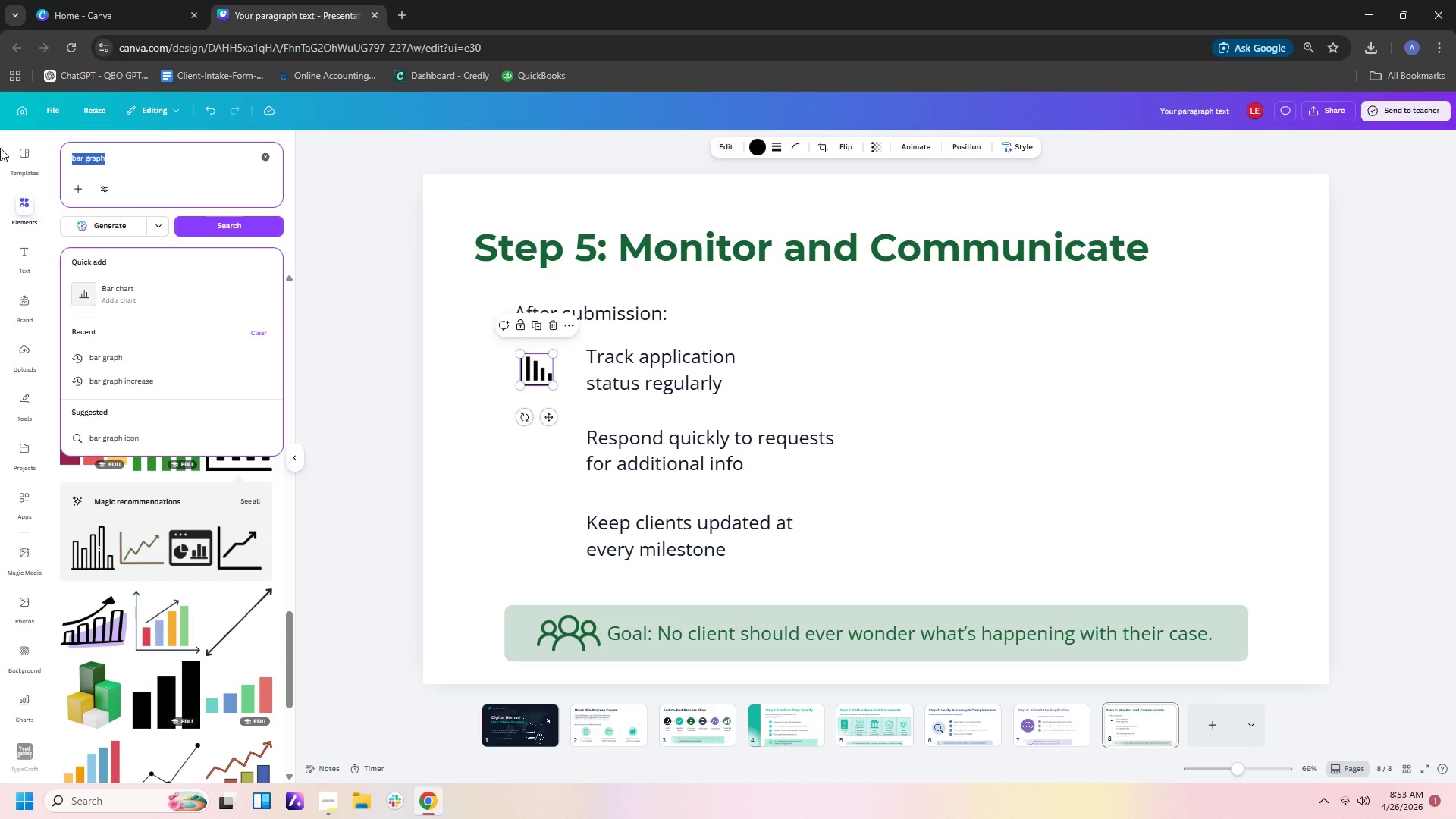 
type(bell)
 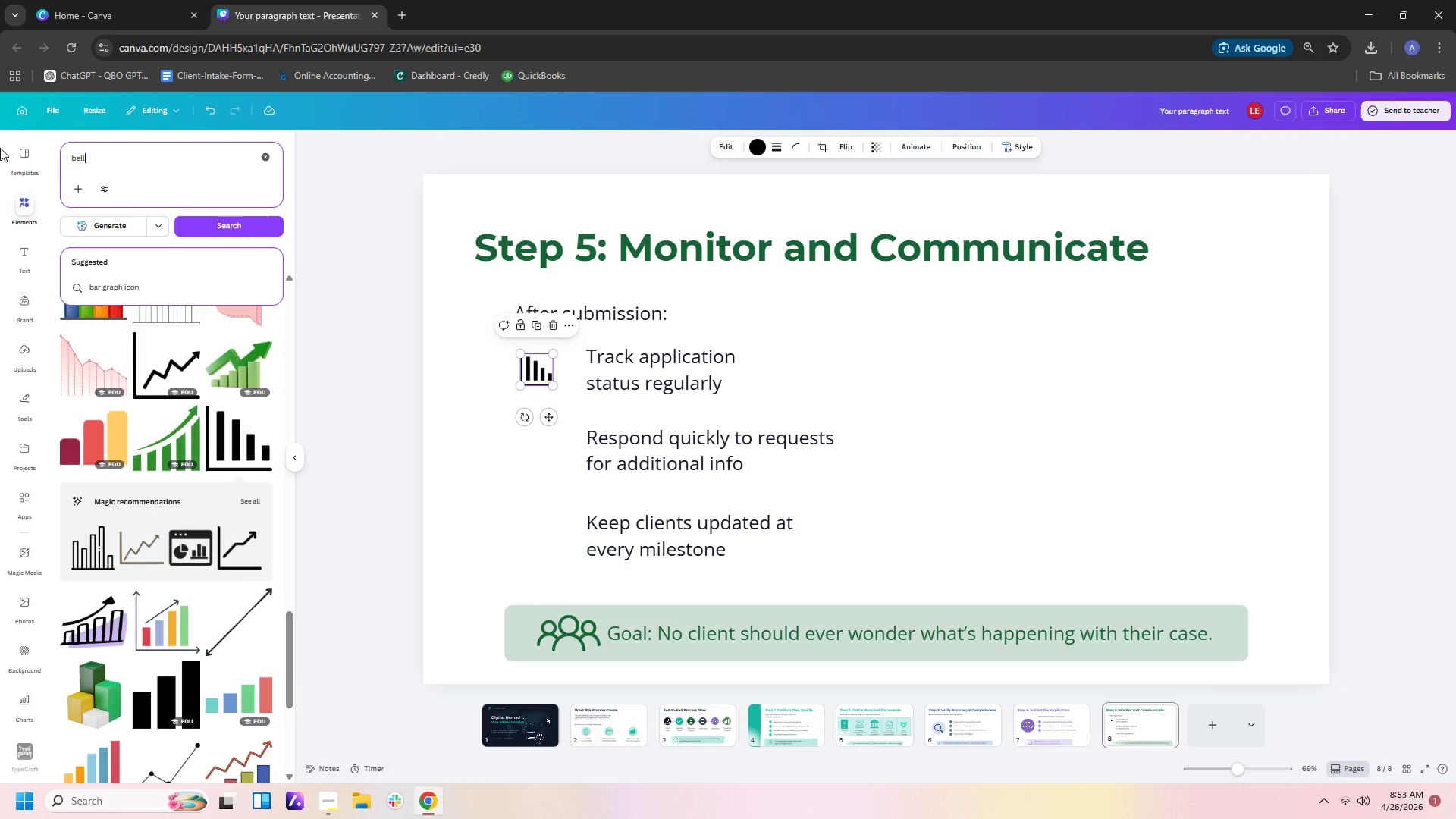 
key(Enter)
 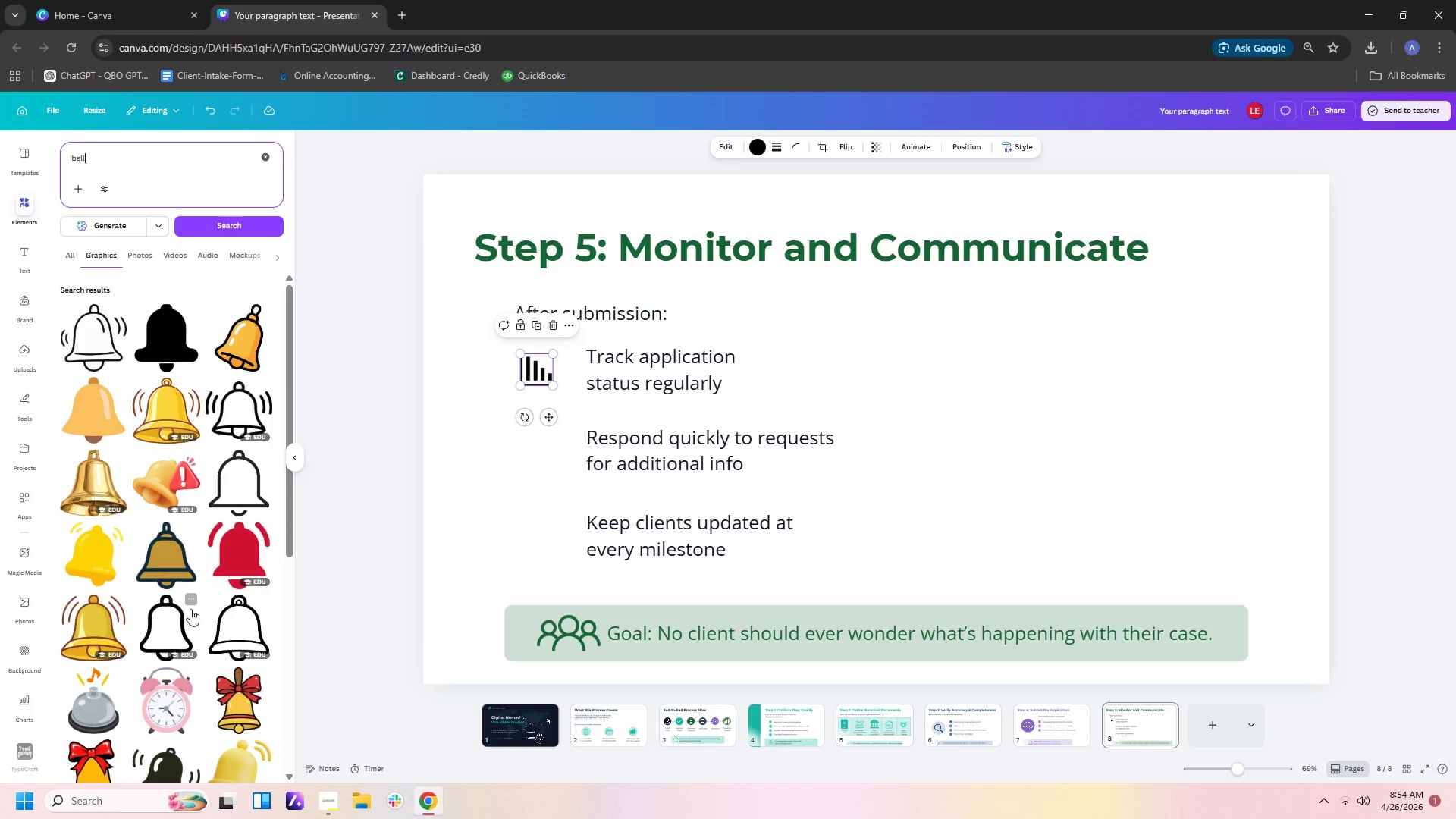 
wait(6.25)
 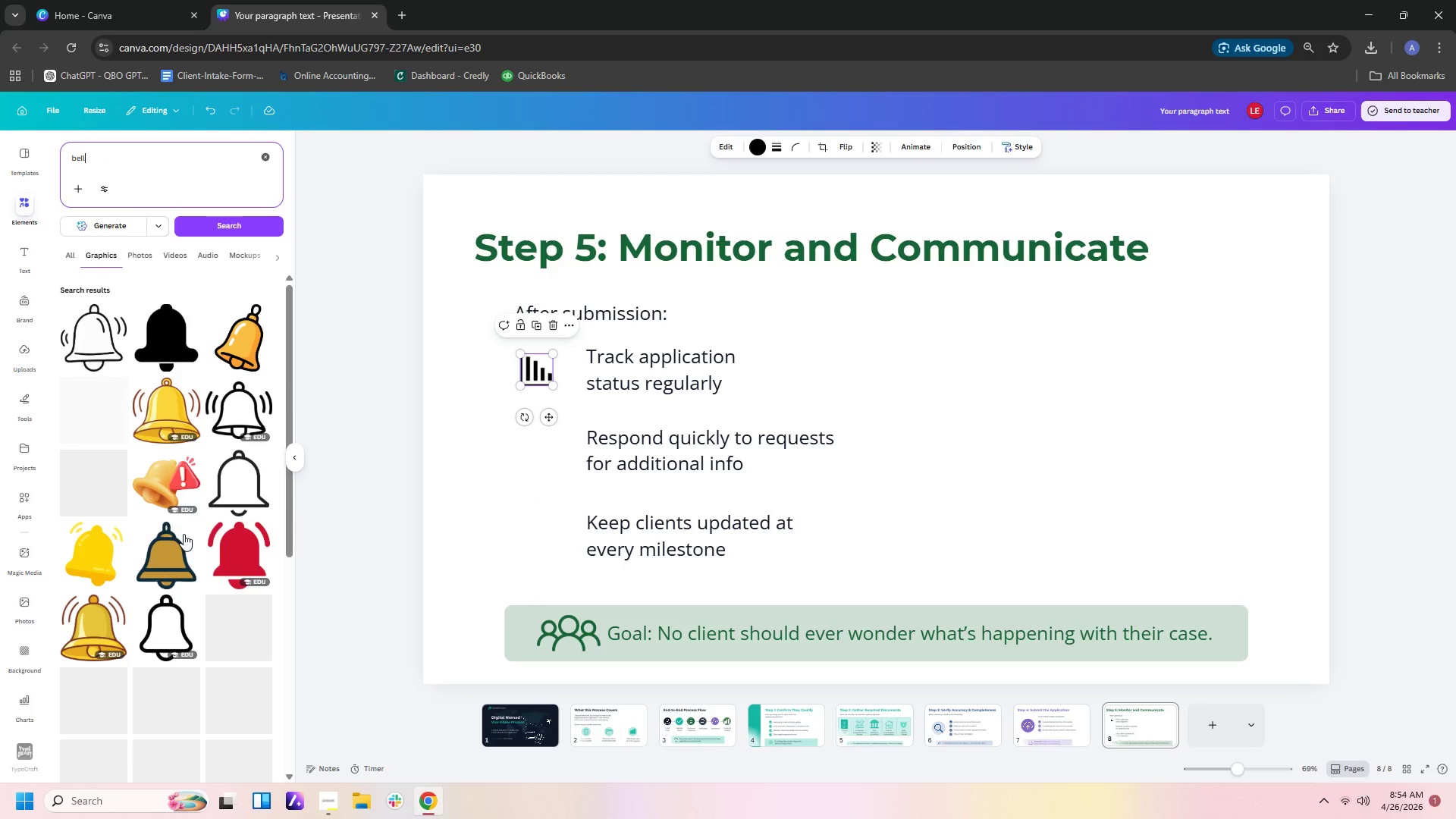 
left_click([222, 406])
 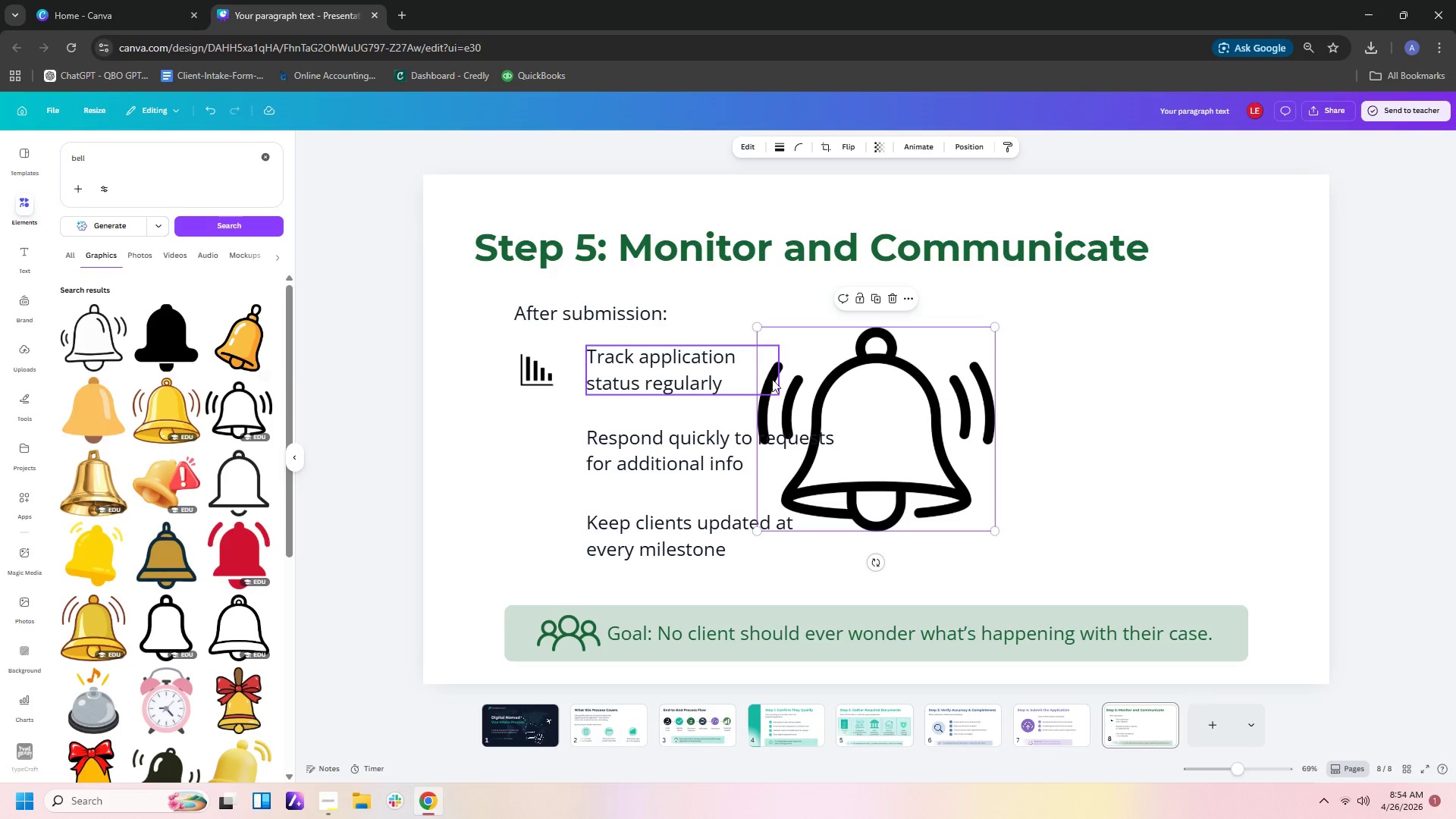 
key(Delete)
 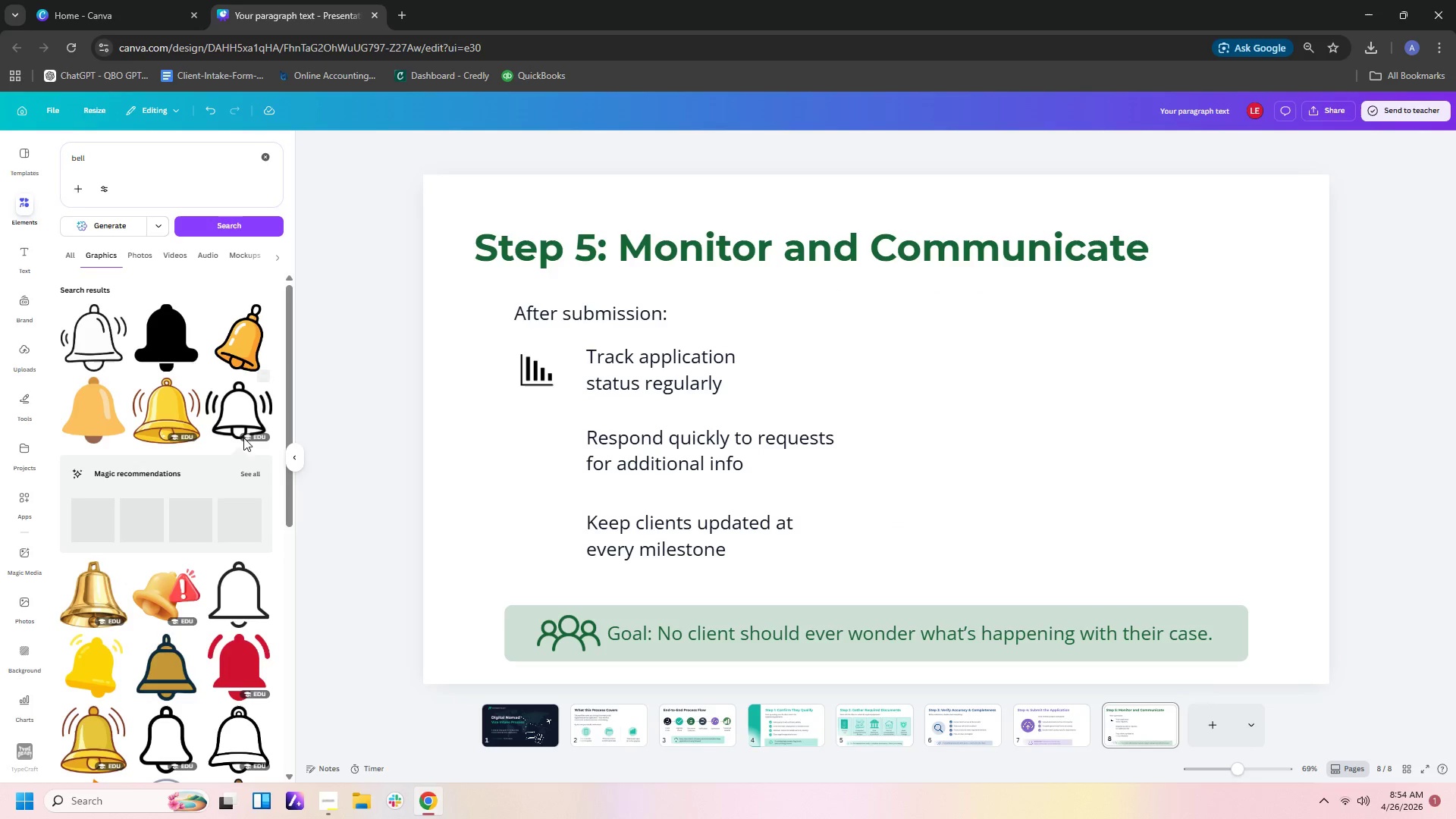 
left_click([240, 581])
 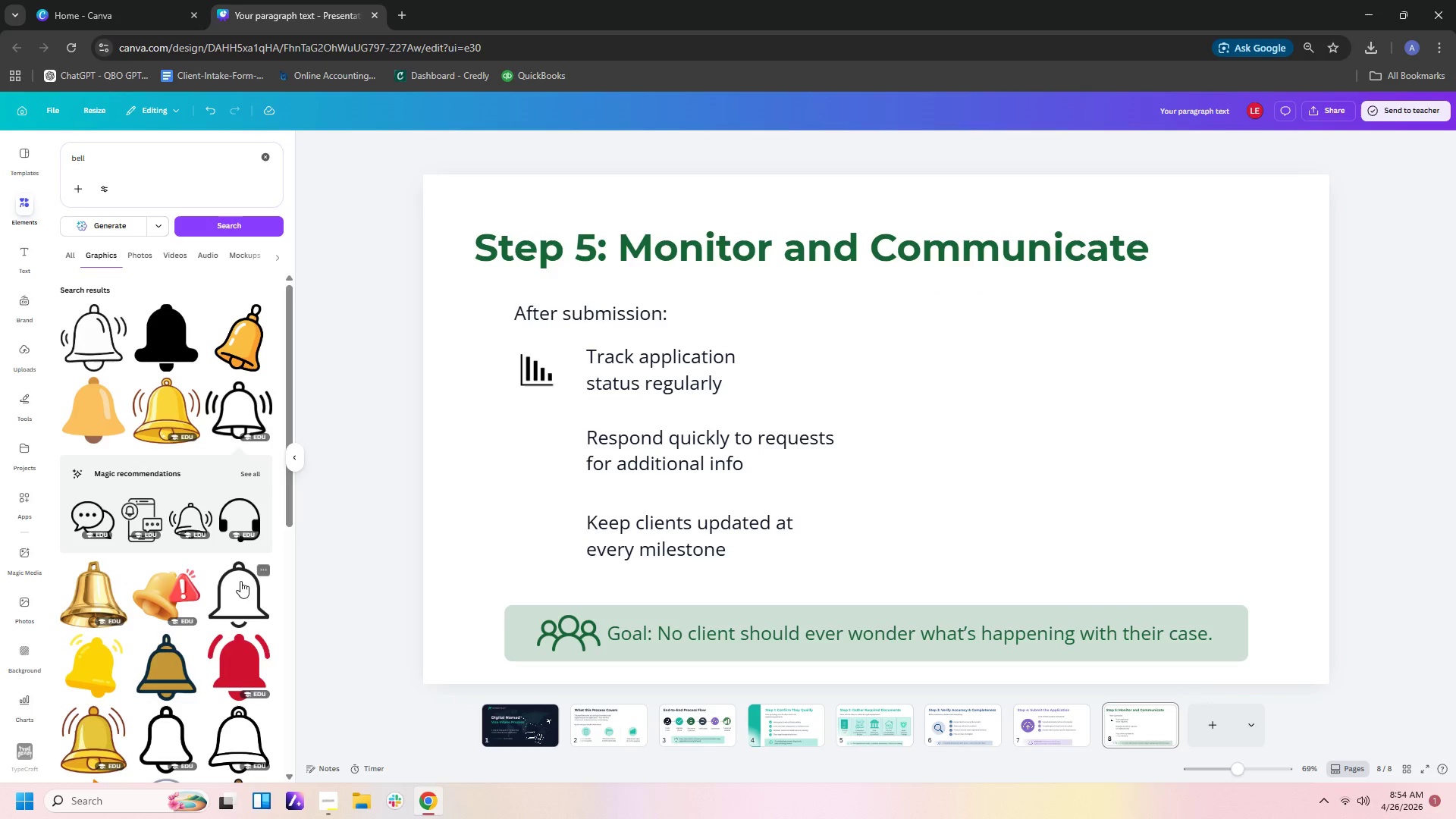 
key(Delete)
 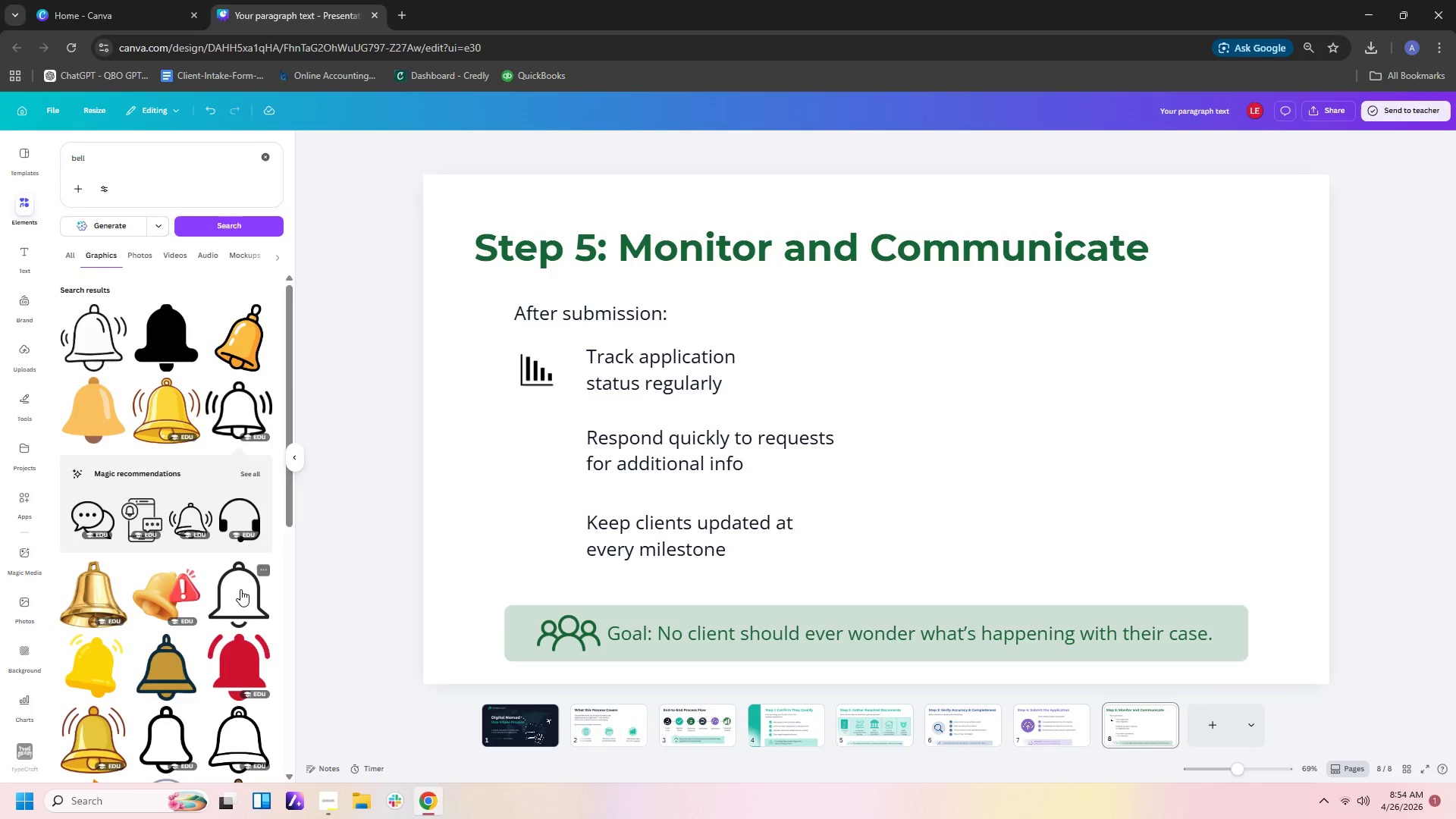 
left_click([240, 590])
 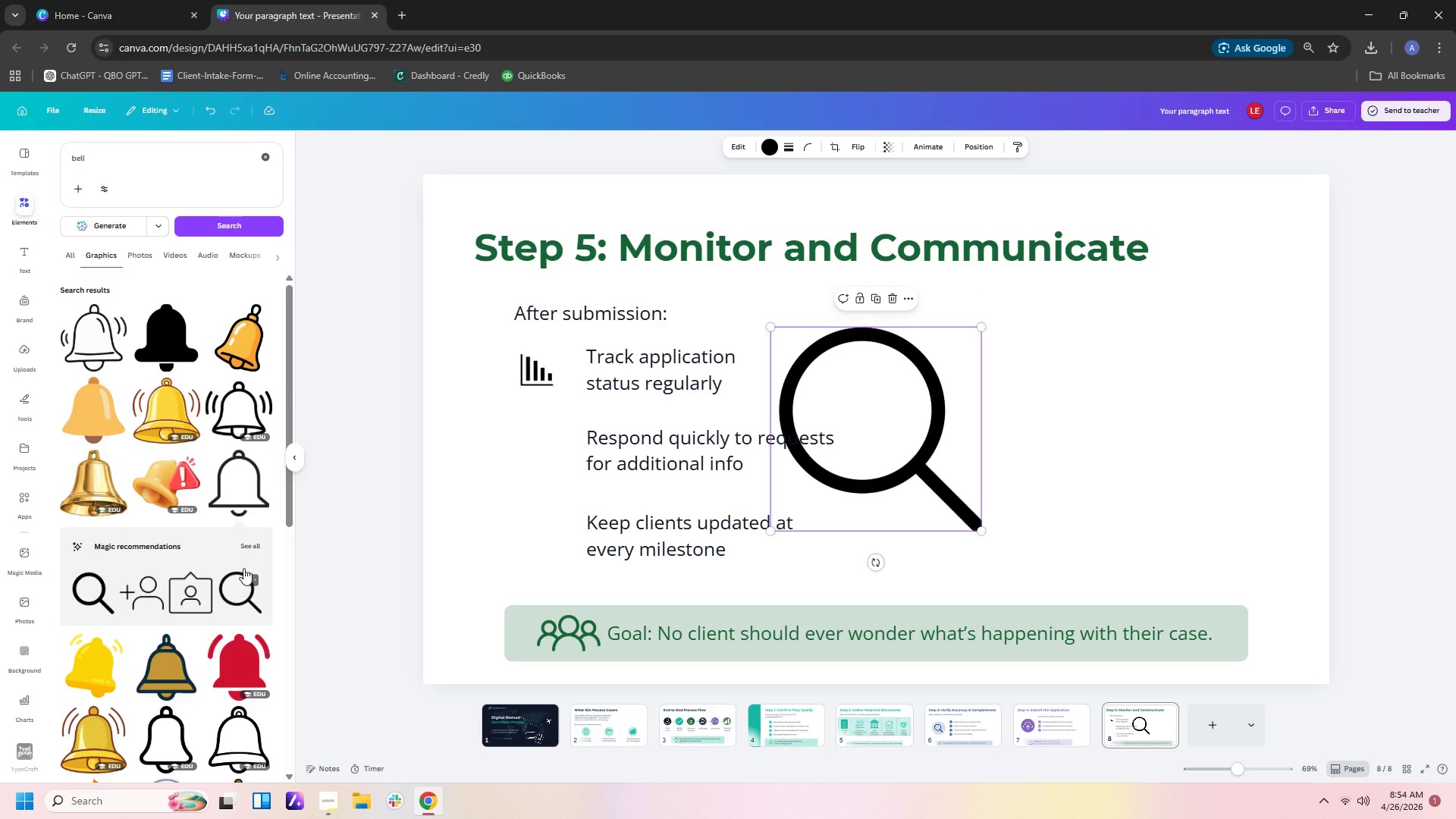 
left_click([243, 470])
 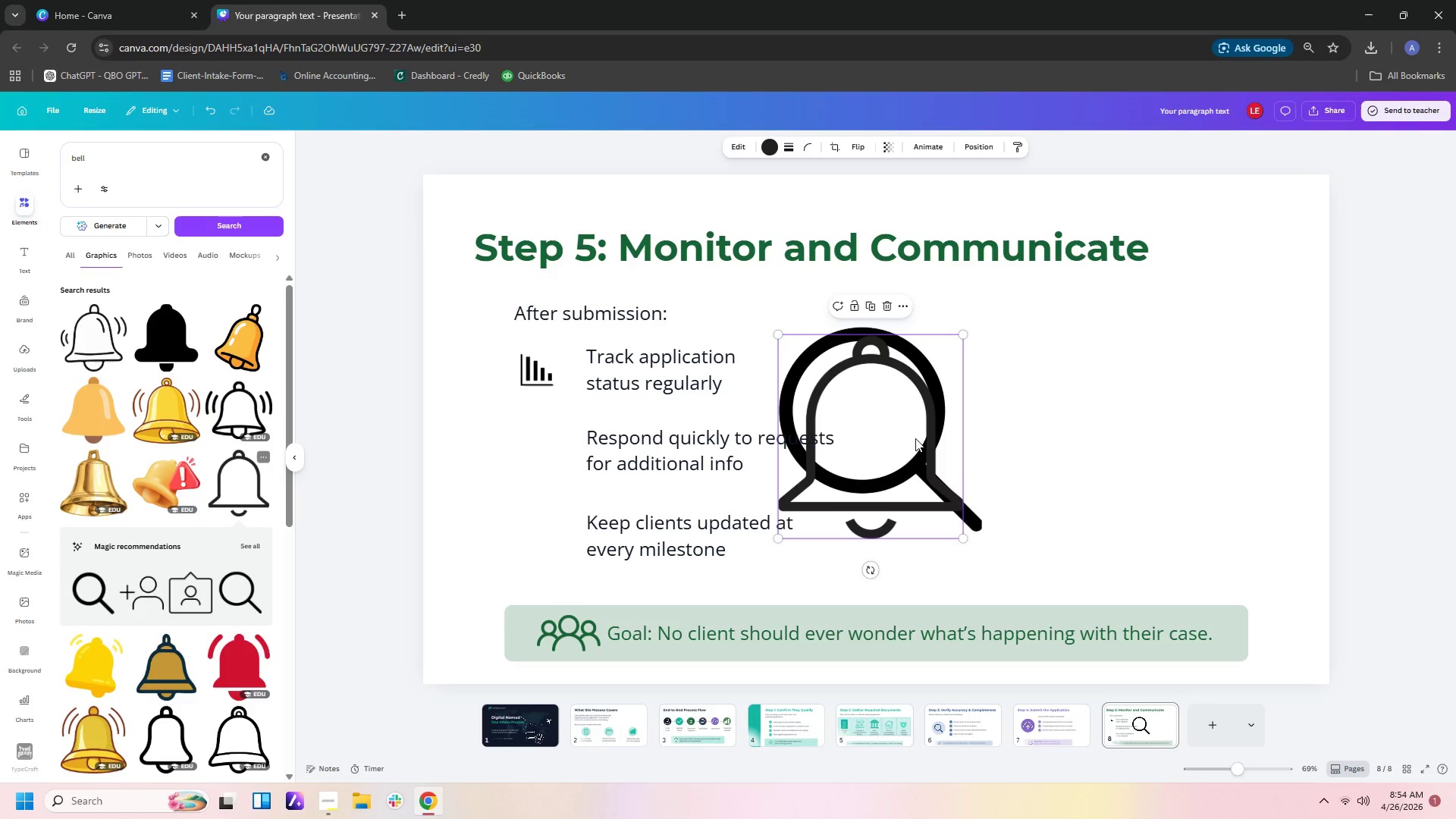 
key(Delete)
 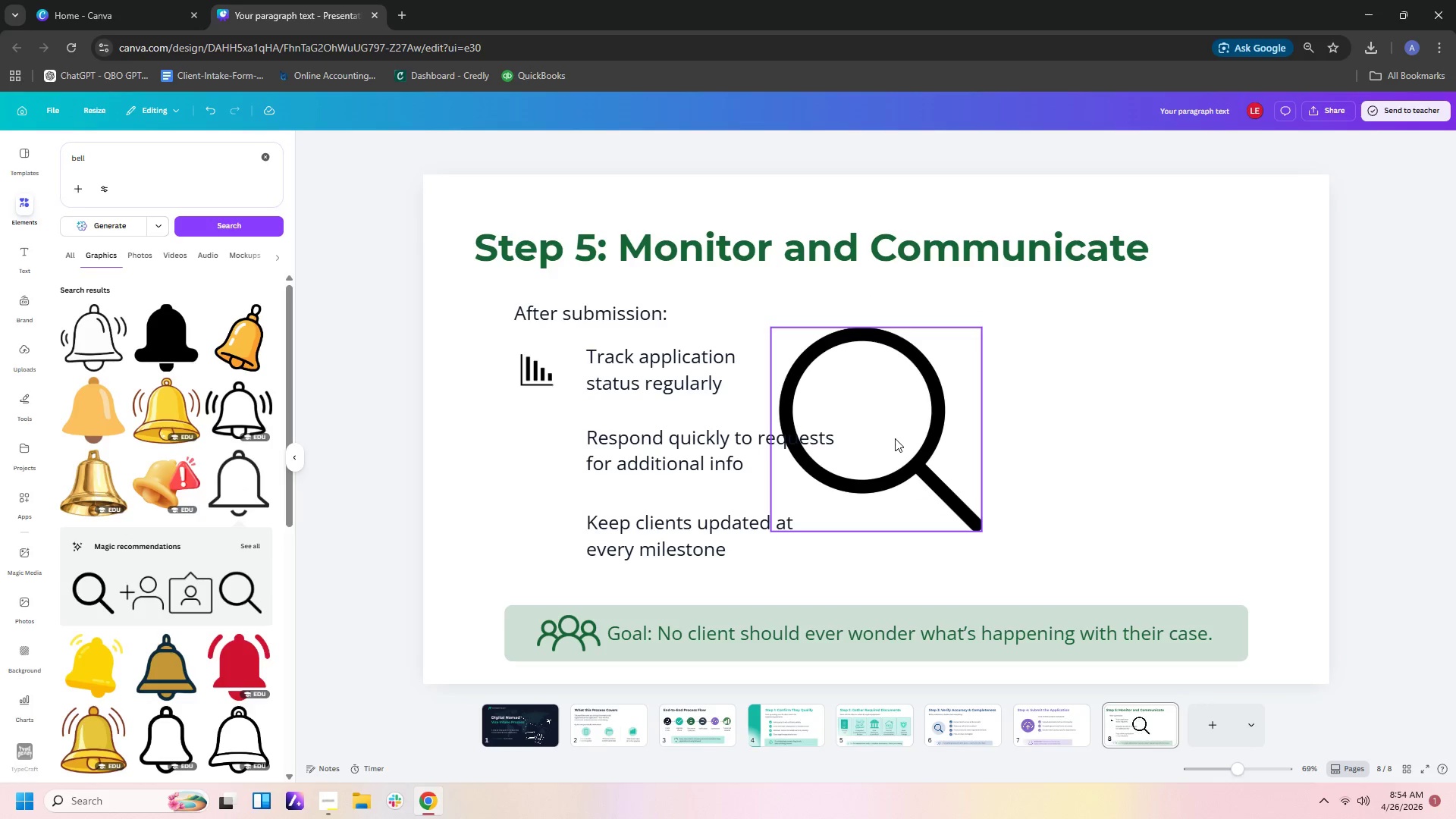 
left_click([895, 438])
 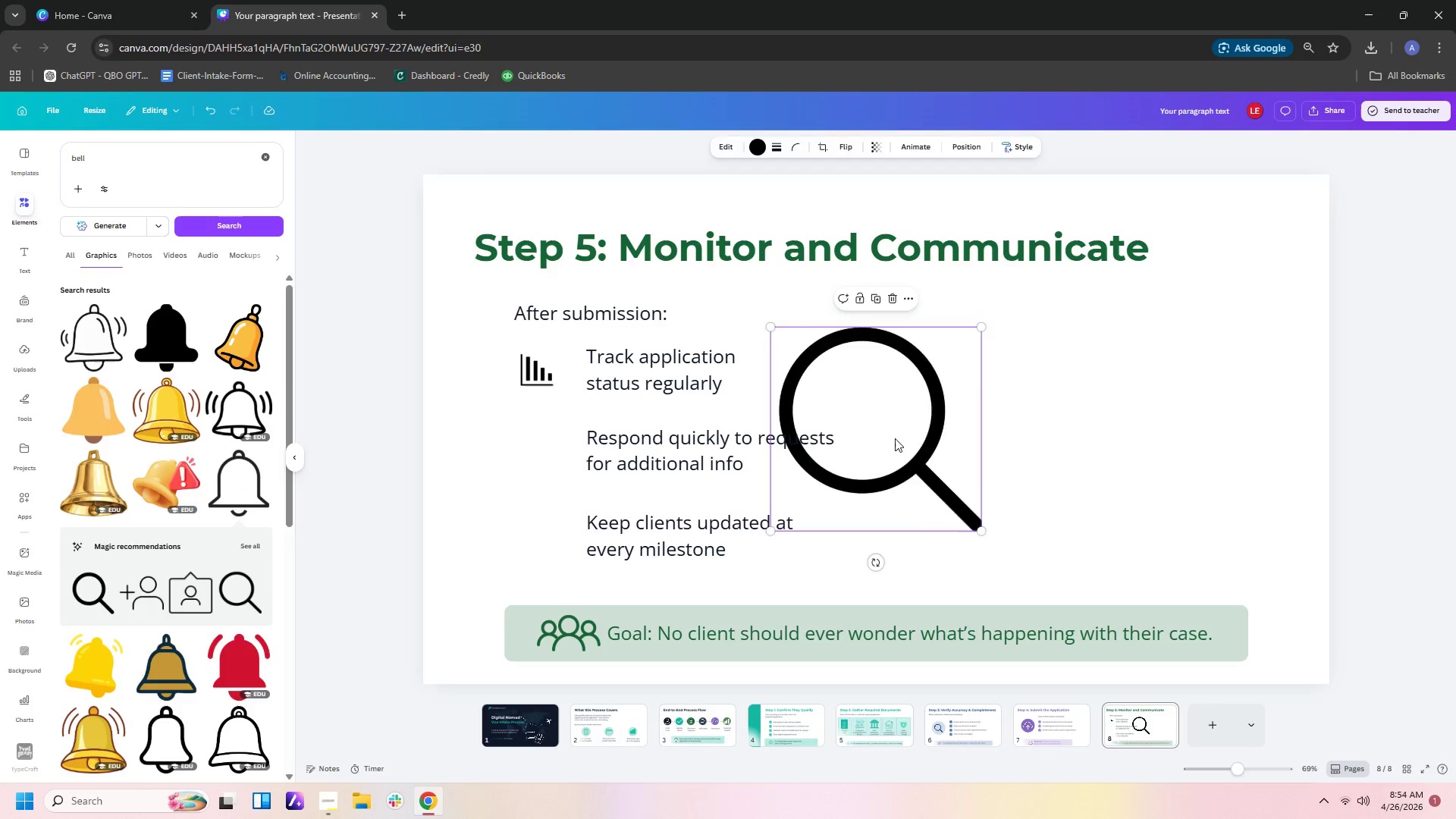 
key(Delete)
 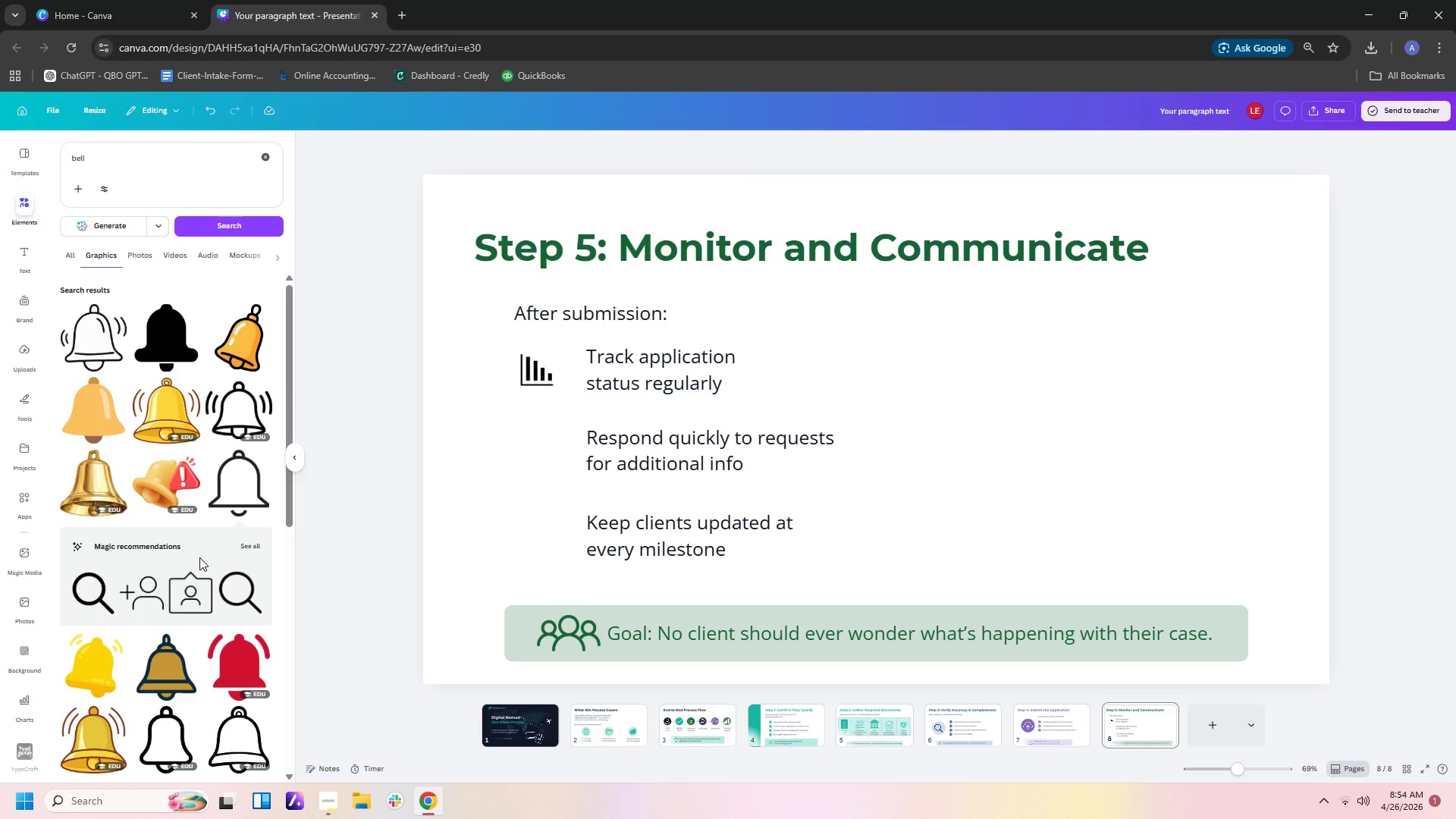 
scroll: coordinate [199, 557], scroll_direction: down, amount: 2.0
 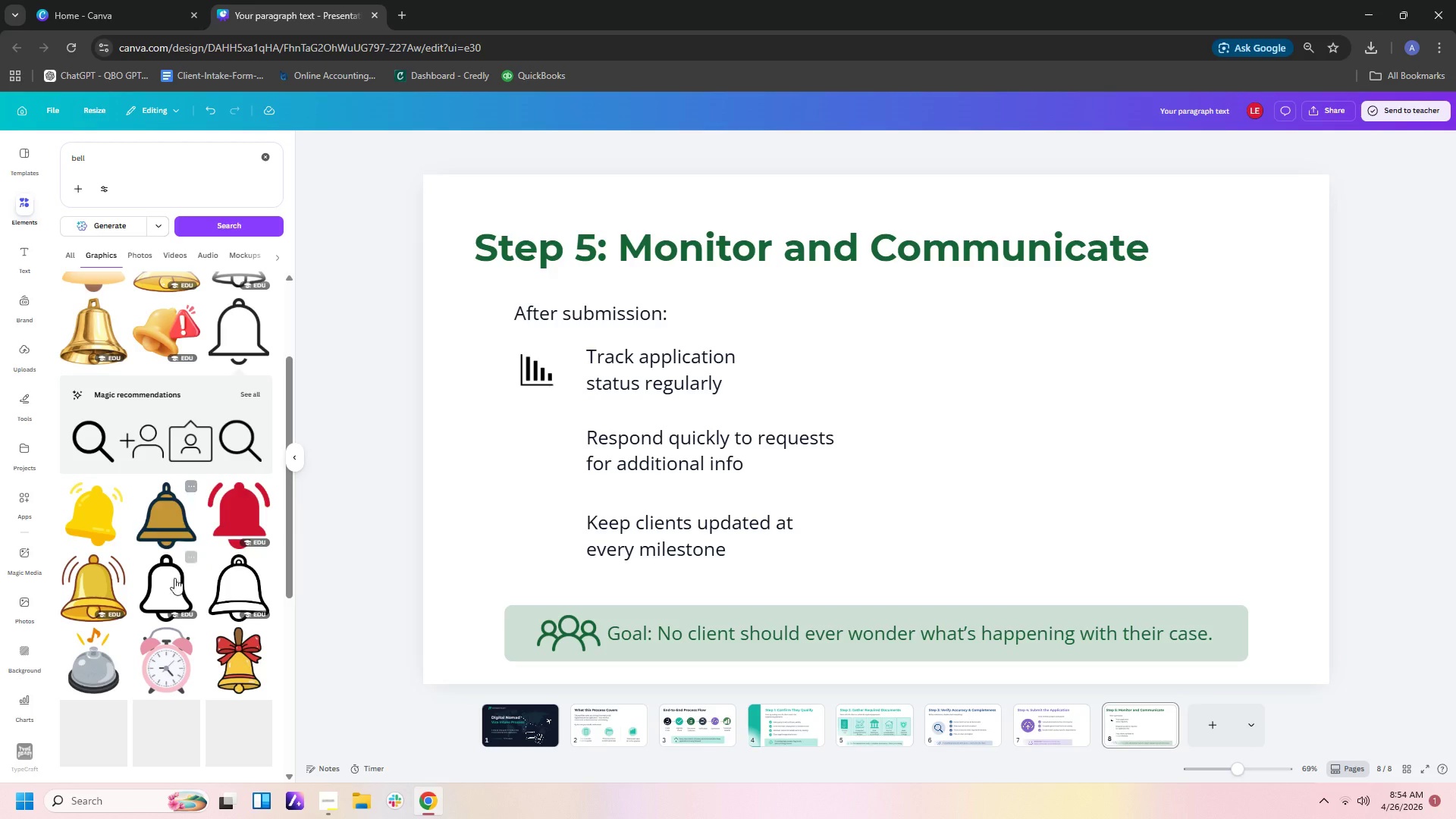 
left_click([155, 592])
 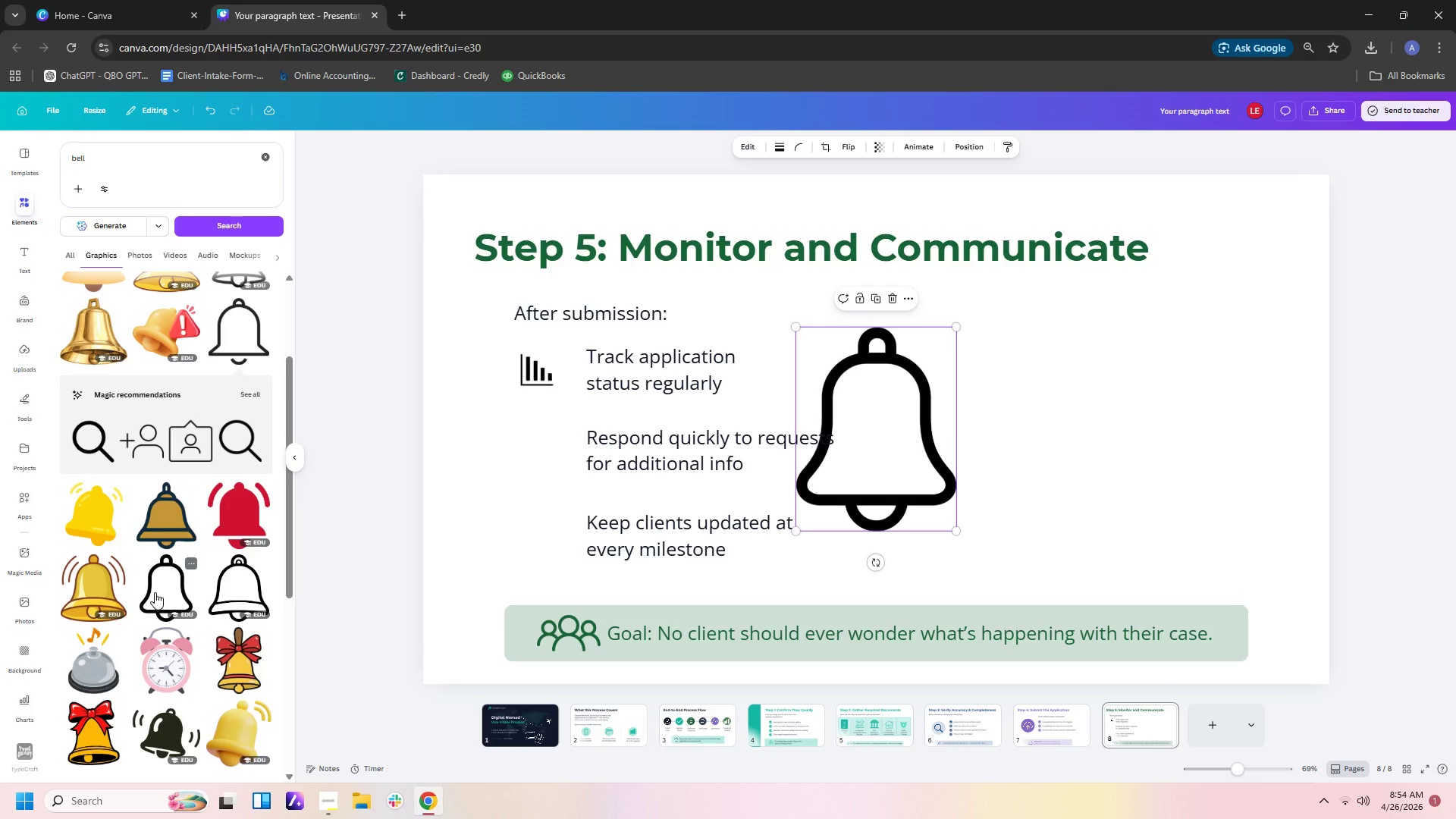 
key(Delete)
 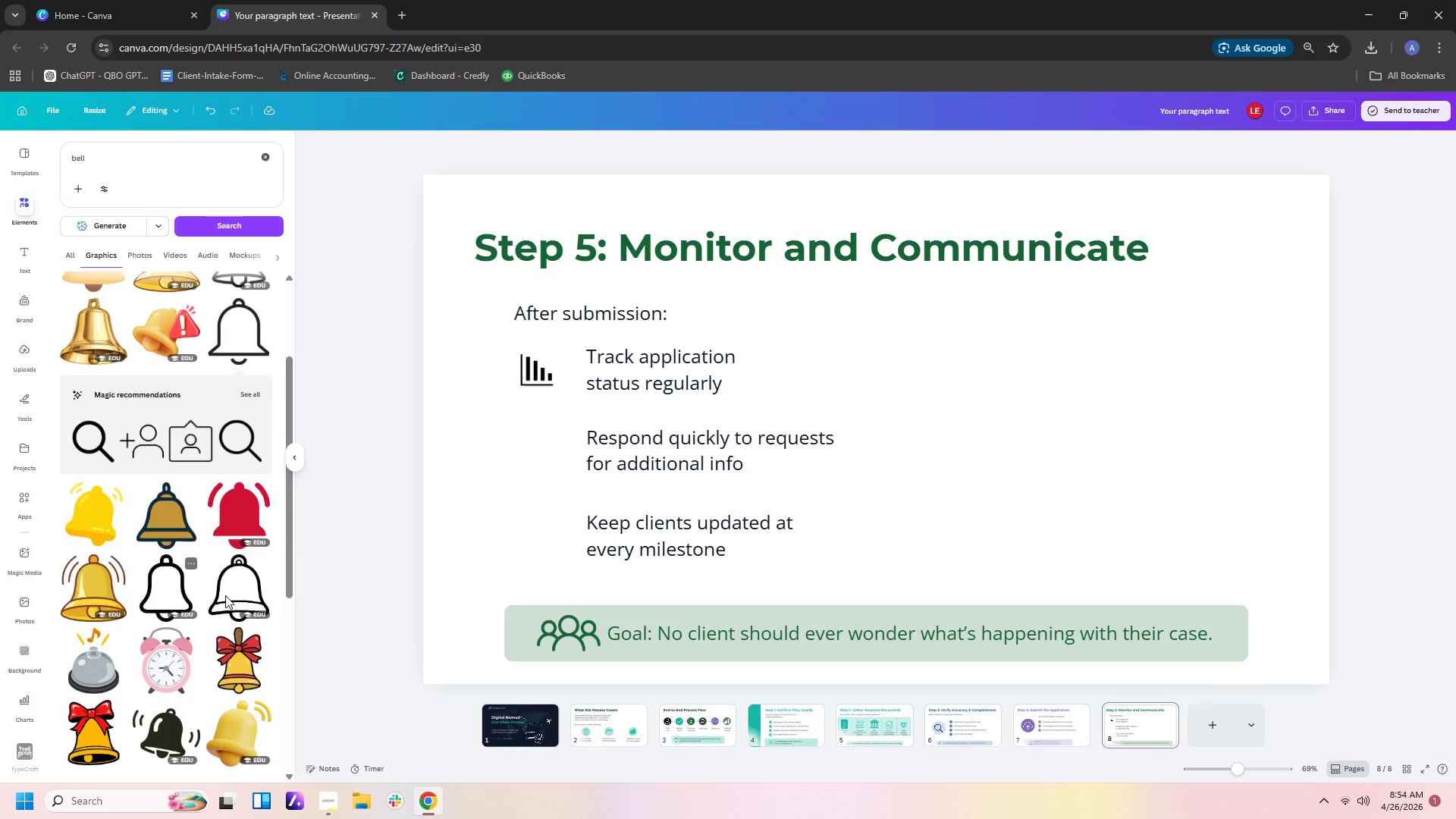 
left_click([234, 593])
 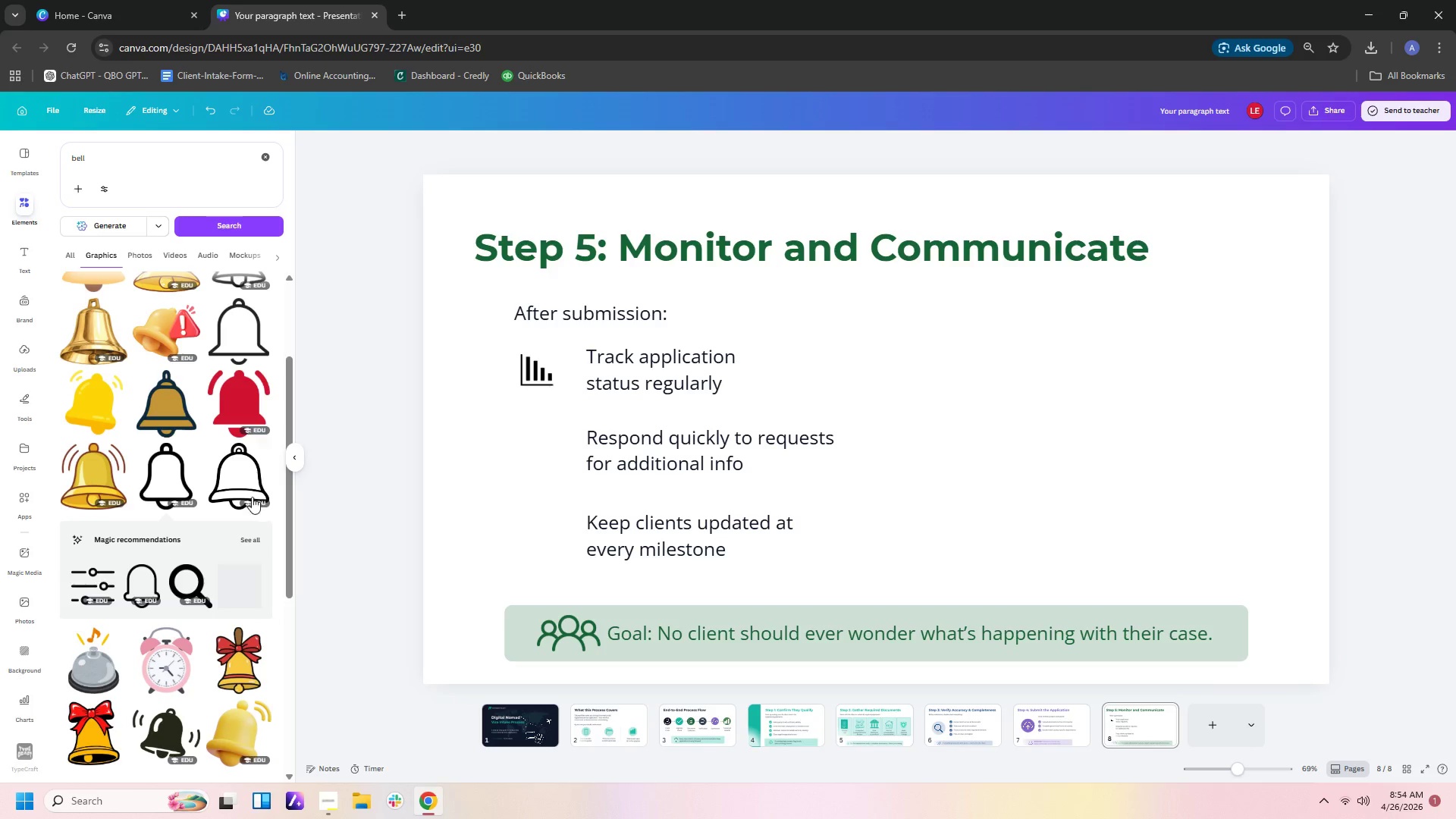 
left_click([253, 489])
 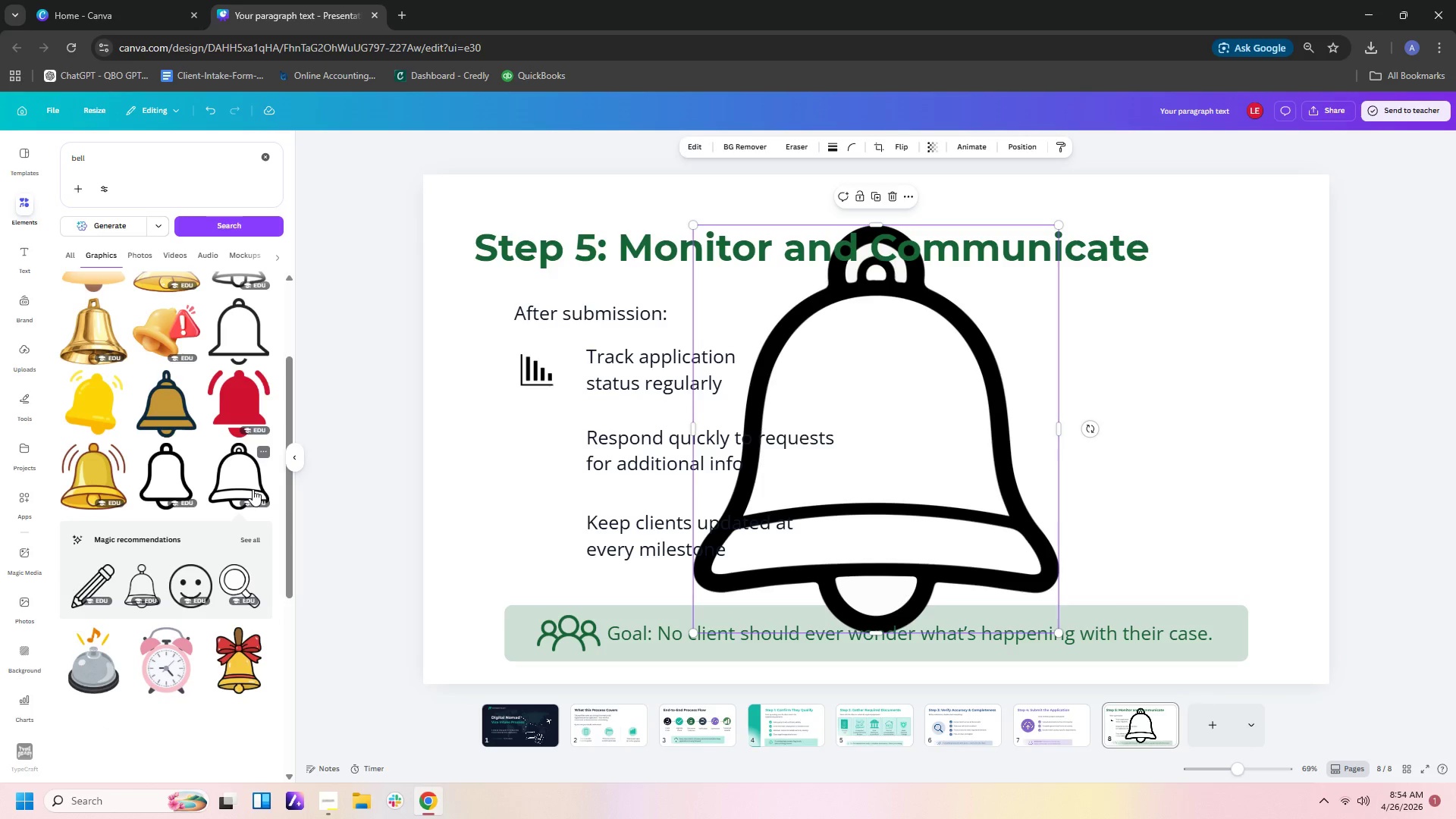 
key(Delete)
 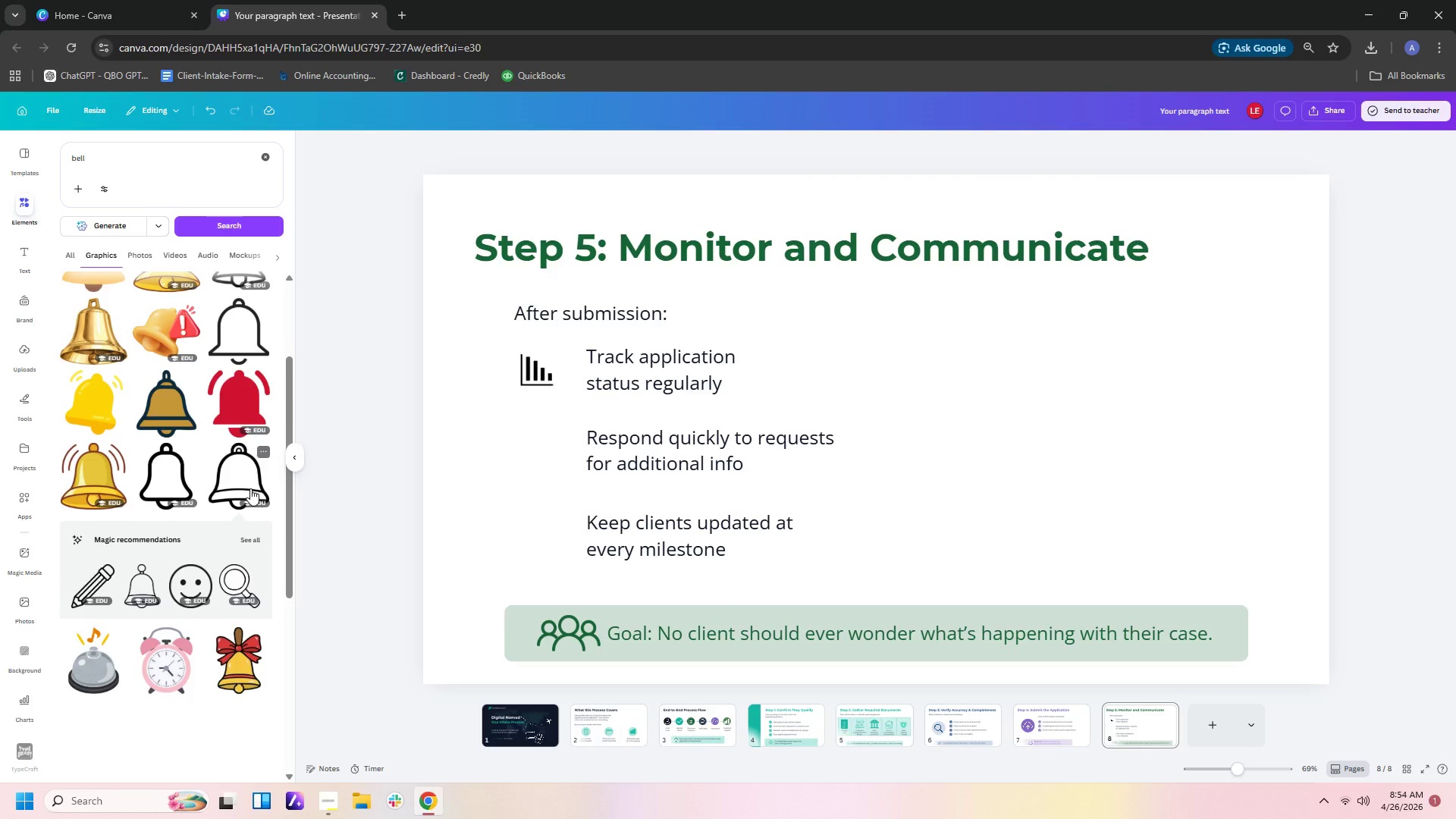 
scroll: coordinate [250, 488], scroll_direction: up, amount: 1.0
 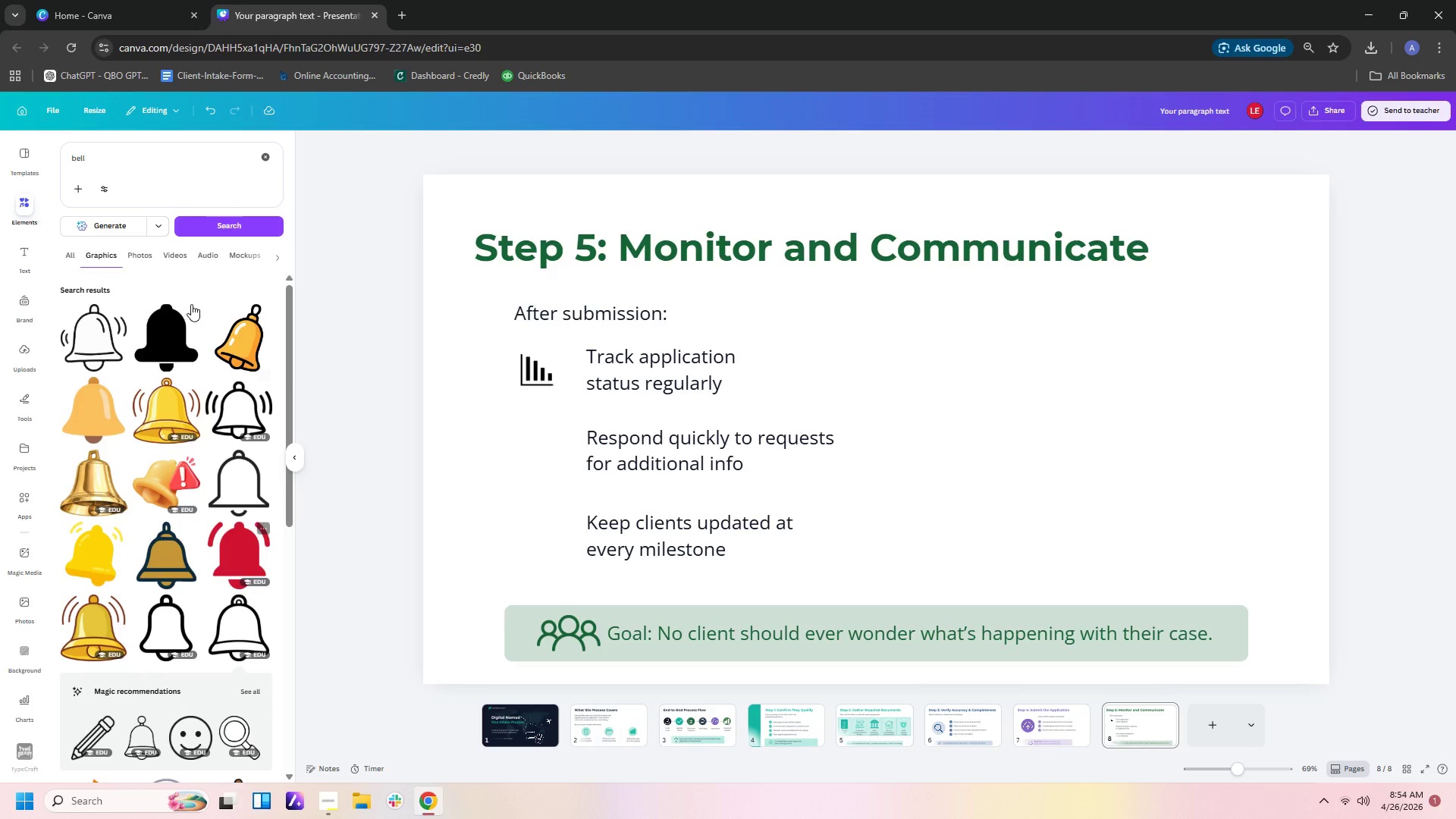 
left_click([175, 363])
 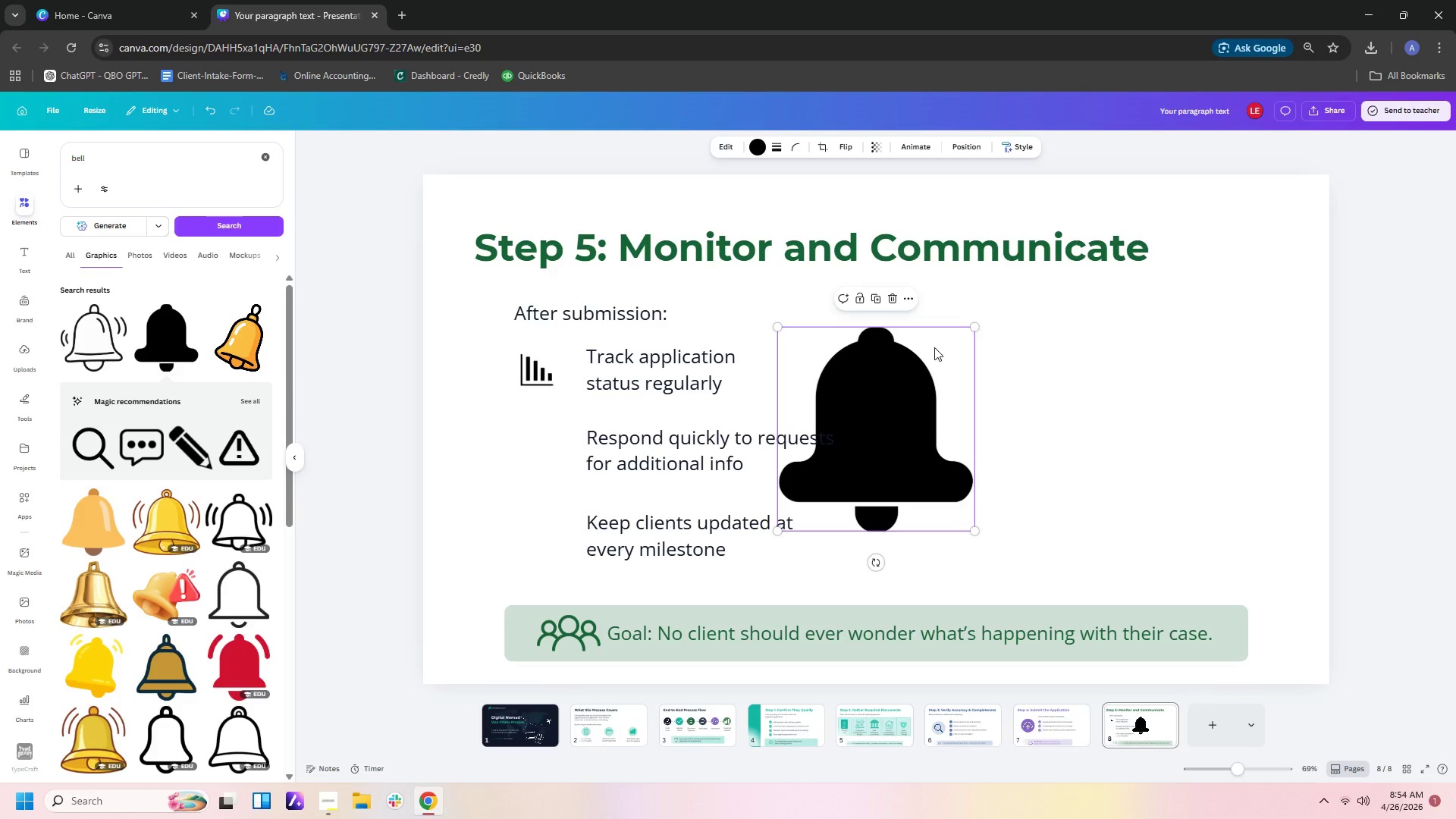 
left_click_drag(start_coordinate=[973, 323], to_coordinate=[804, 476])
 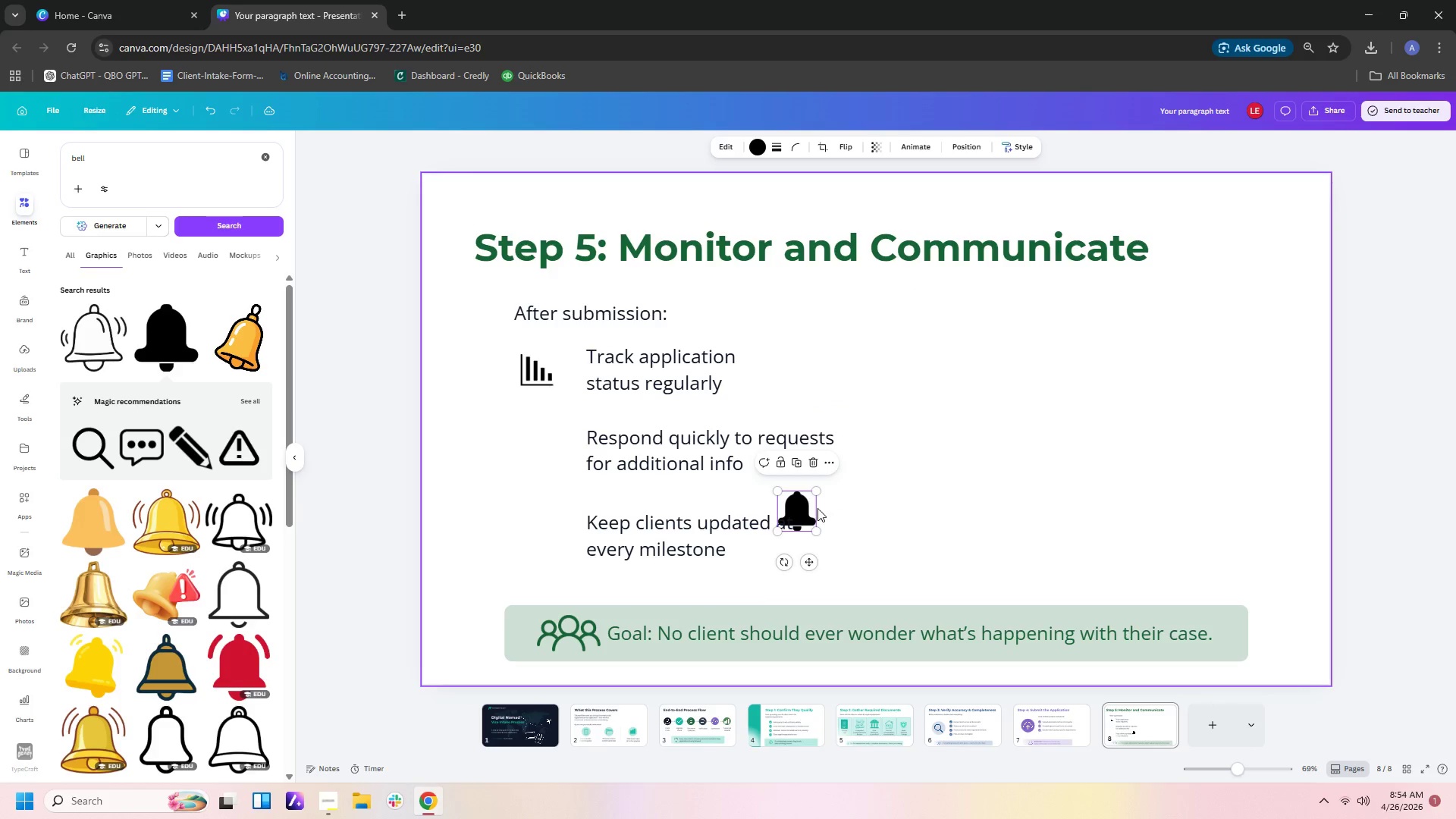 
left_click_drag(start_coordinate=[809, 510], to_coordinate=[547, 442])
 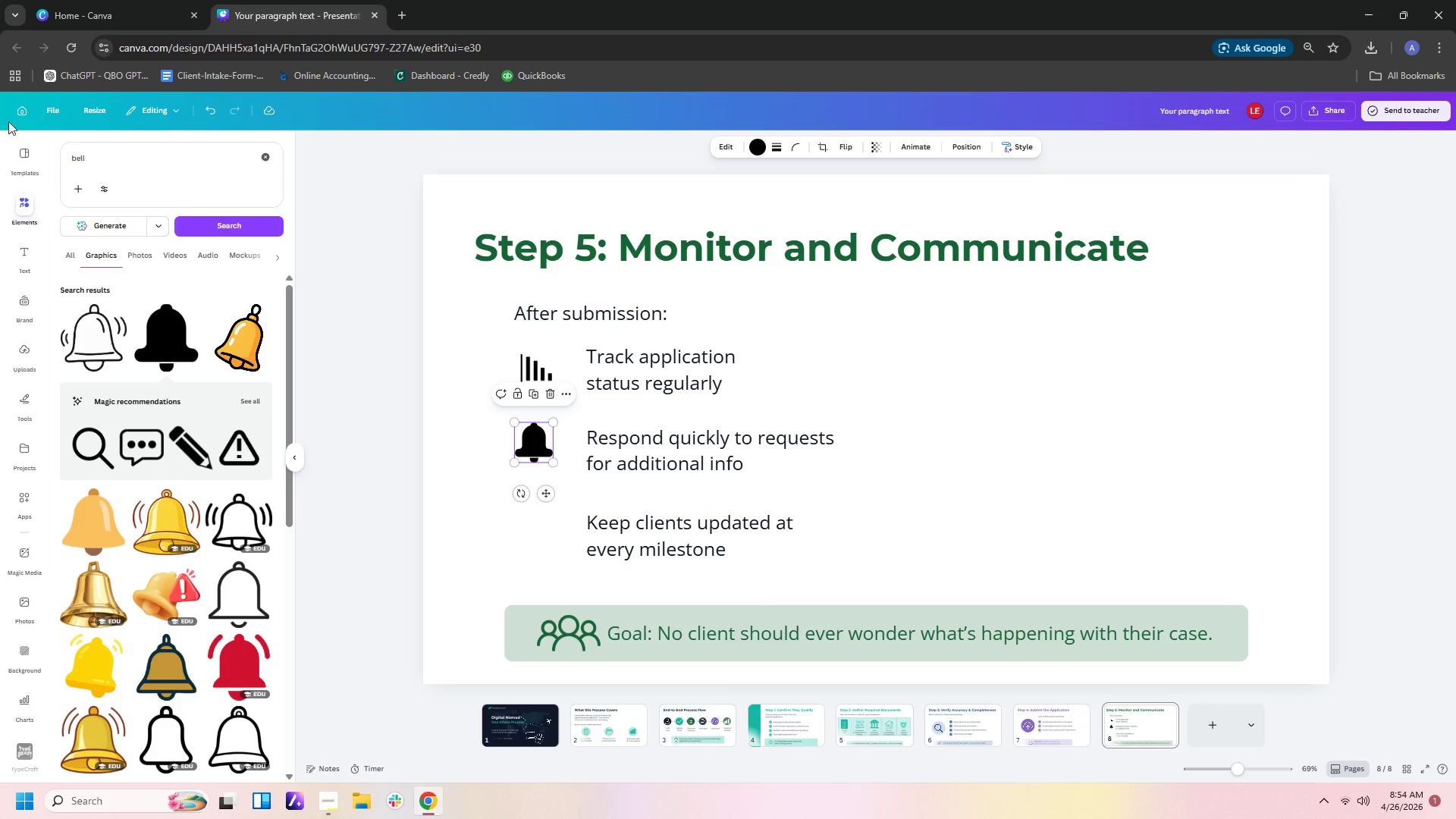 
left_click_drag(start_coordinate=[187, 169], to_coordinate=[0, 135])
 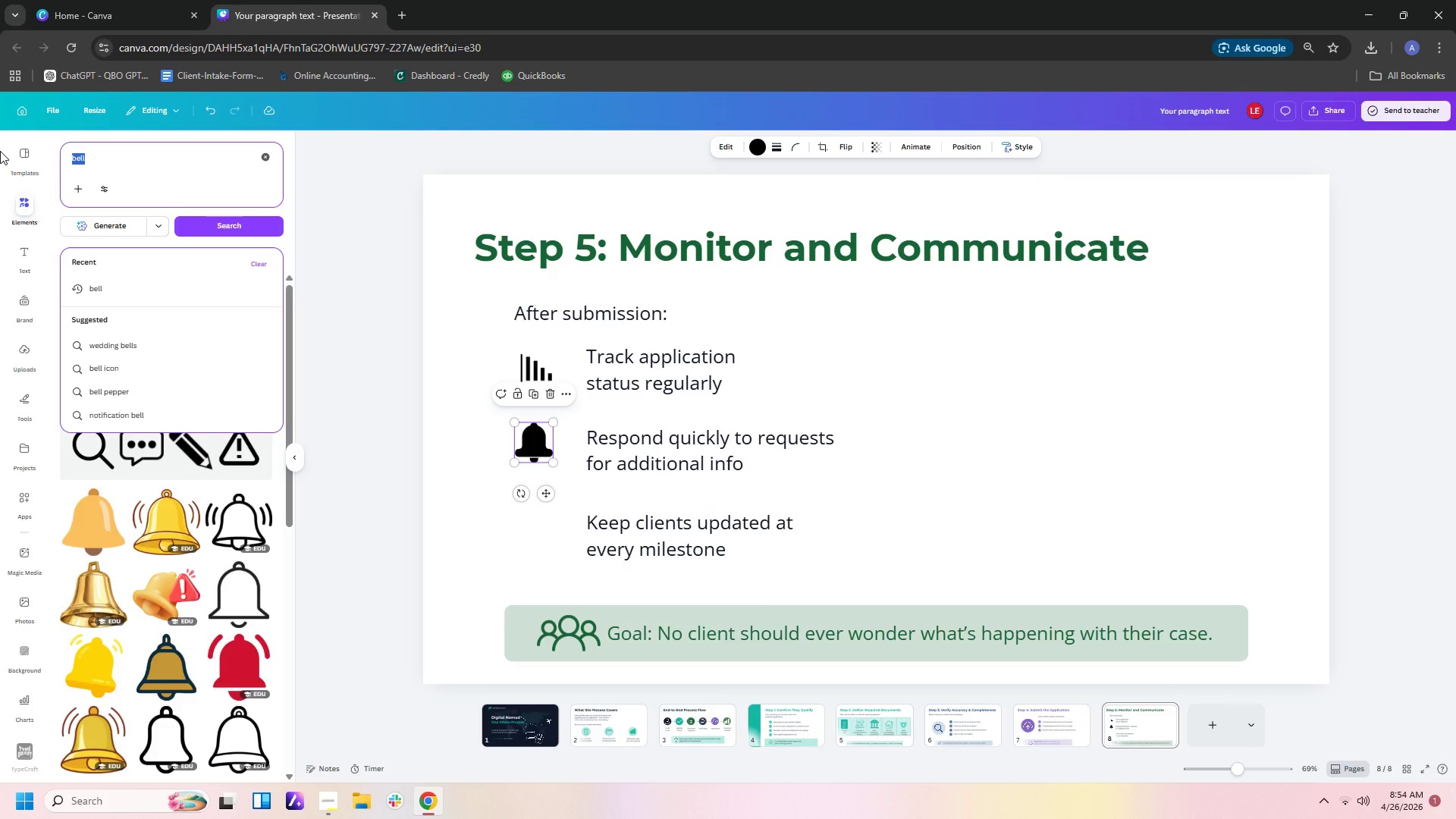 
type(speech)
 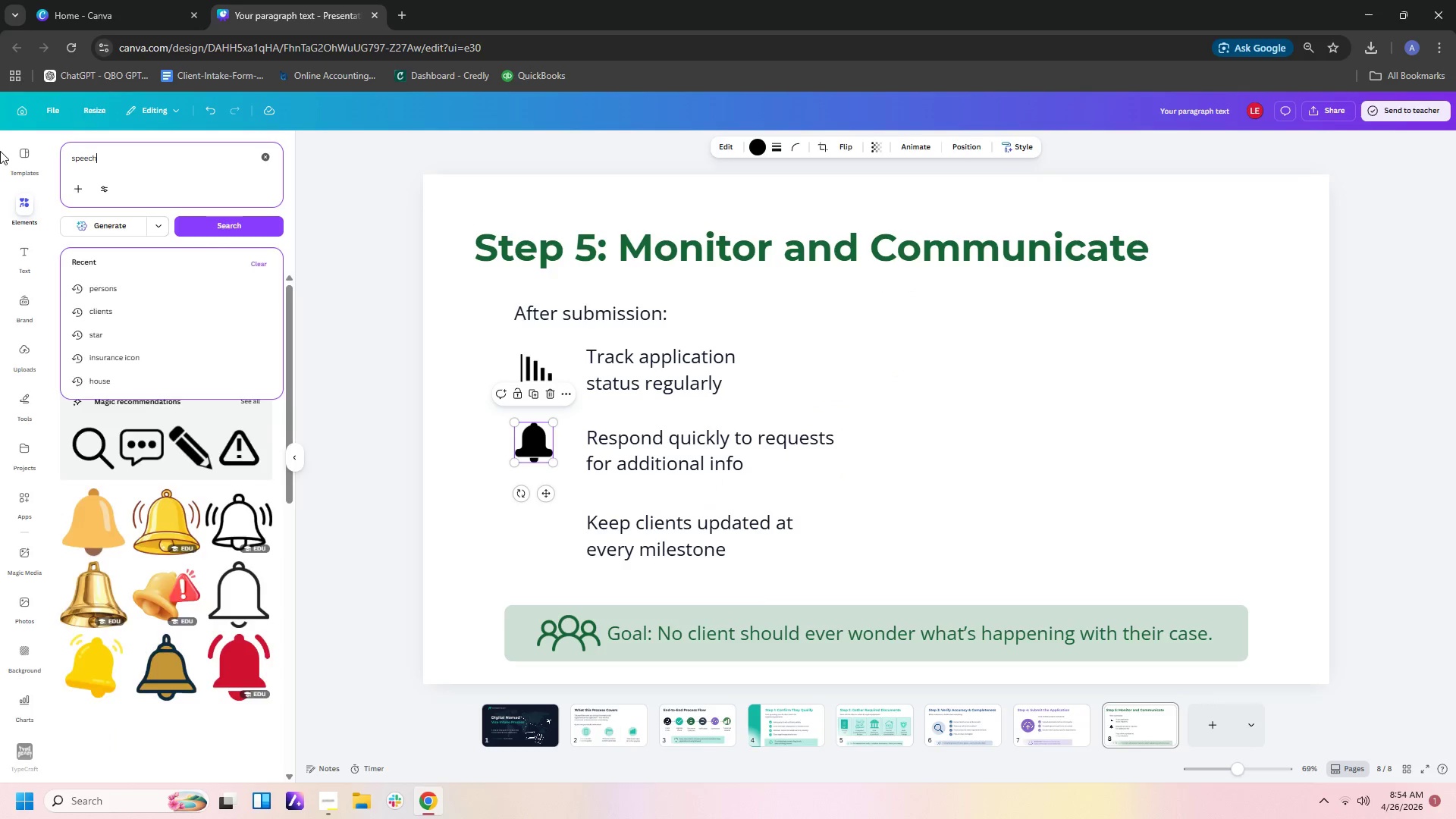 
key(Enter)
 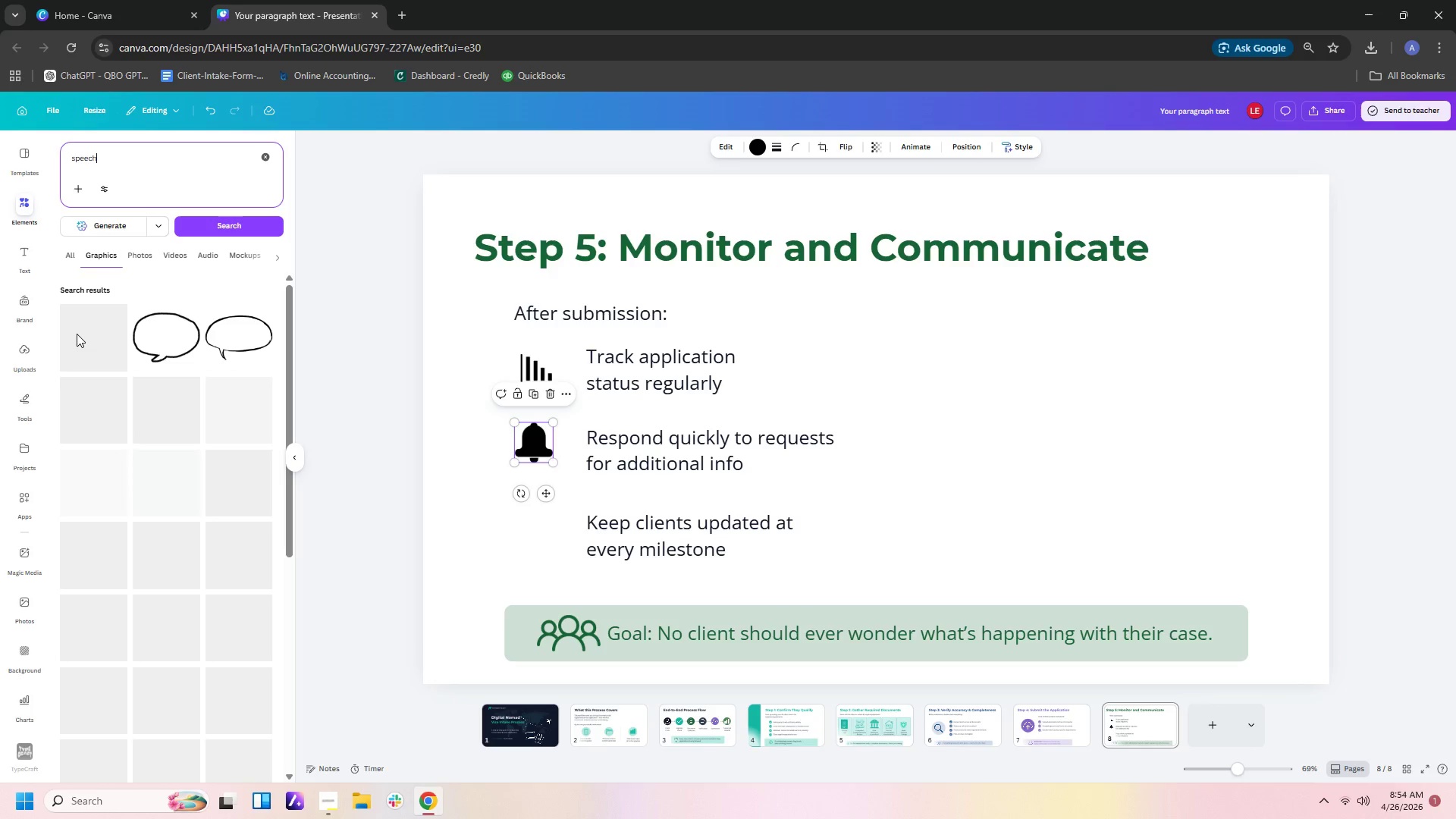 
mouse_move([168, 435])
 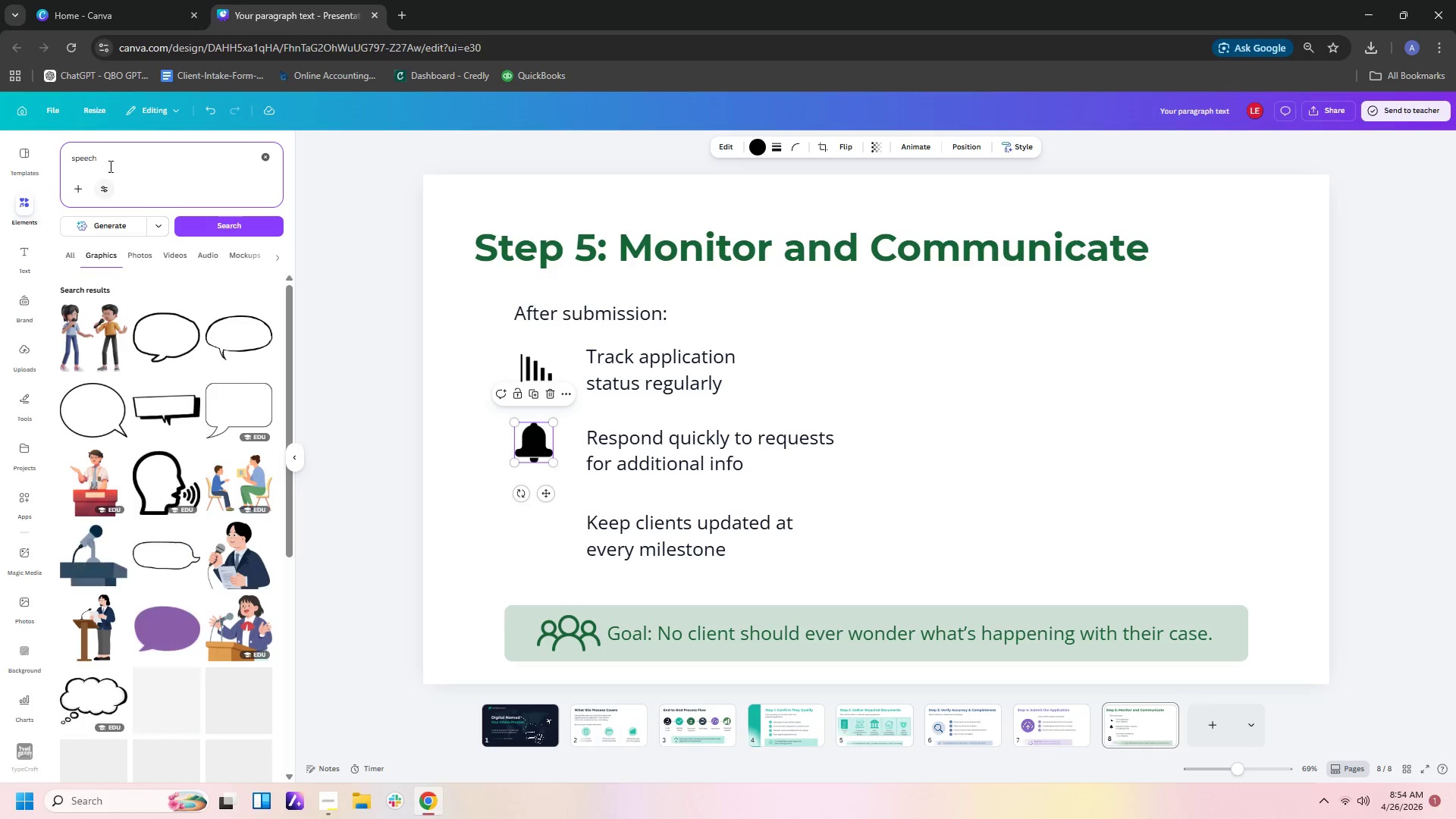 
left_click_drag(start_coordinate=[115, 155], to_coordinate=[0, 150])
 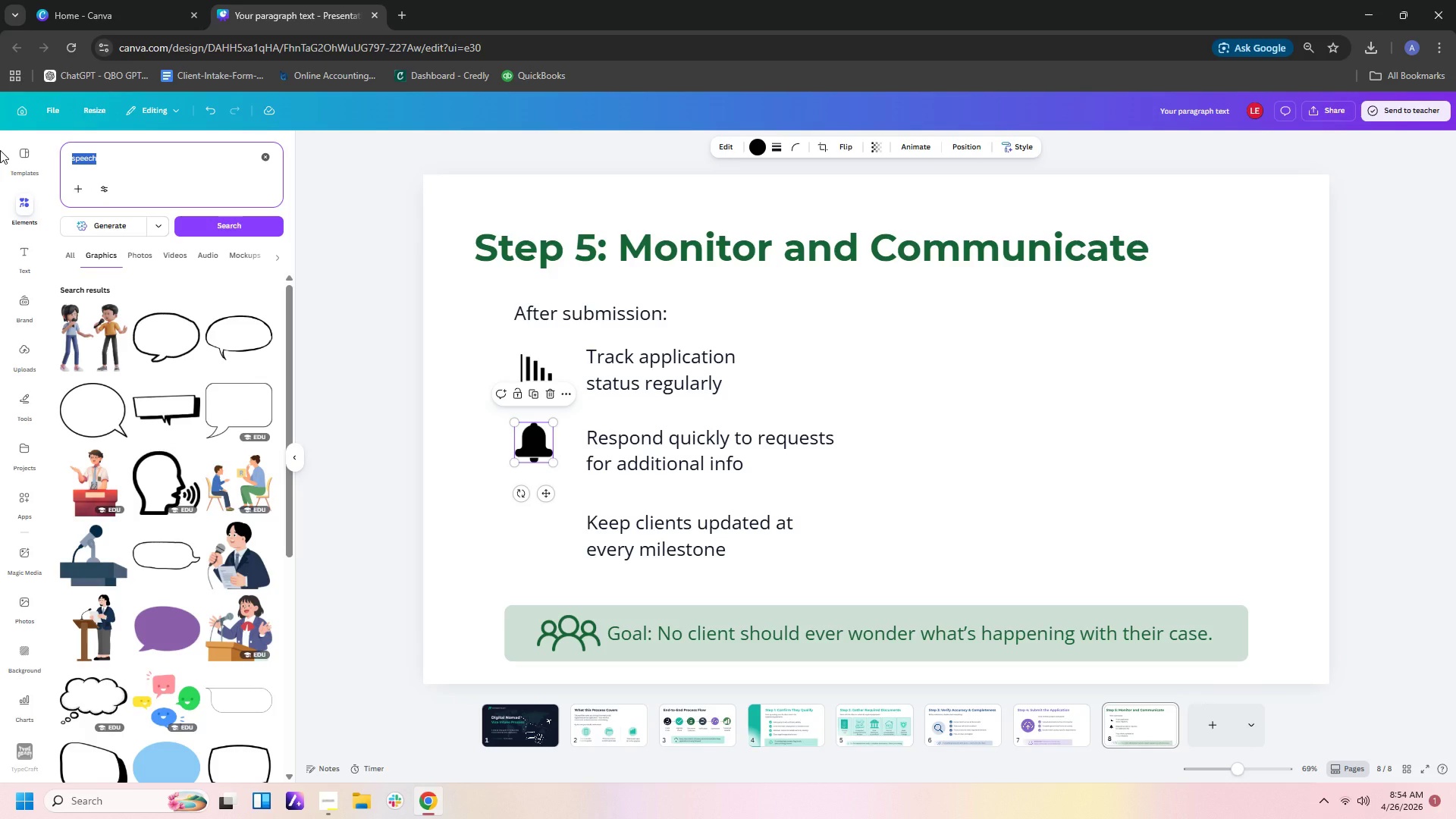 
type(convo)
 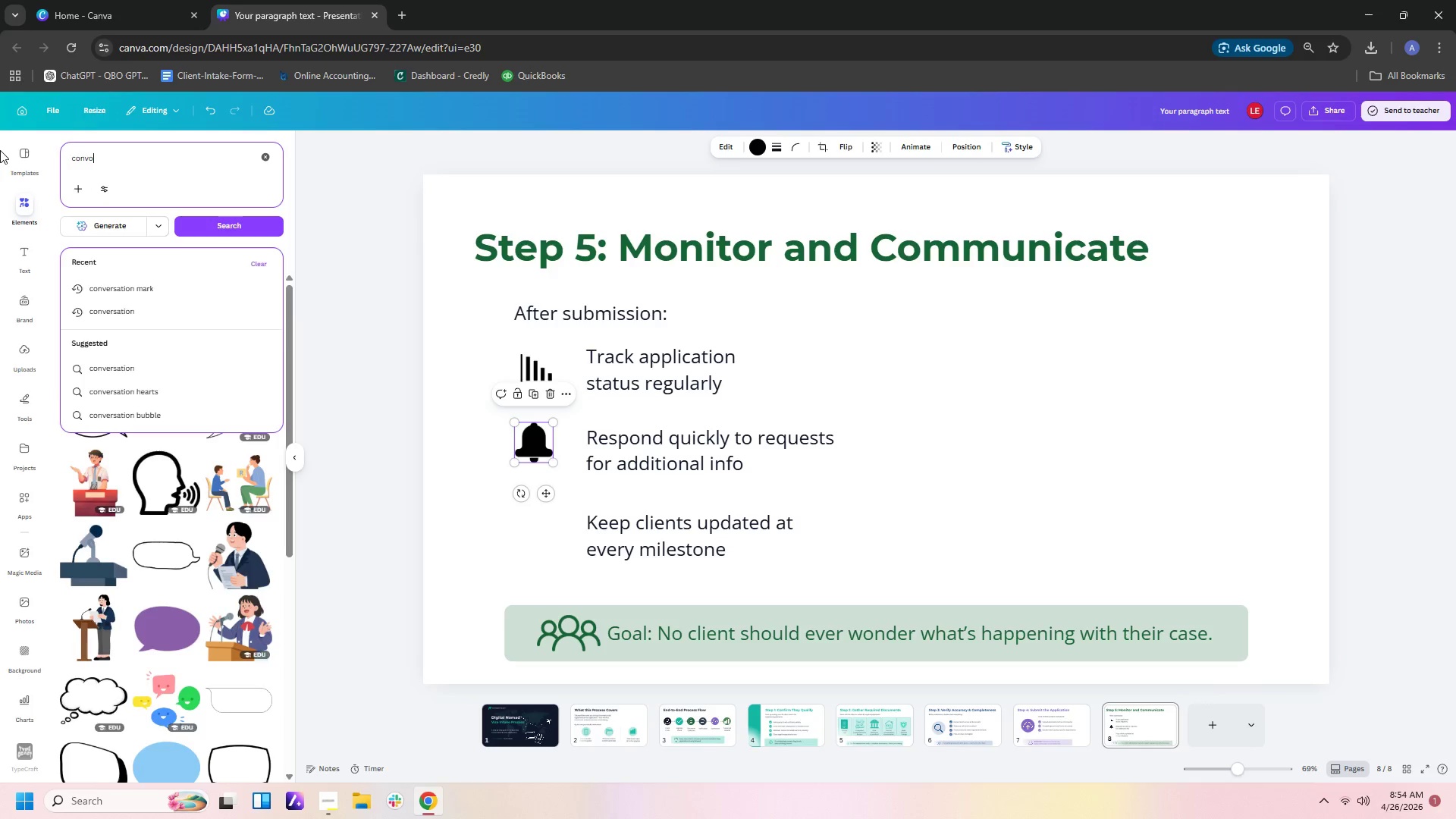 
key(Enter)
 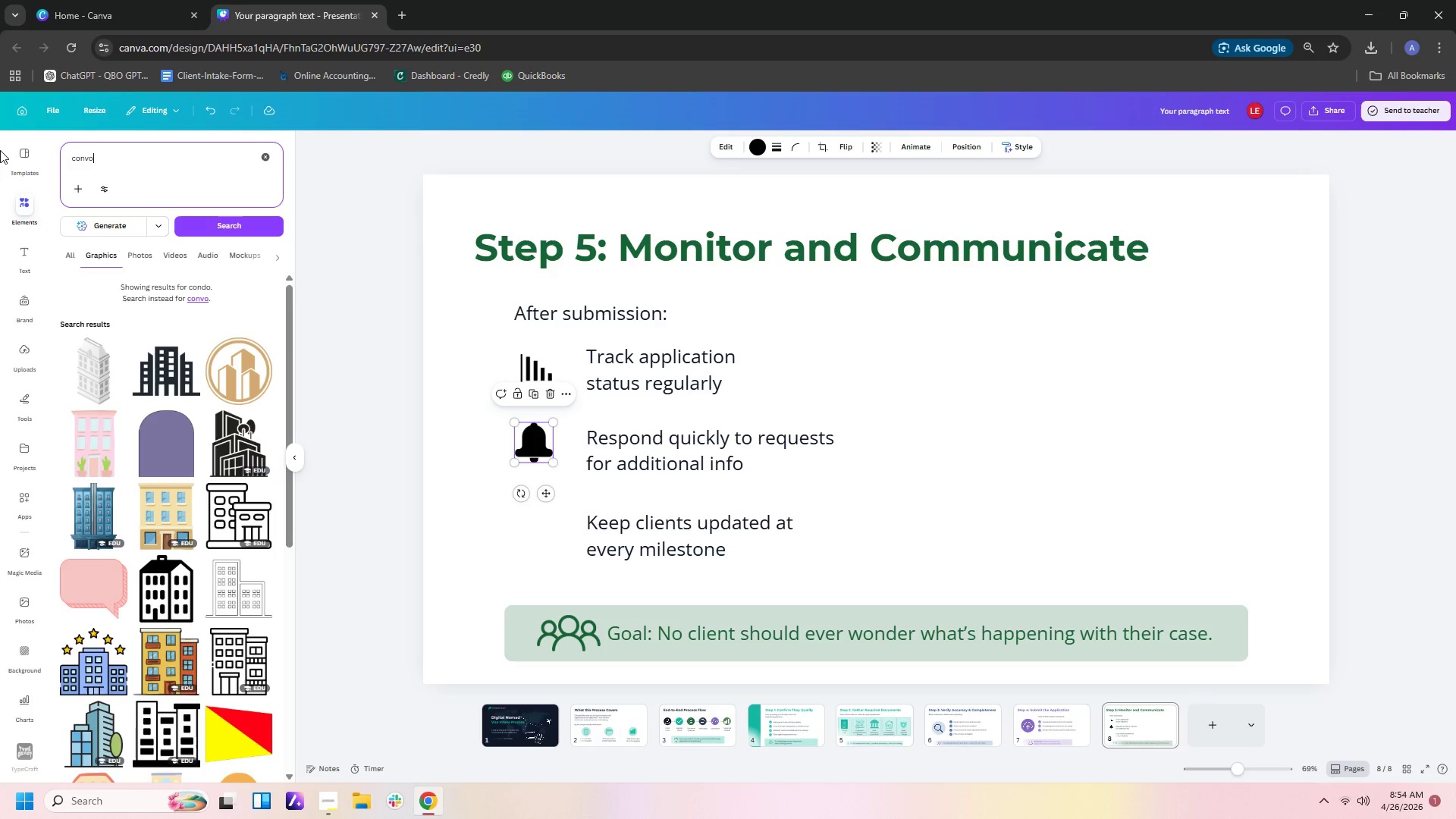 
key(Backspace)
type(ersation)
 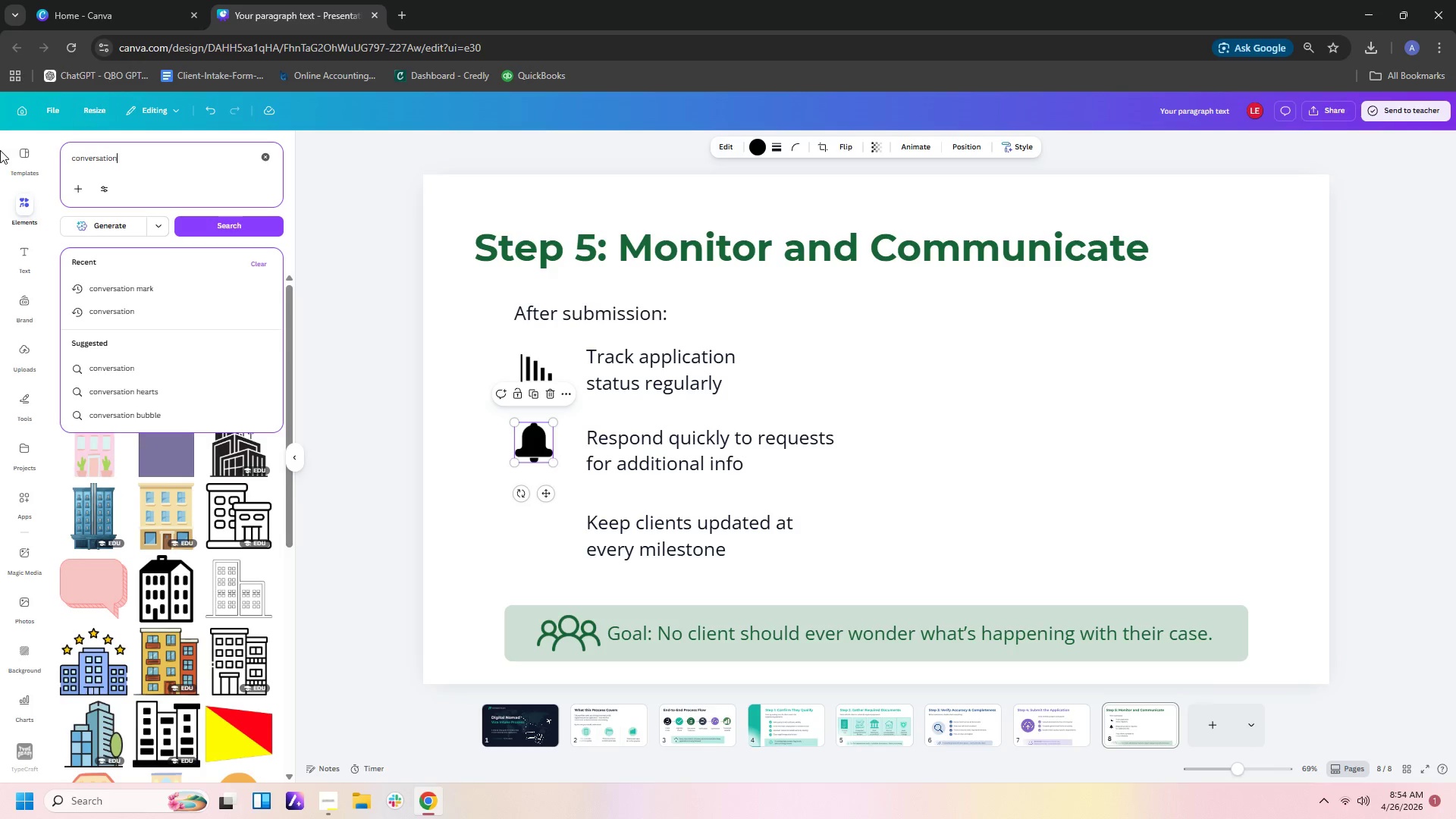 
key(Enter)
 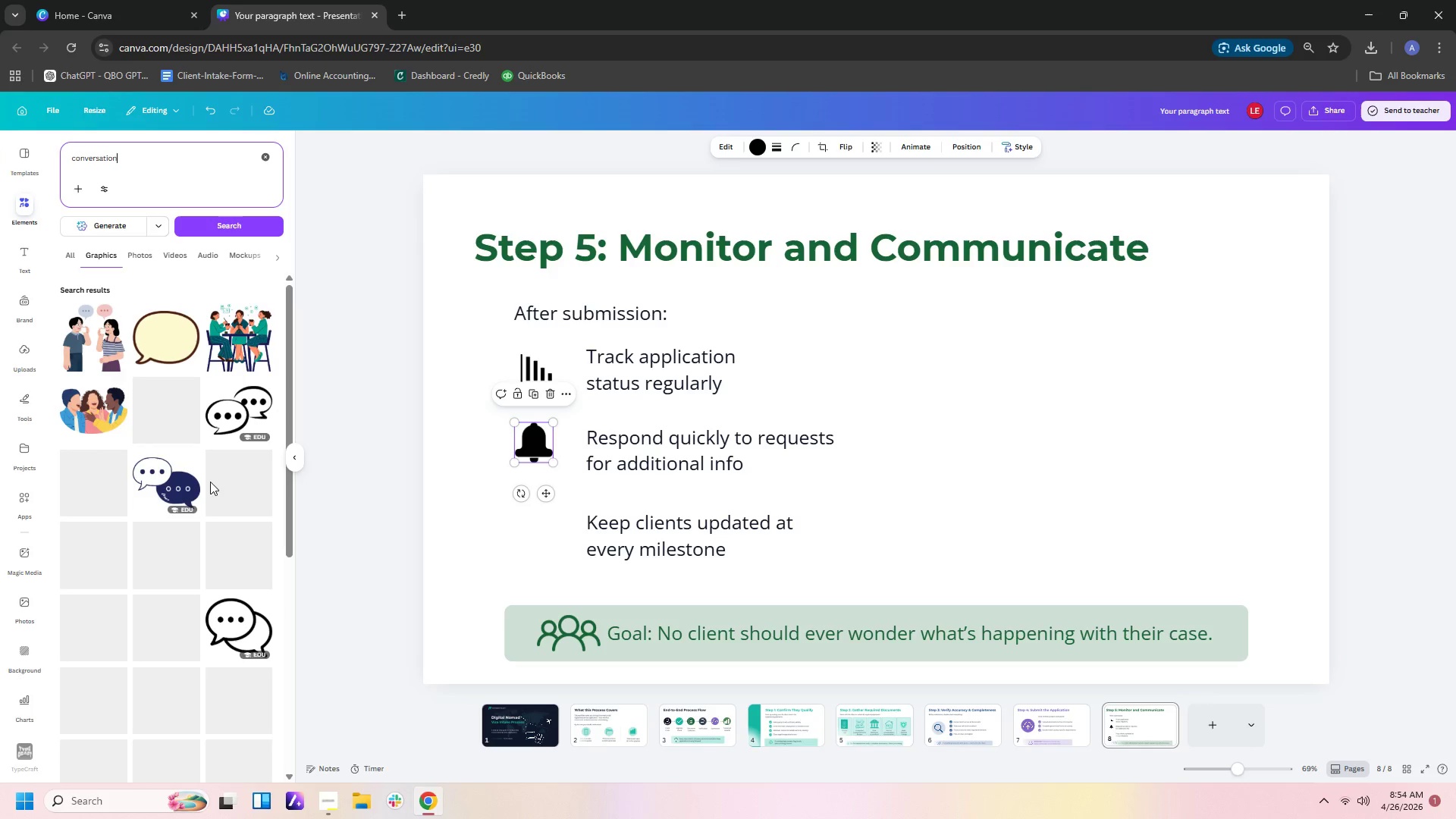 
mouse_move([227, 452])
 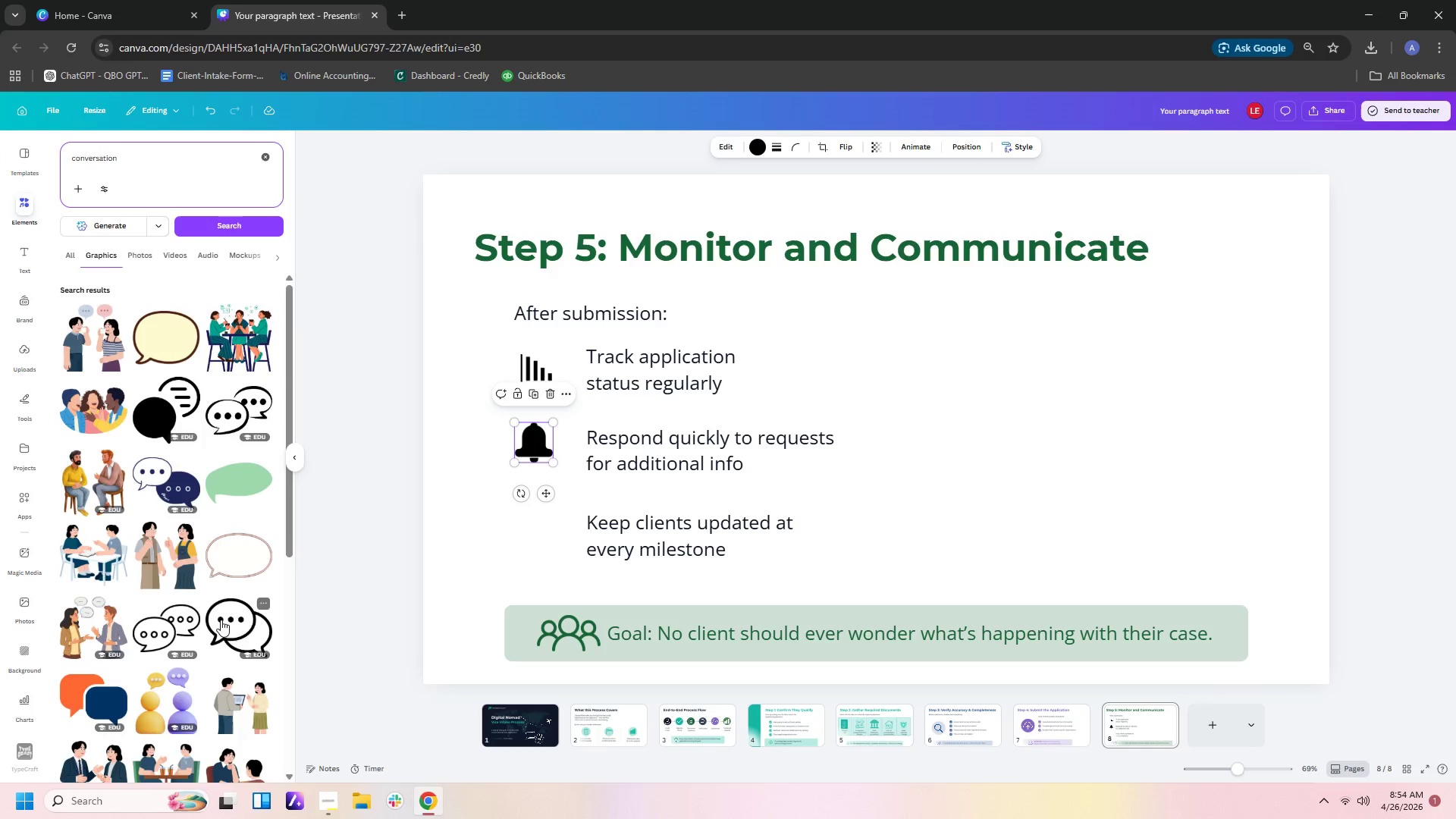 
scroll: coordinate [220, 615], scroll_direction: down, amount: 8.0
 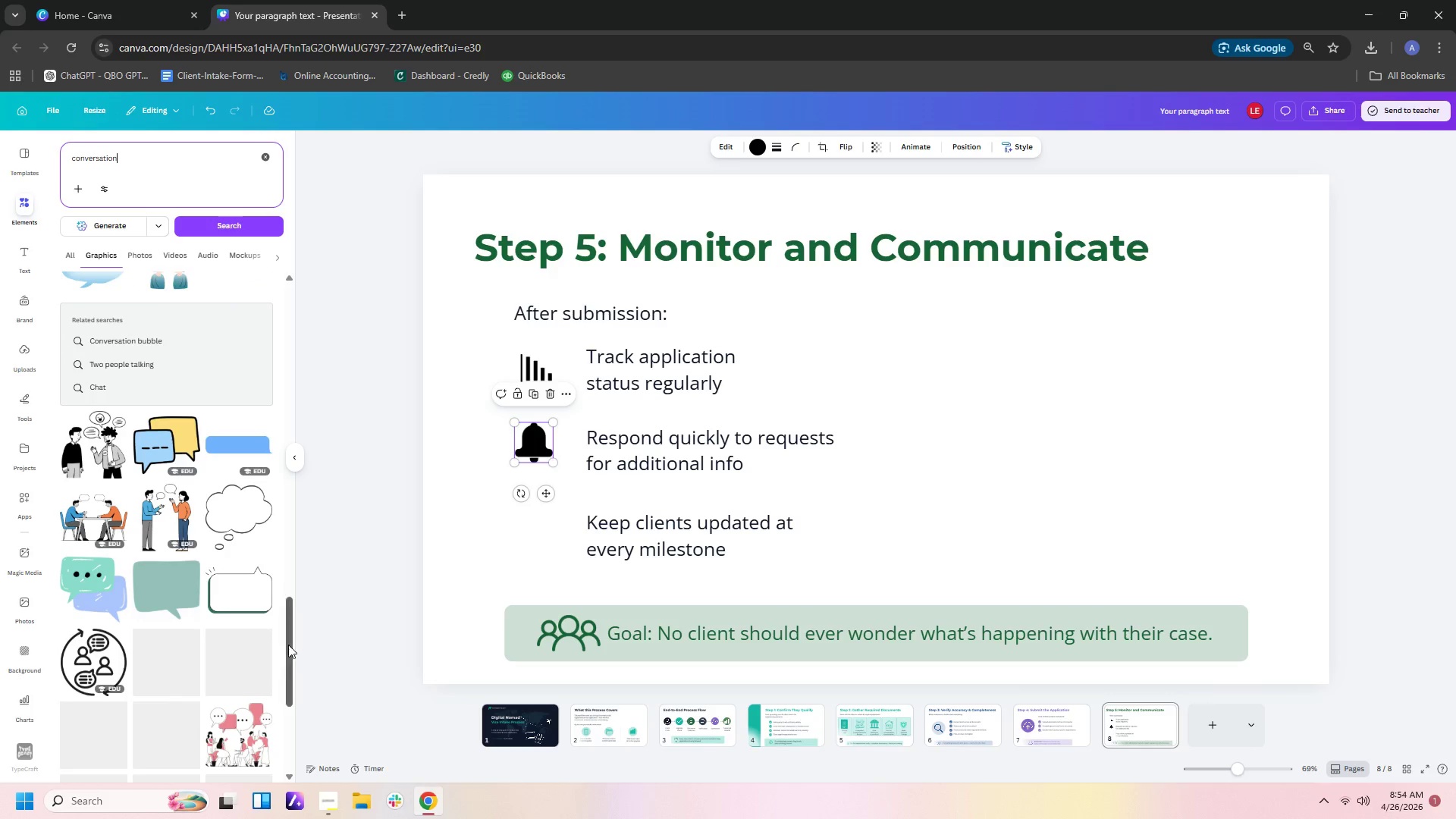 
left_click_drag(start_coordinate=[287, 641], to_coordinate=[325, 265])
 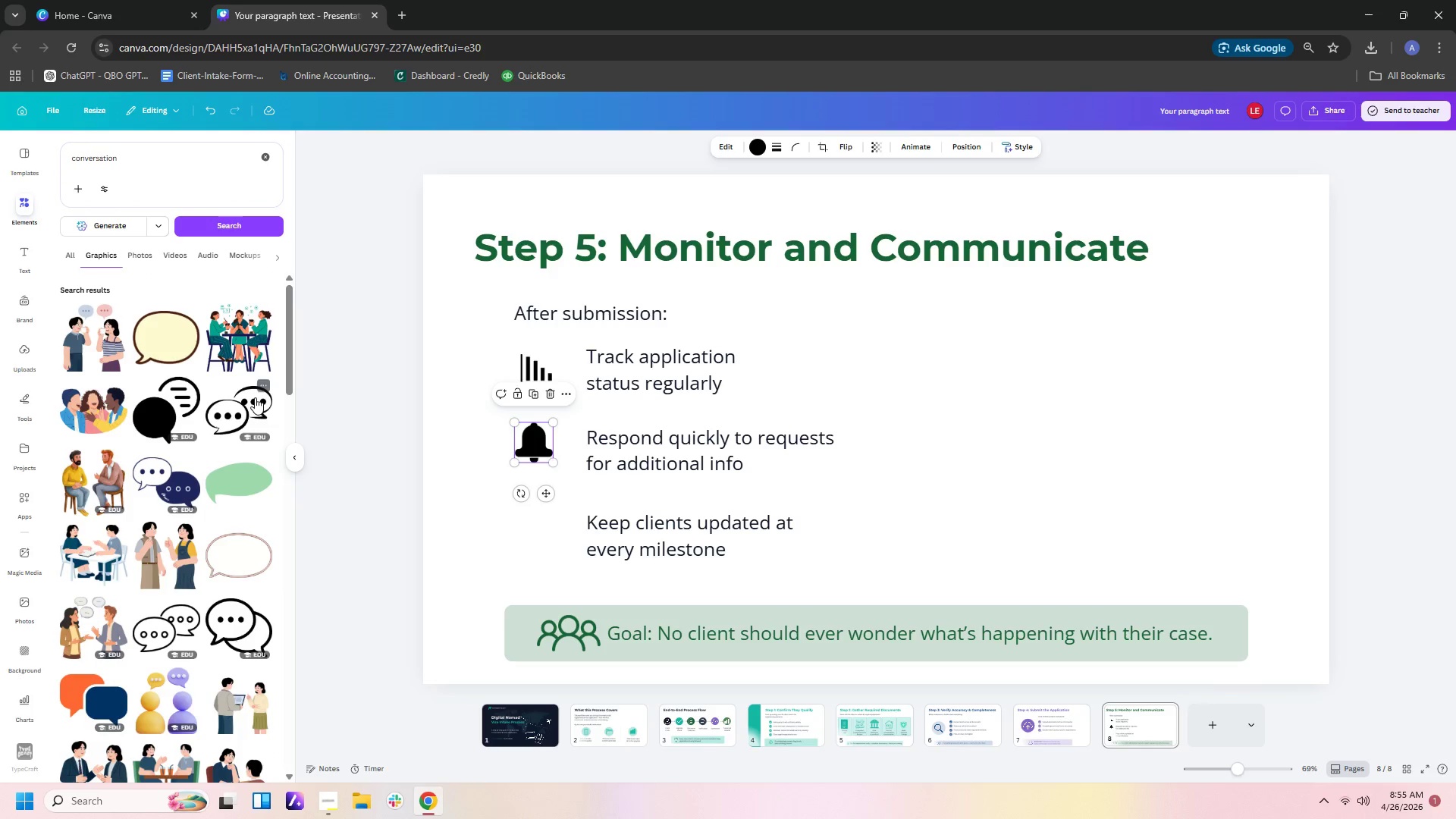 
wait(5.03)
 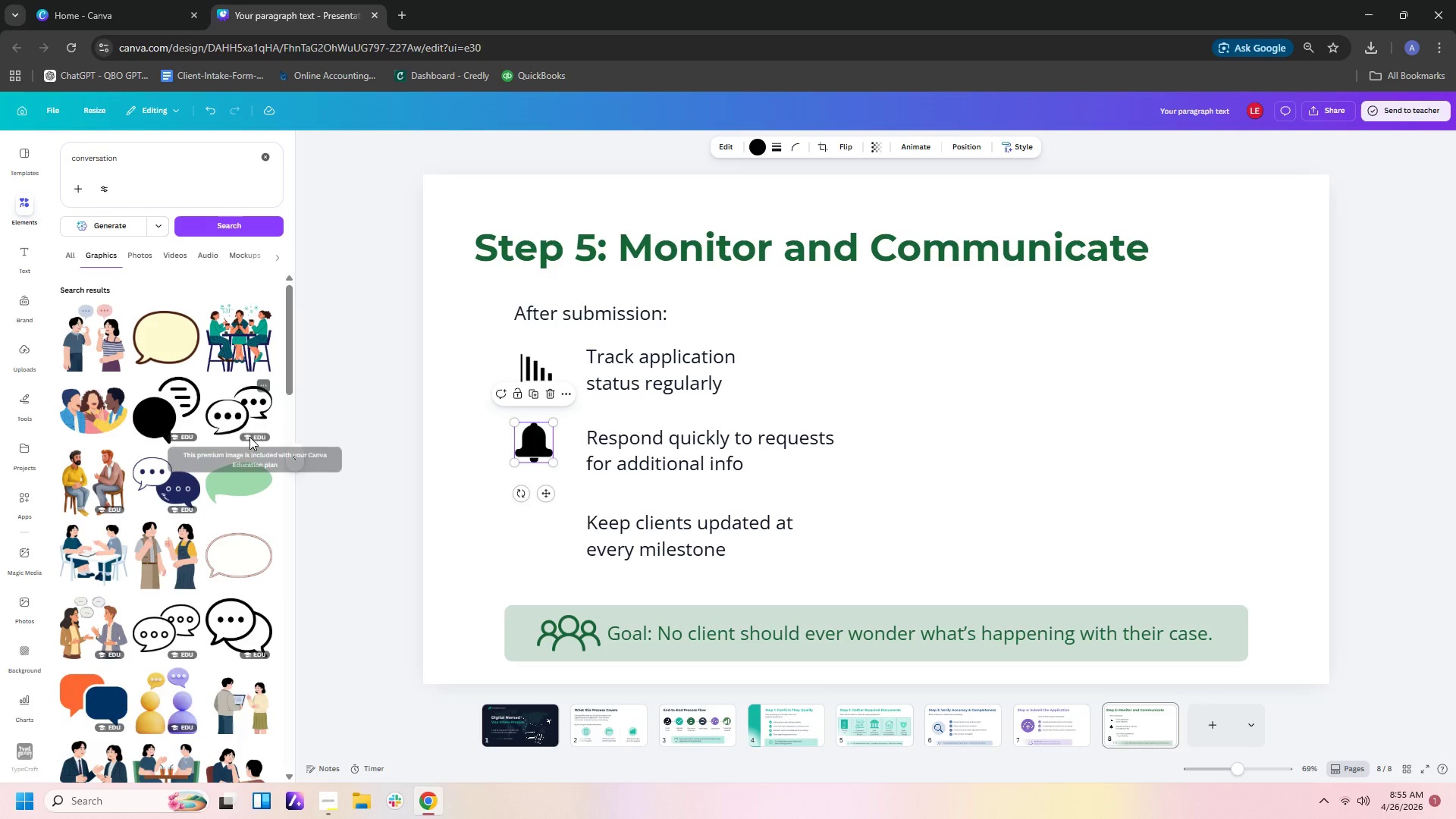 
left_click([241, 642])
 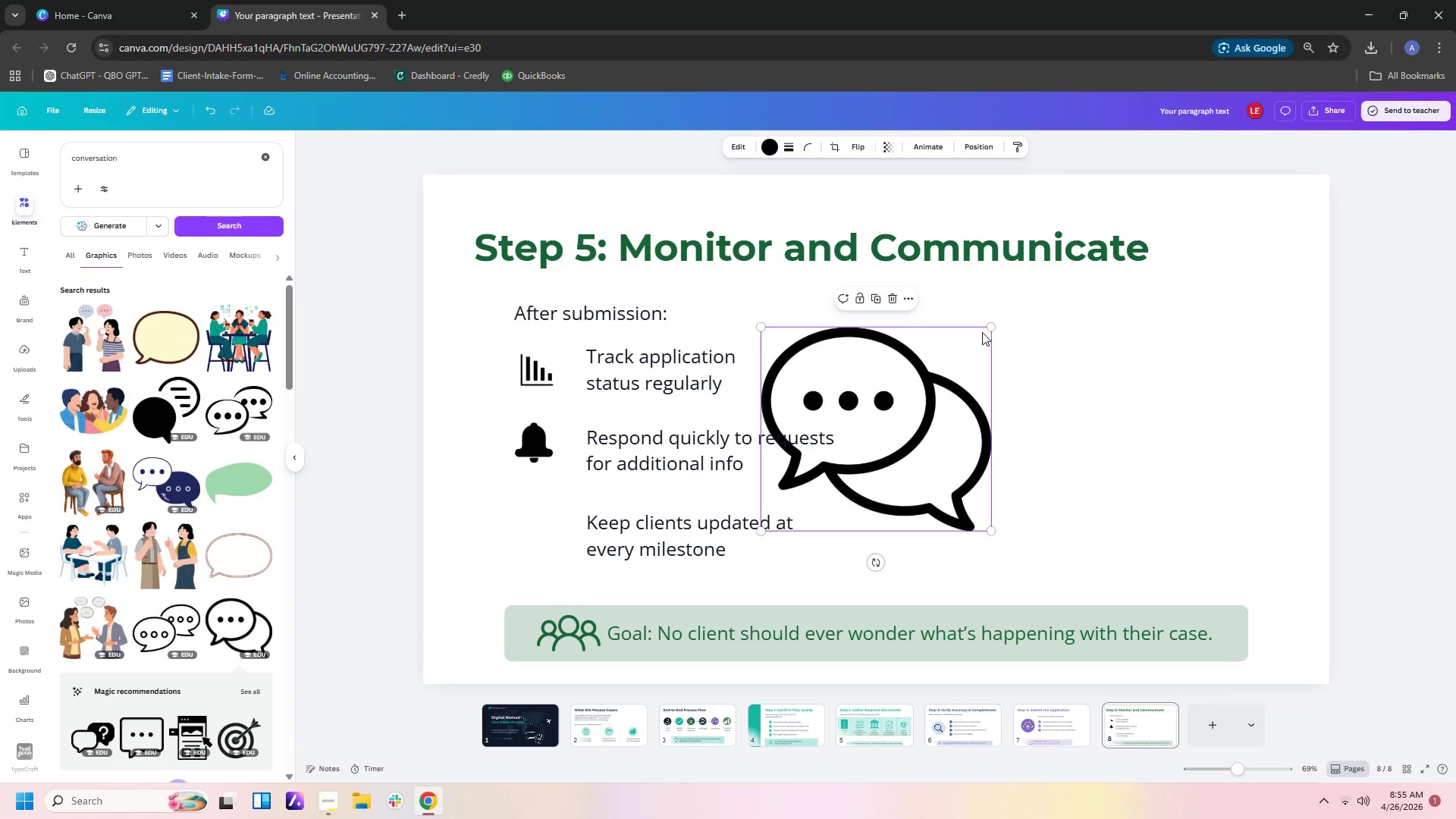 
left_click_drag(start_coordinate=[992, 325], to_coordinate=[817, 473])
 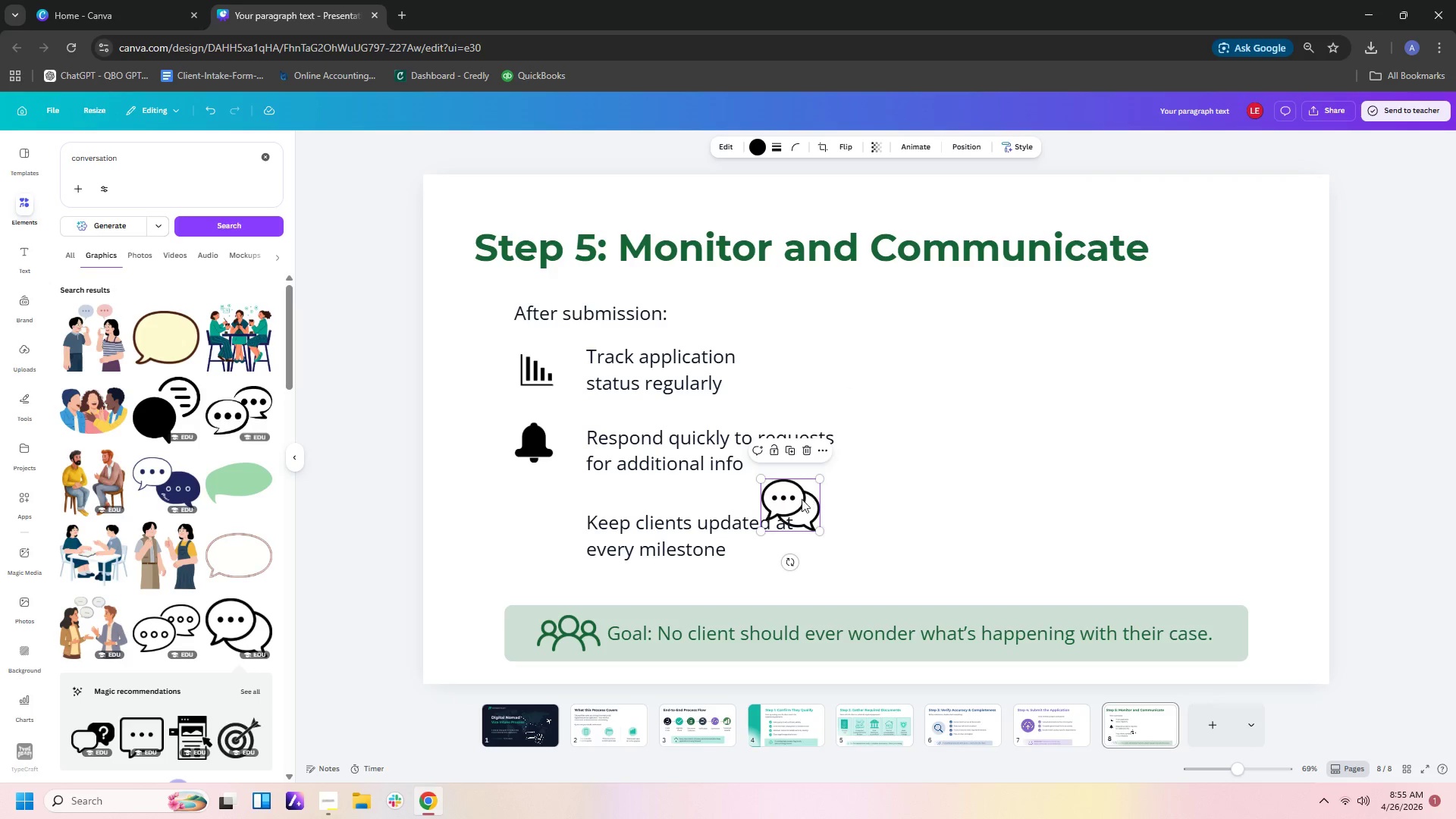 
left_click_drag(start_coordinate=[801, 499], to_coordinate=[554, 531])
 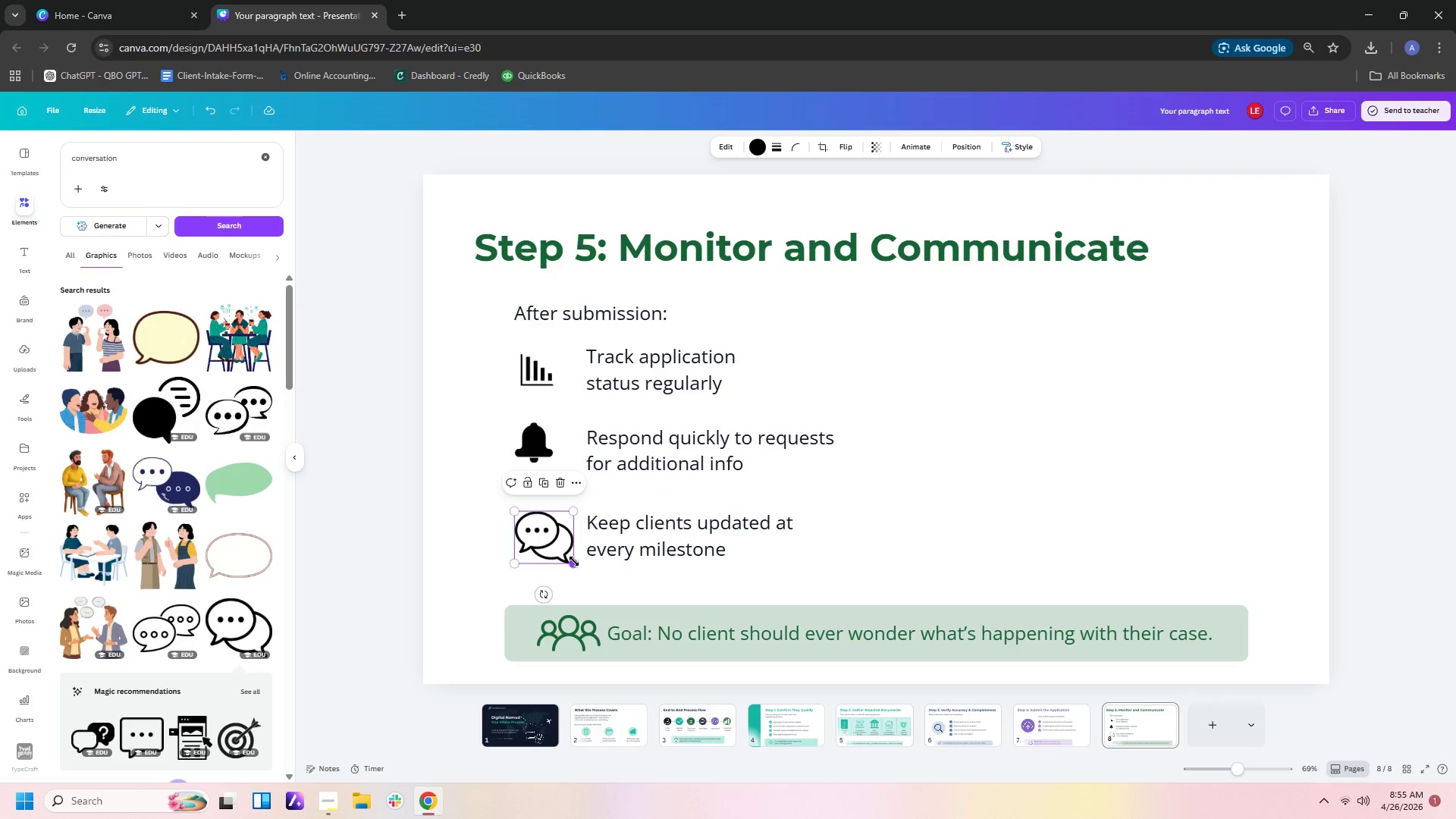 
left_click_drag(start_coordinate=[574, 561], to_coordinate=[564, 553])
 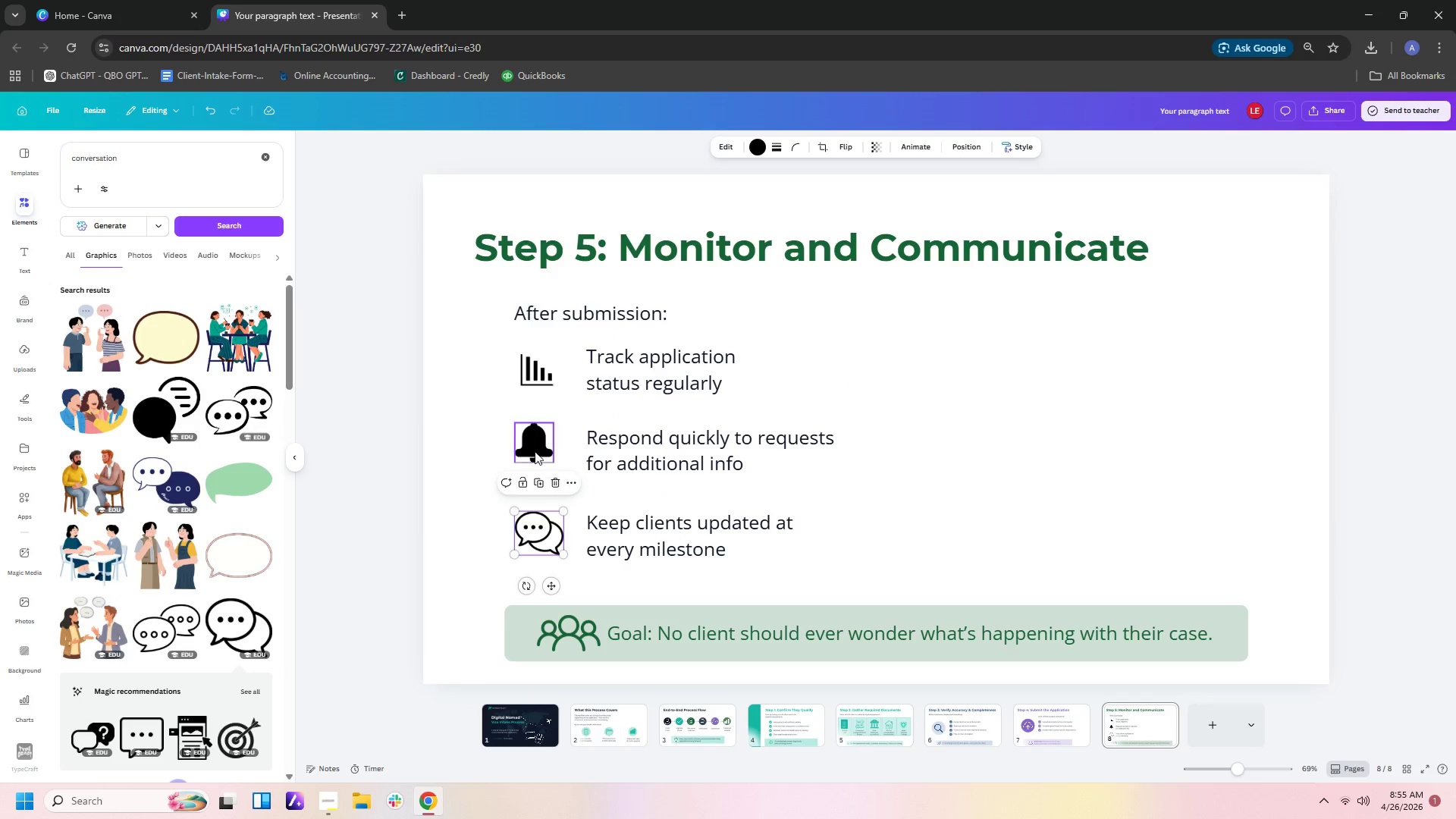 
left_click_drag(start_coordinate=[534, 440], to_coordinate=[535, 449])
 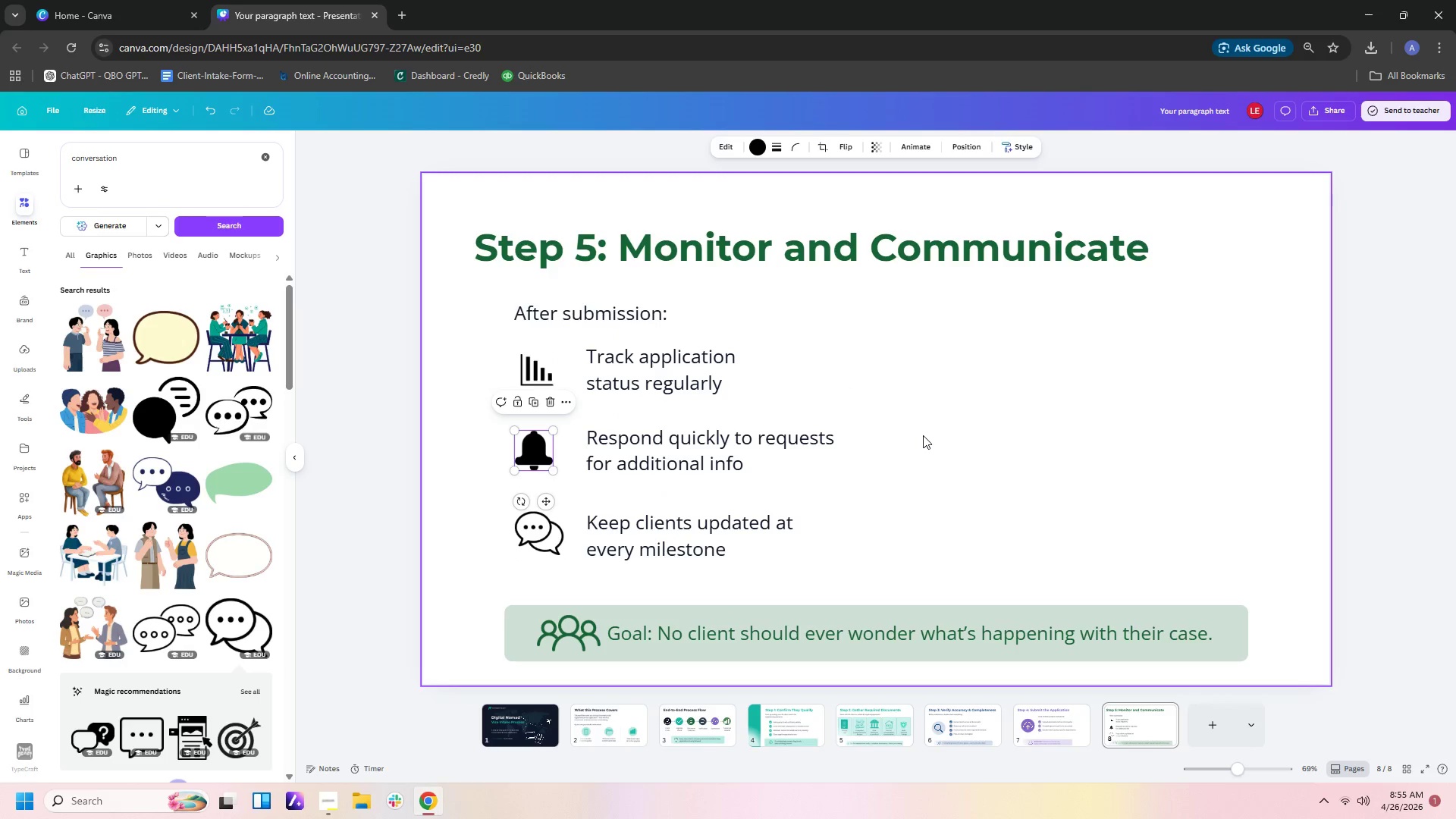 
left_click([923, 435])
 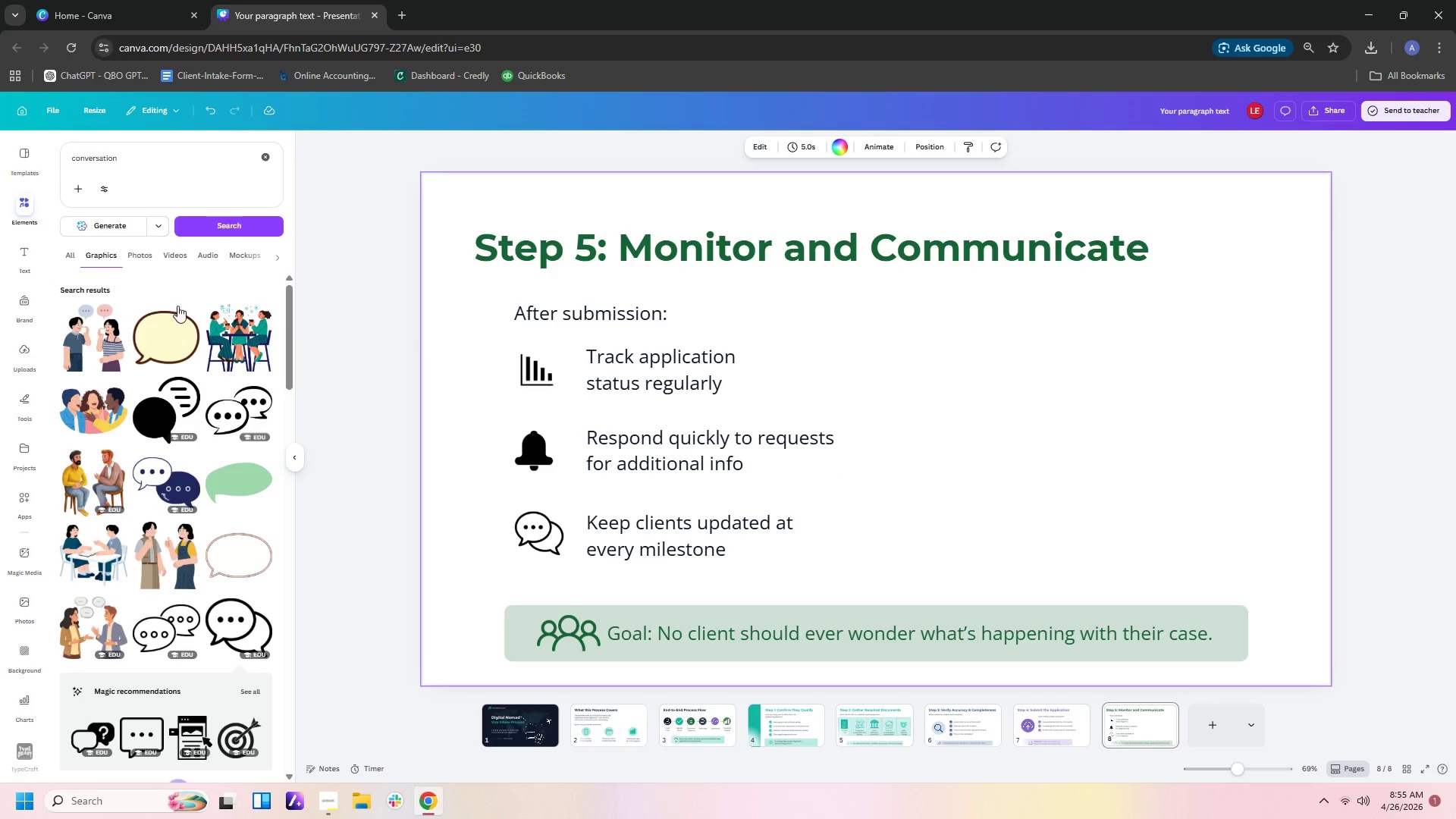 
left_click([21, 409])
 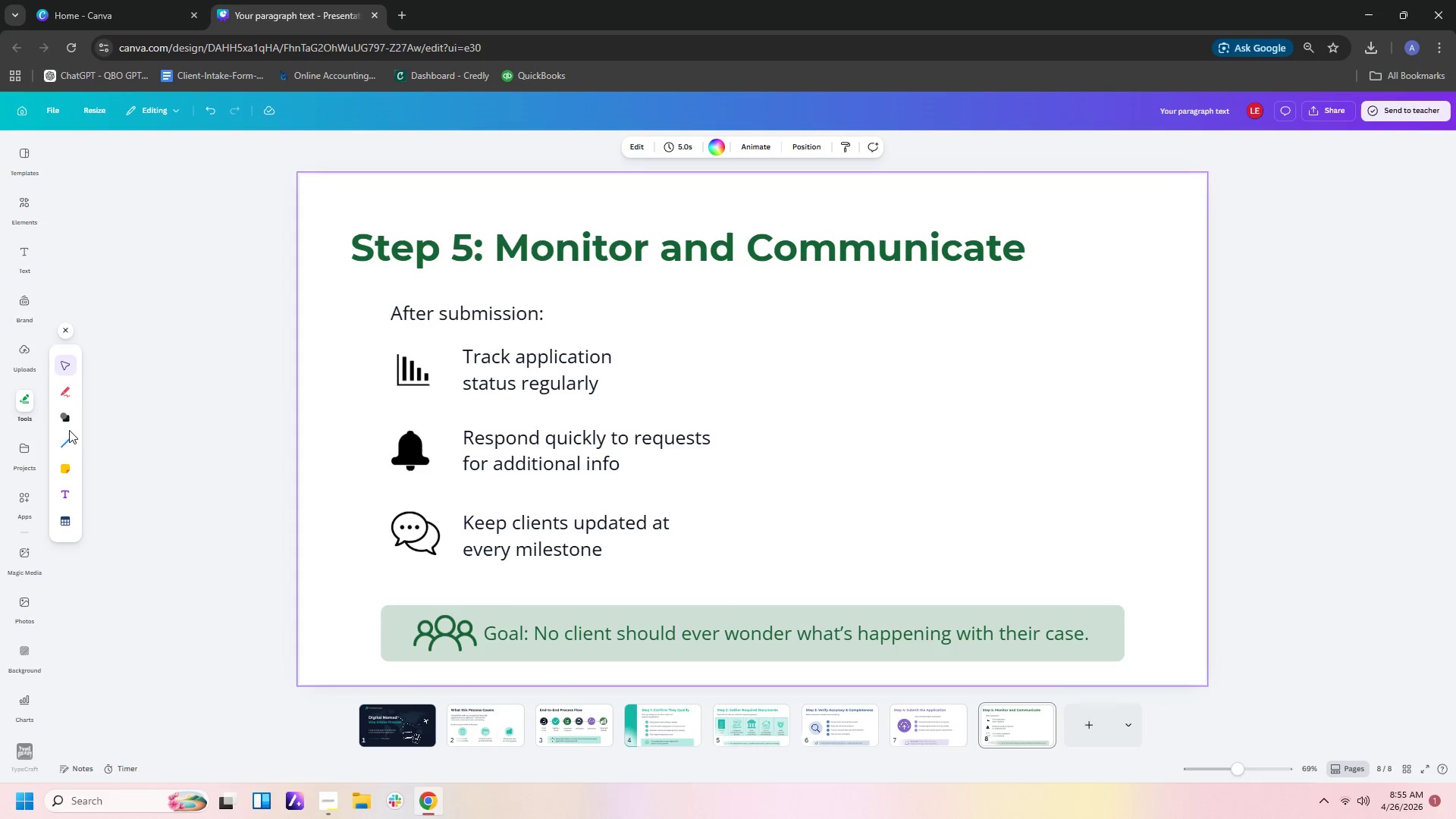 
left_click([61, 421])
 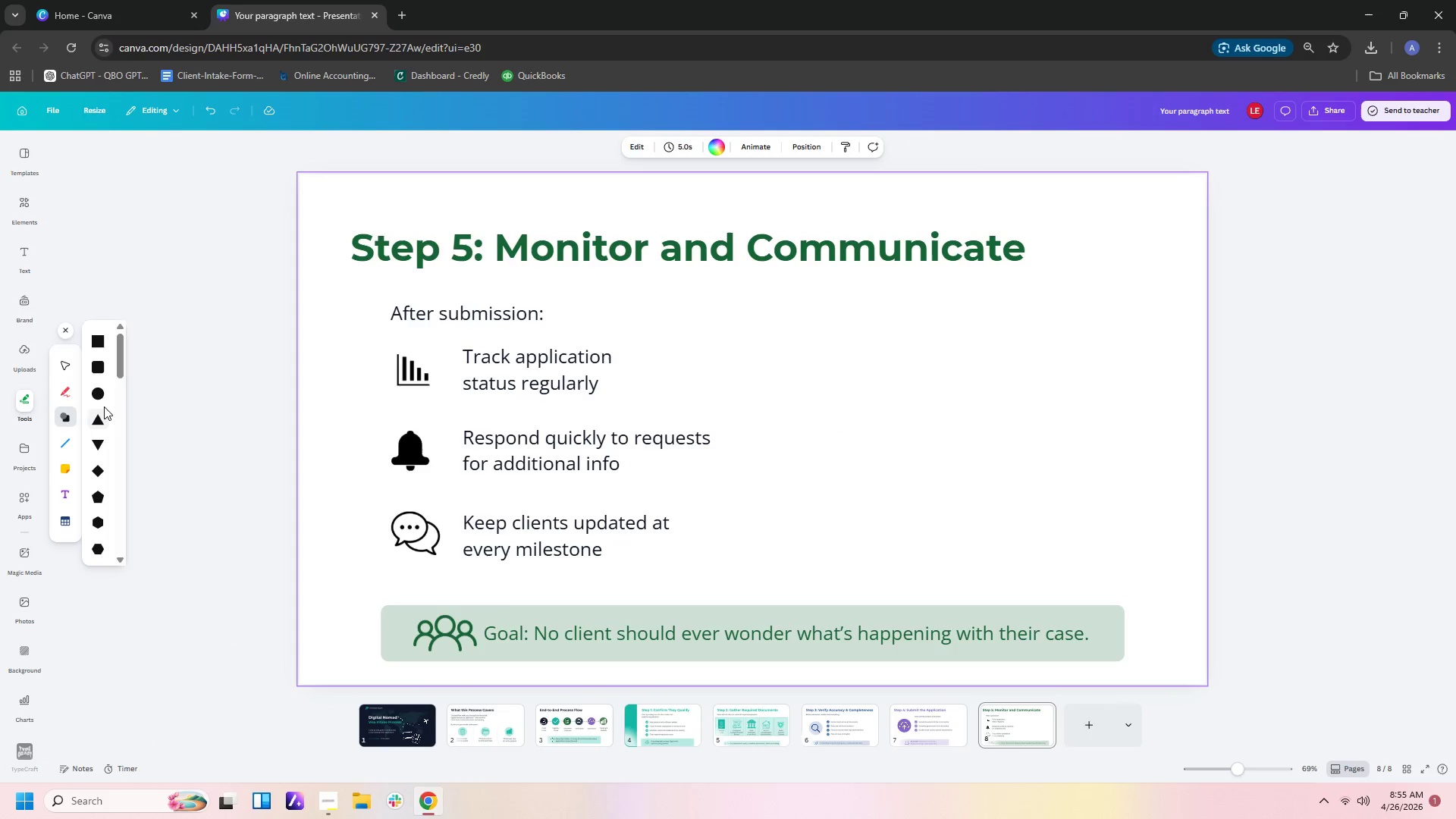 
left_click([101, 396])
 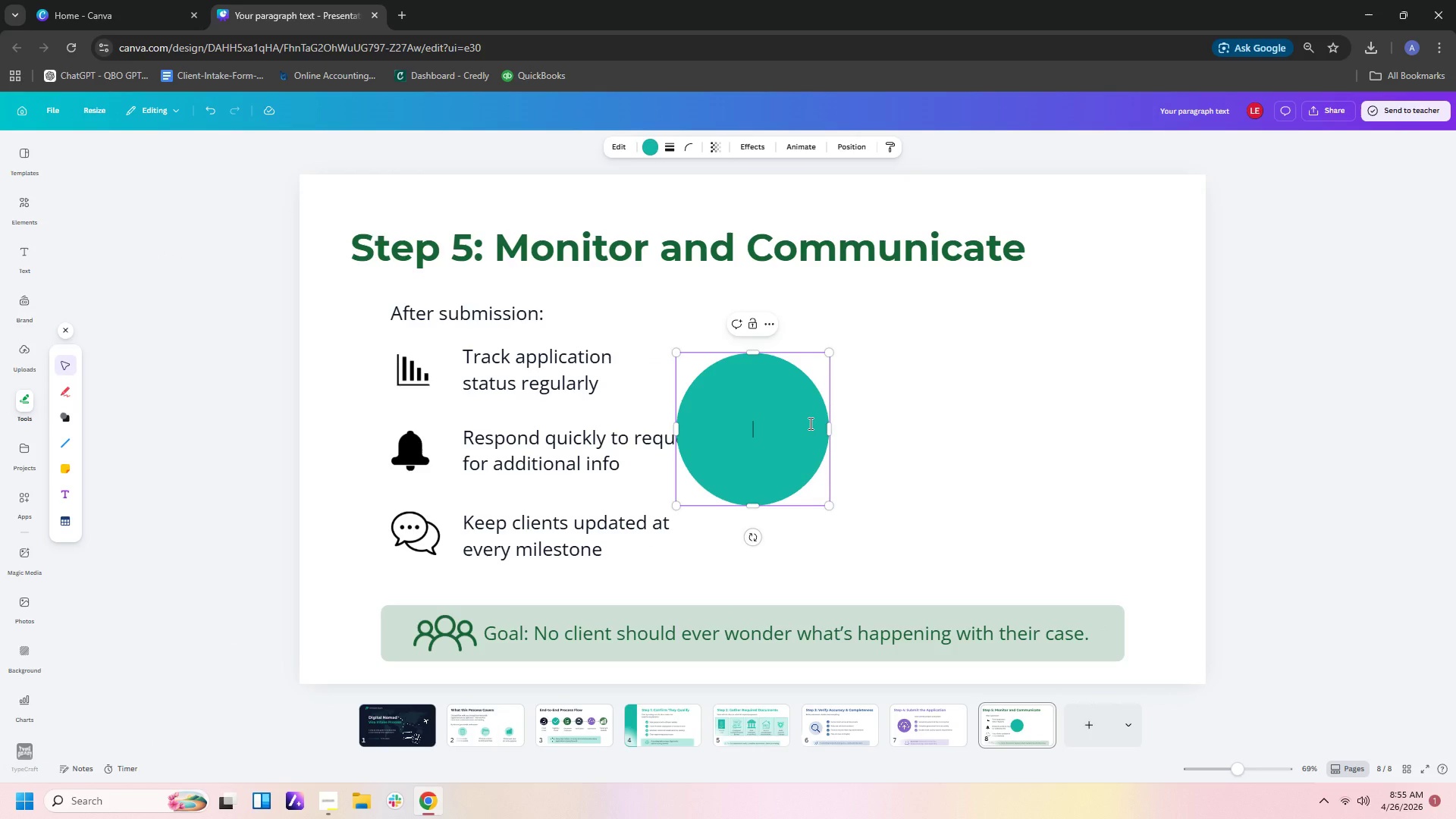 
left_click([861, 424])
 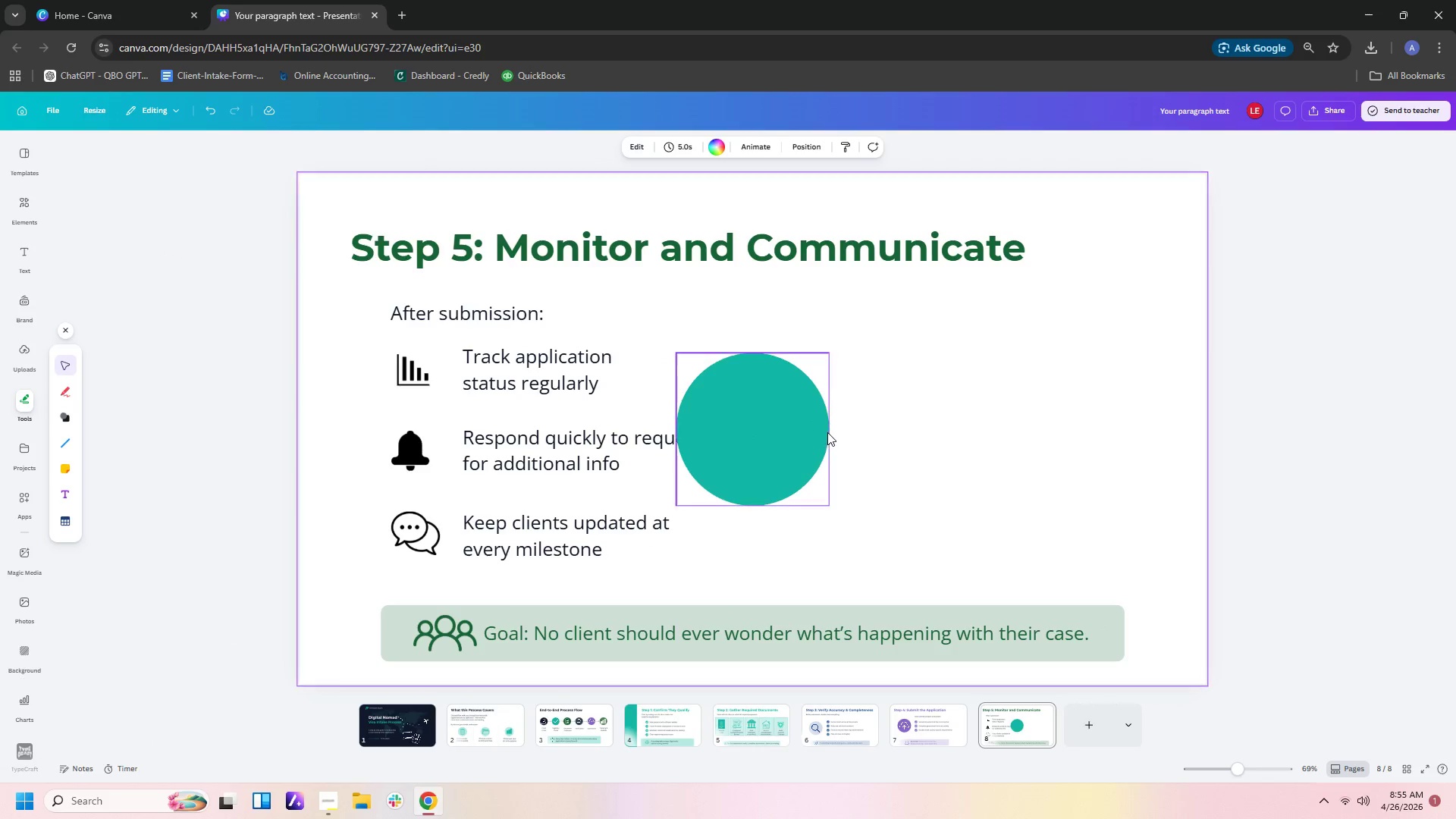 
left_click_drag(start_coordinate=[827, 432], to_coordinate=[504, 410])
 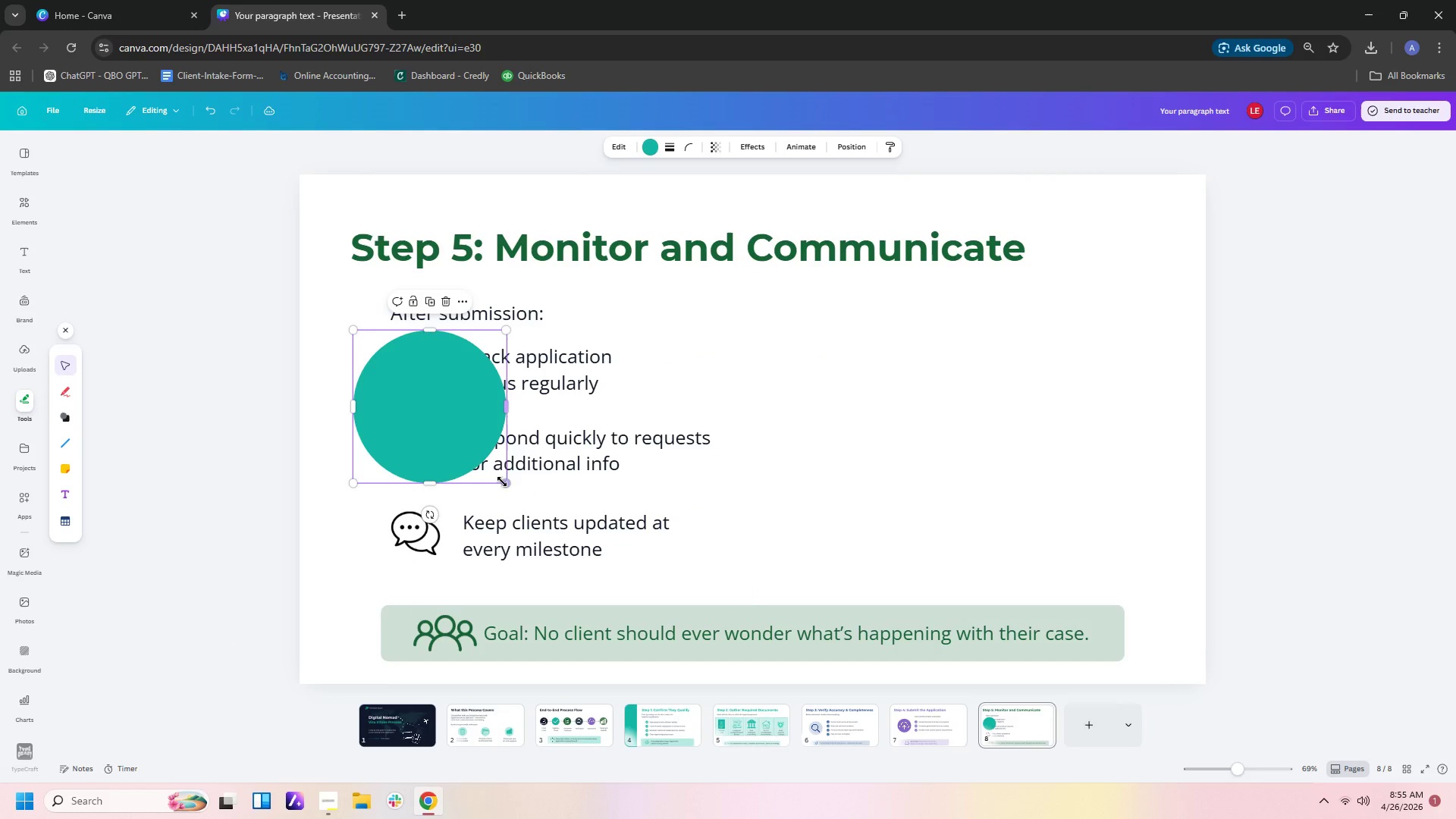 
left_click_drag(start_coordinate=[502, 487], to_coordinate=[416, 407])
 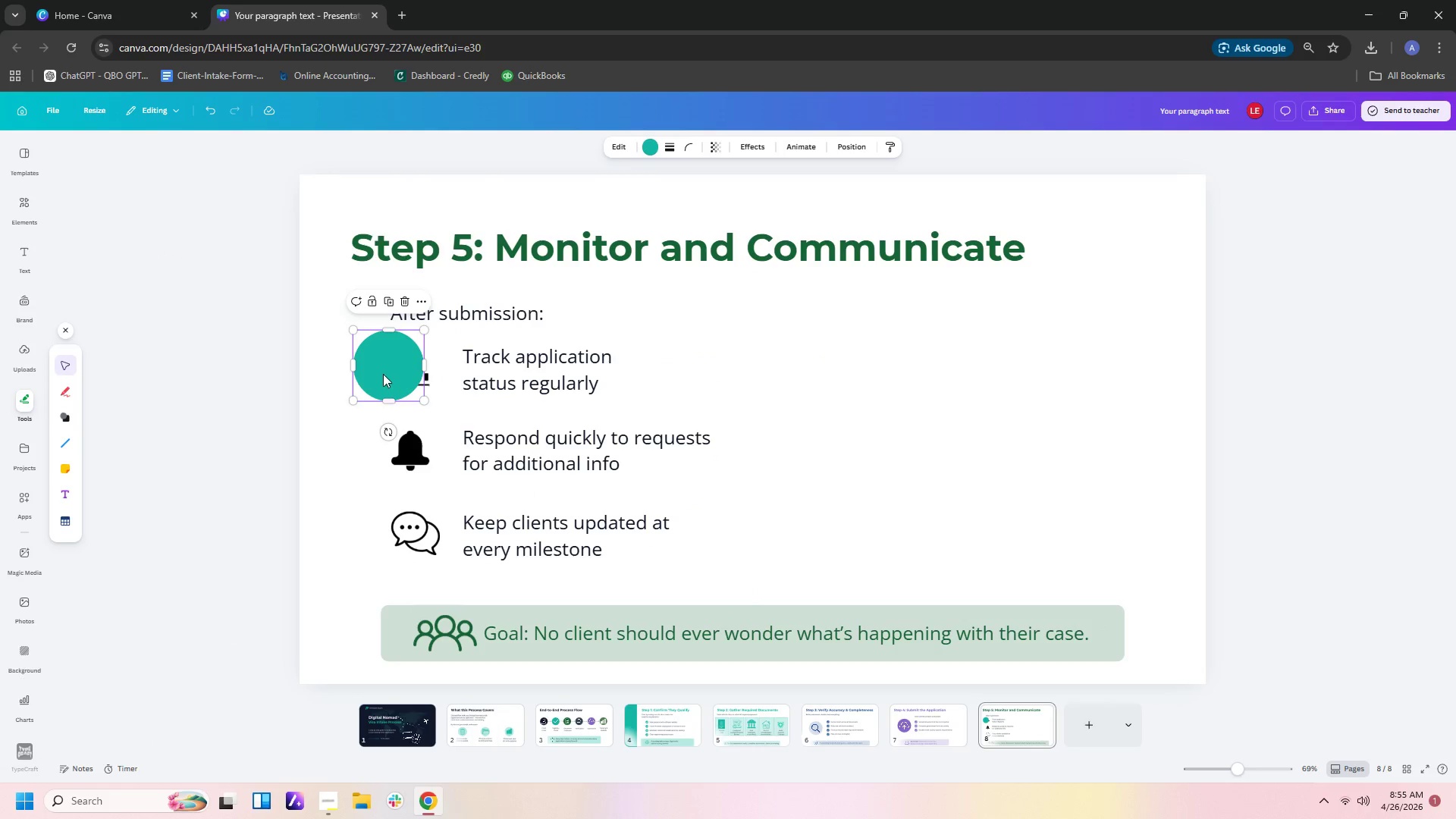 
left_click_drag(start_coordinate=[382, 372], to_coordinate=[416, 372])
 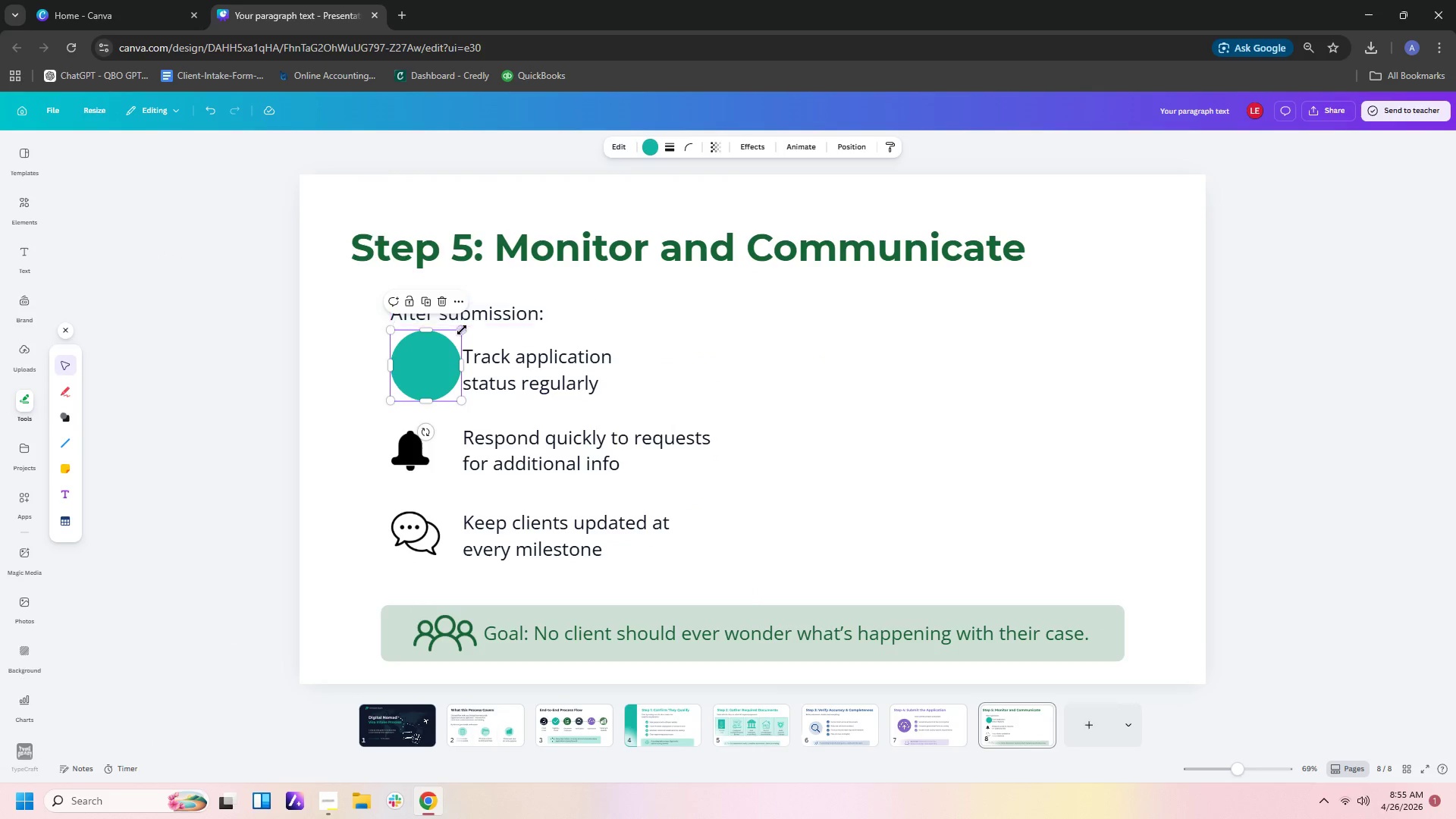 
left_click_drag(start_coordinate=[462, 331], to_coordinate=[447, 341])
 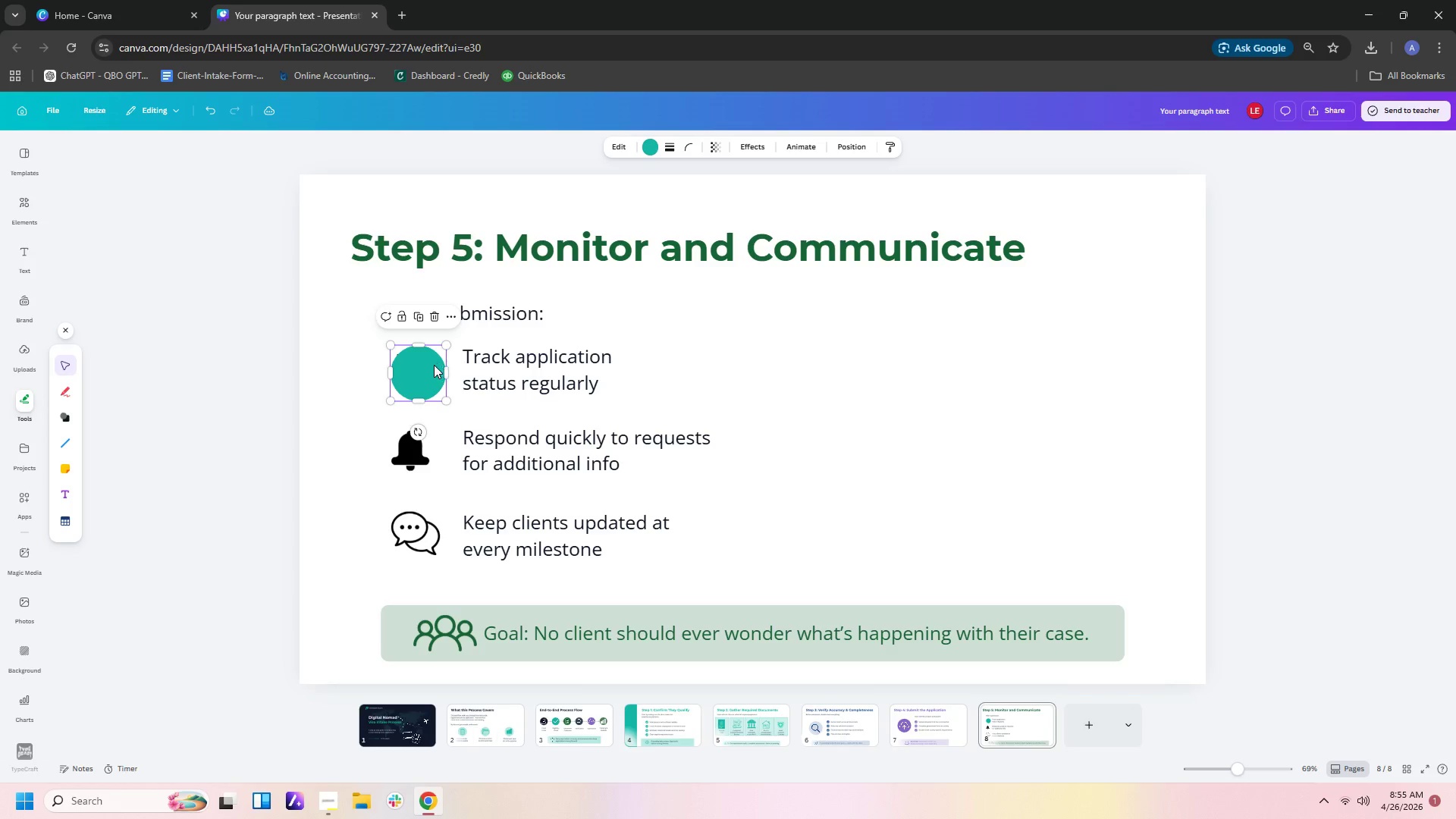 
left_click_drag(start_coordinate=[432, 366], to_coordinate=[428, 366])
 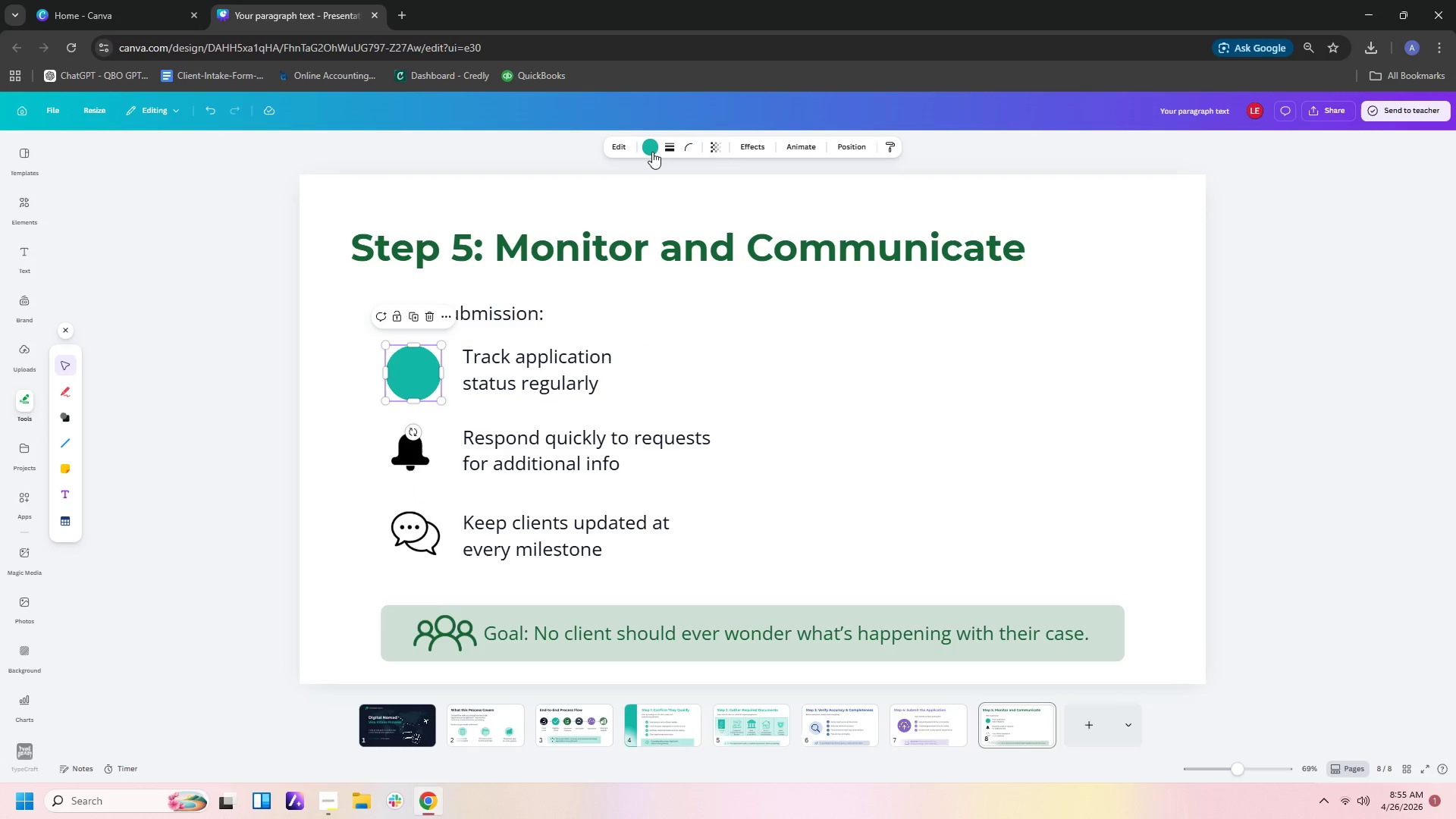 
left_click([652, 152])
 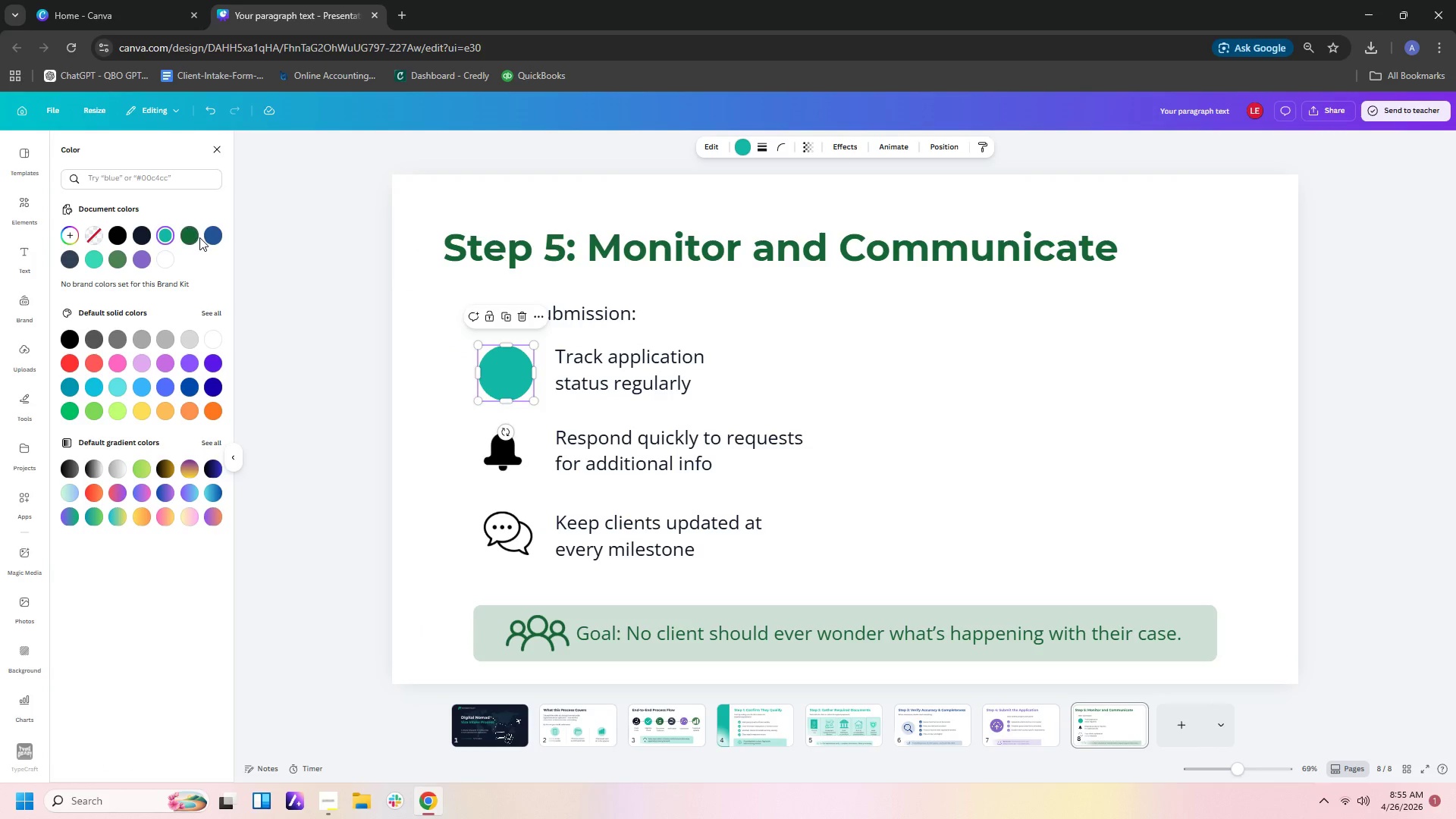 
double_click([187, 237])
 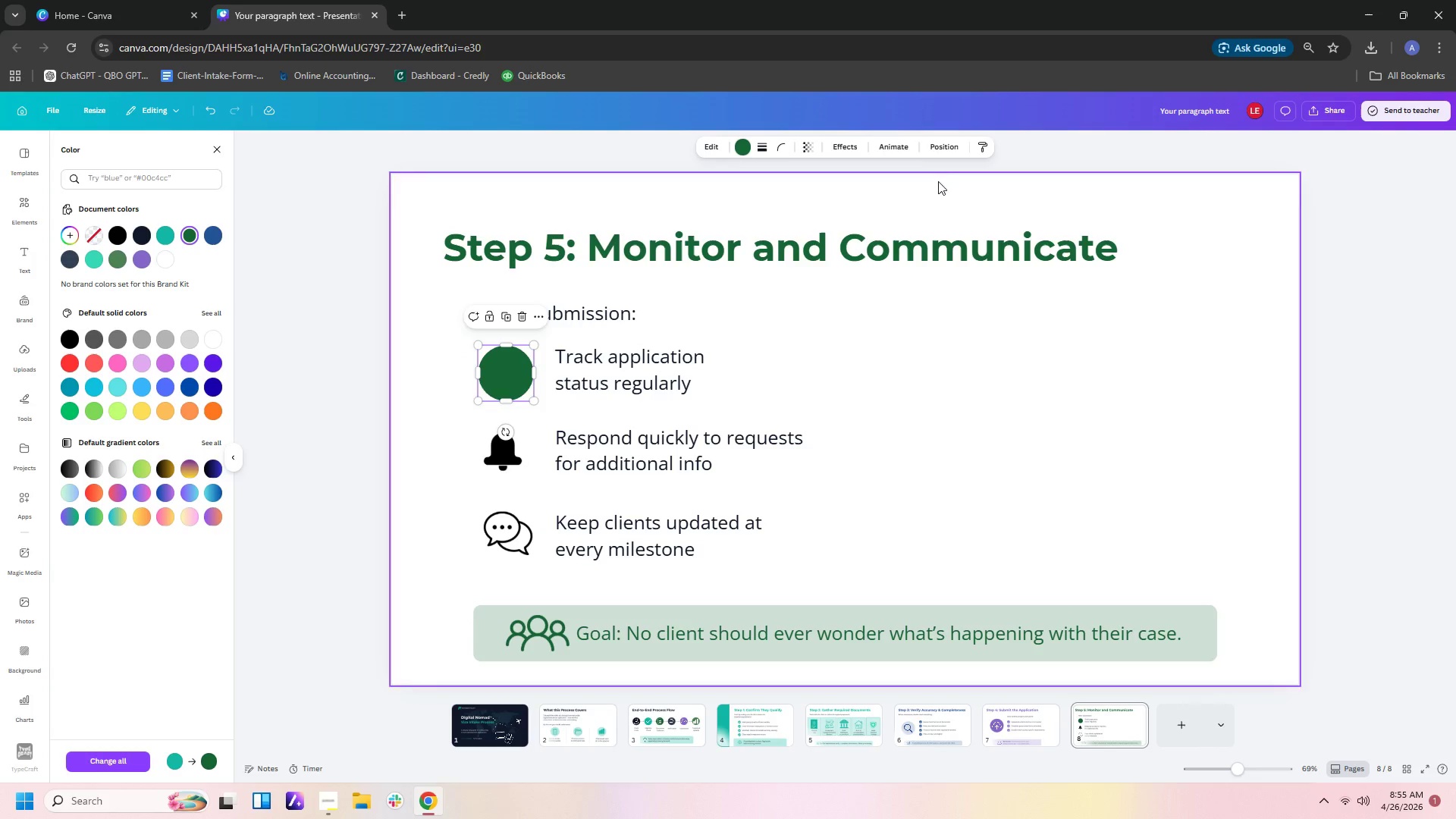 
left_click([938, 153])
 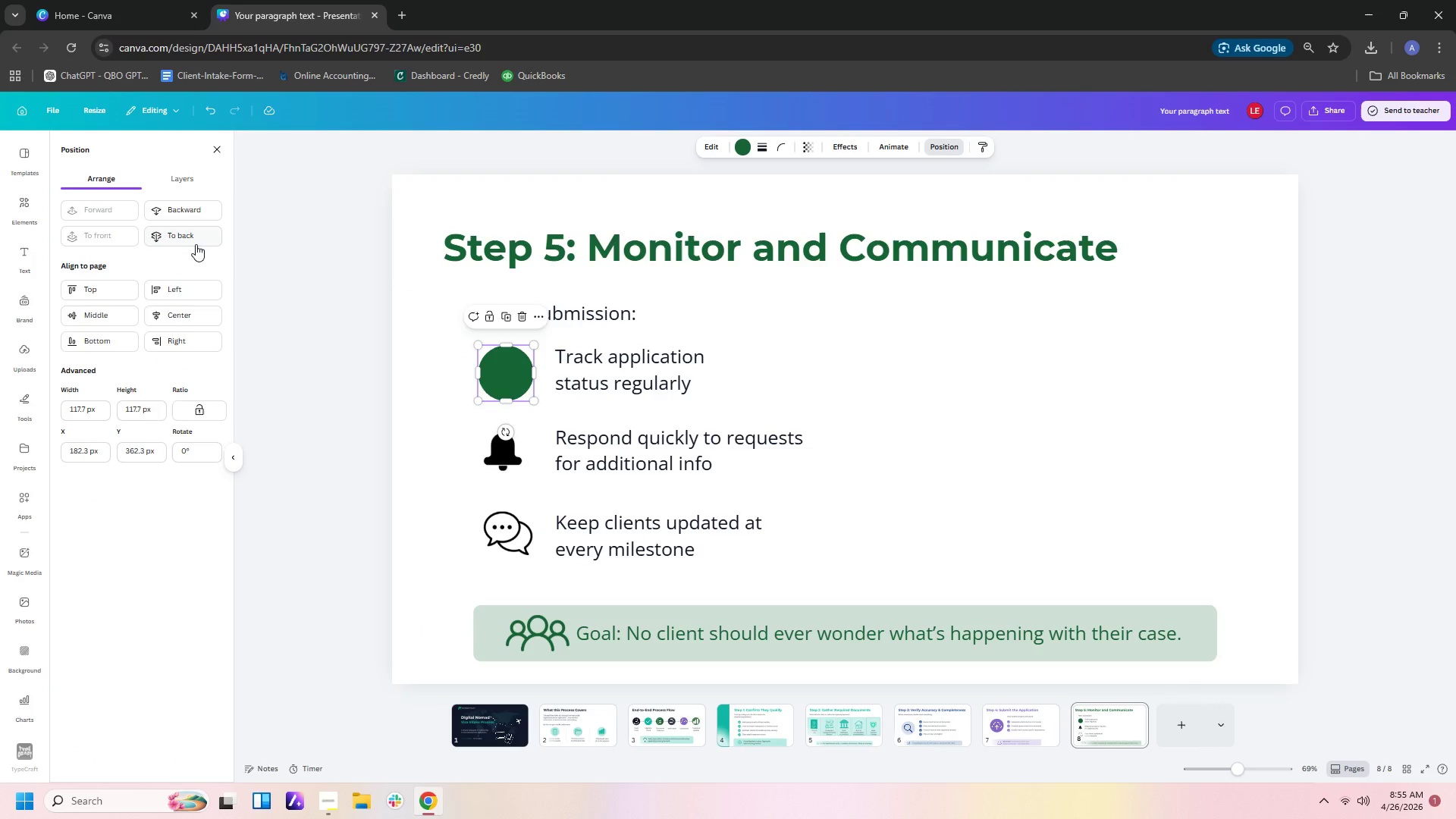 
left_click([189, 237])
 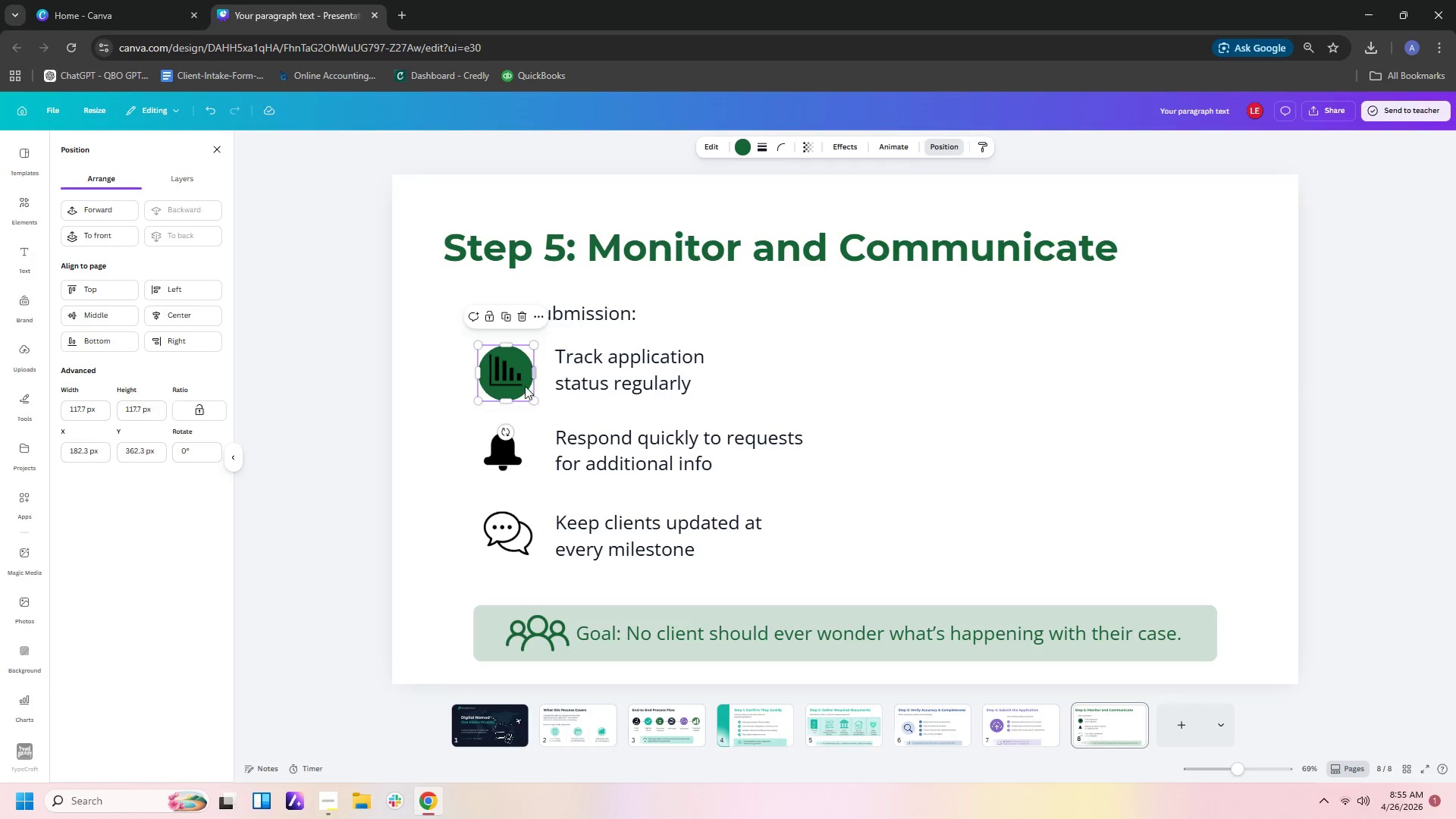 
left_click([510, 381])
 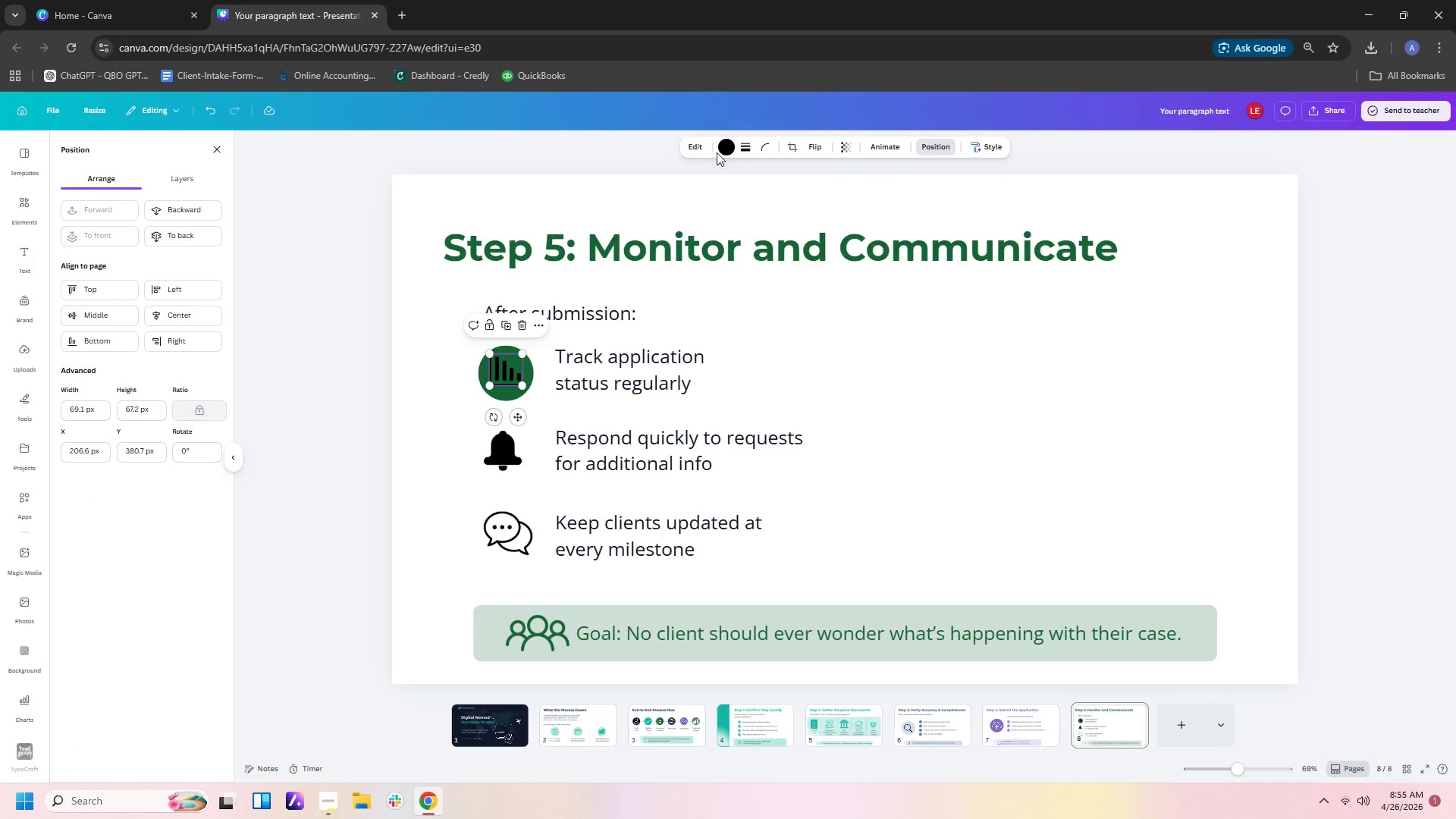 
left_click([725, 147])
 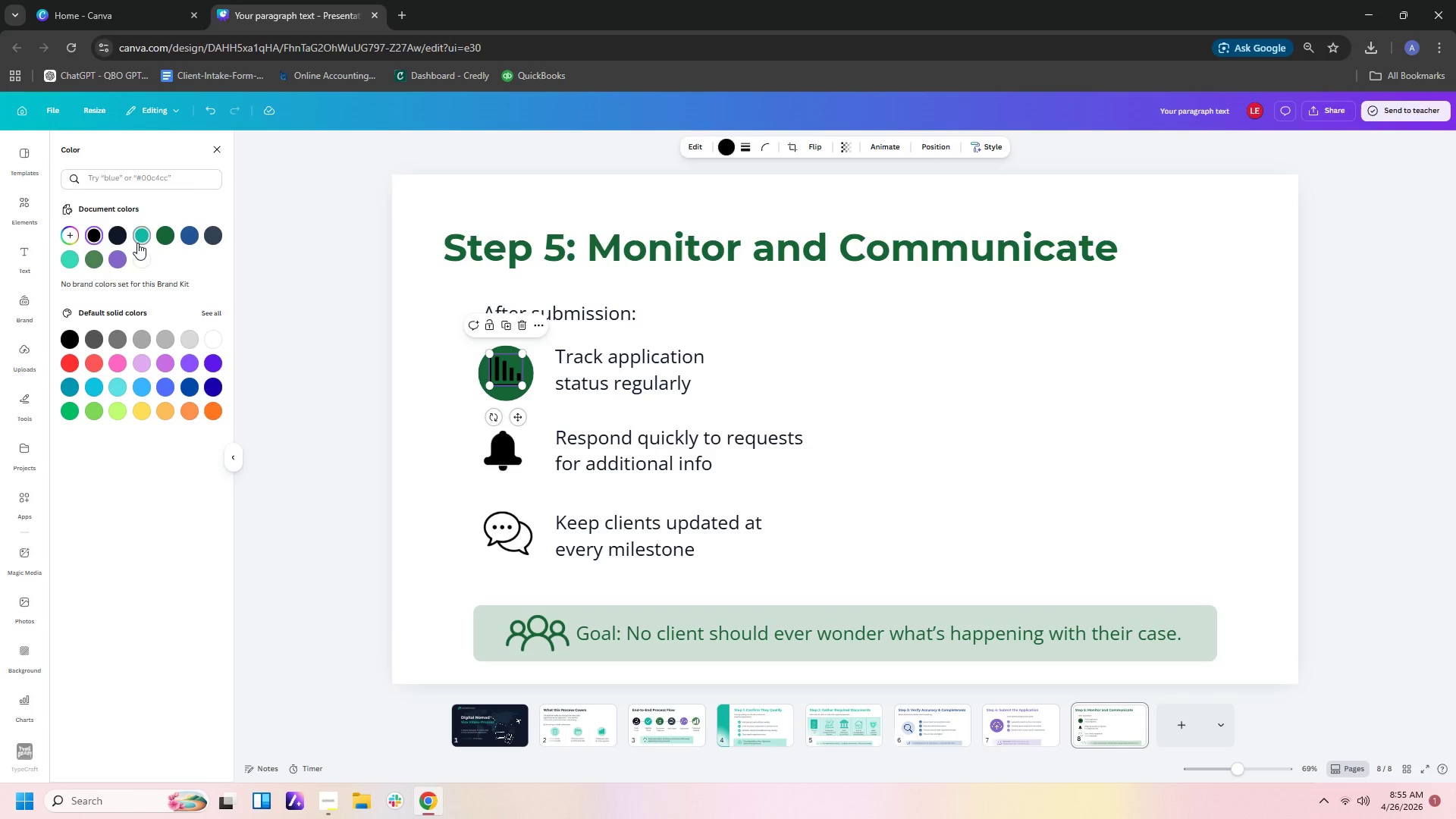 
left_click([140, 259])
 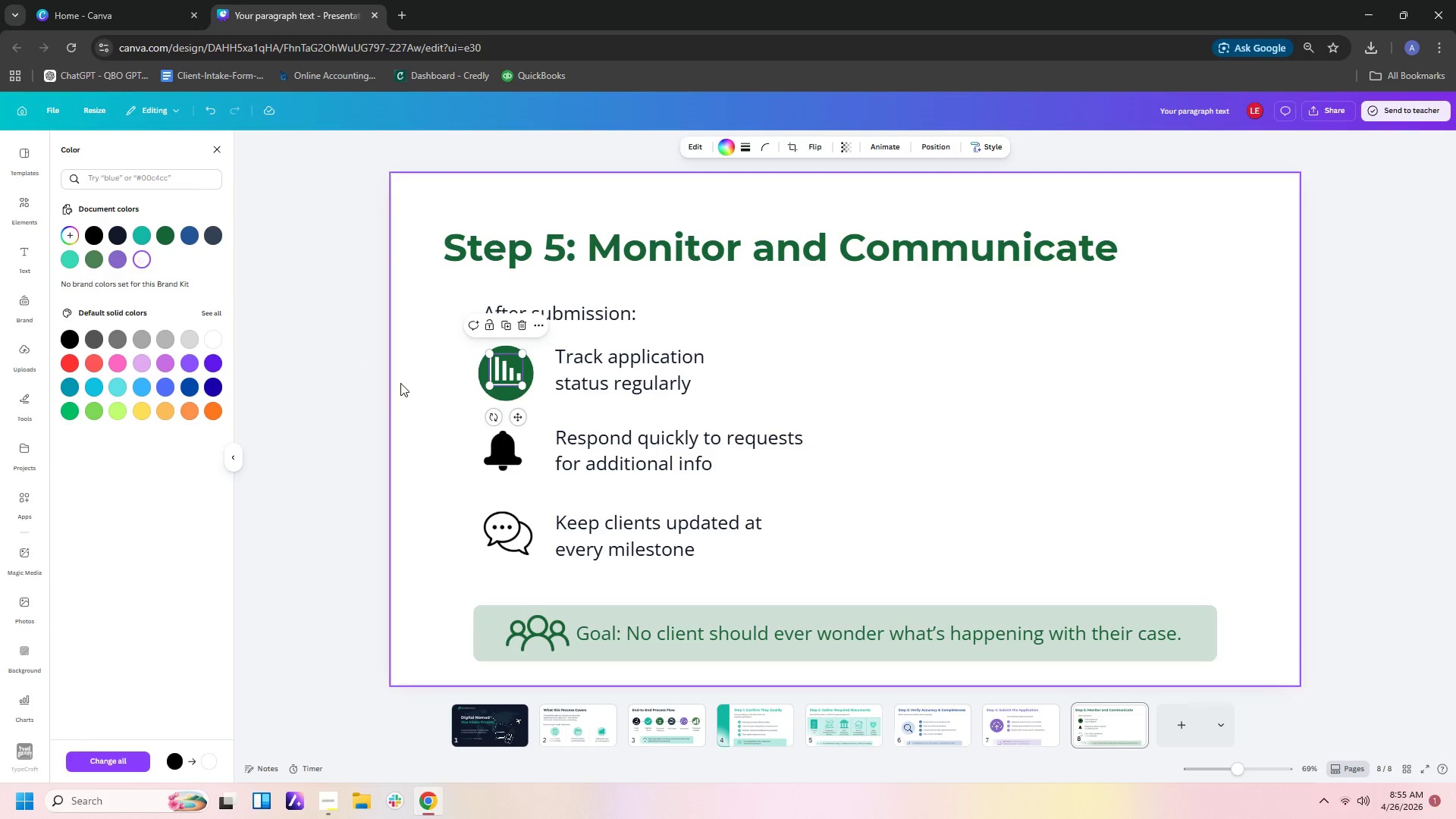 
left_click([400, 383])
 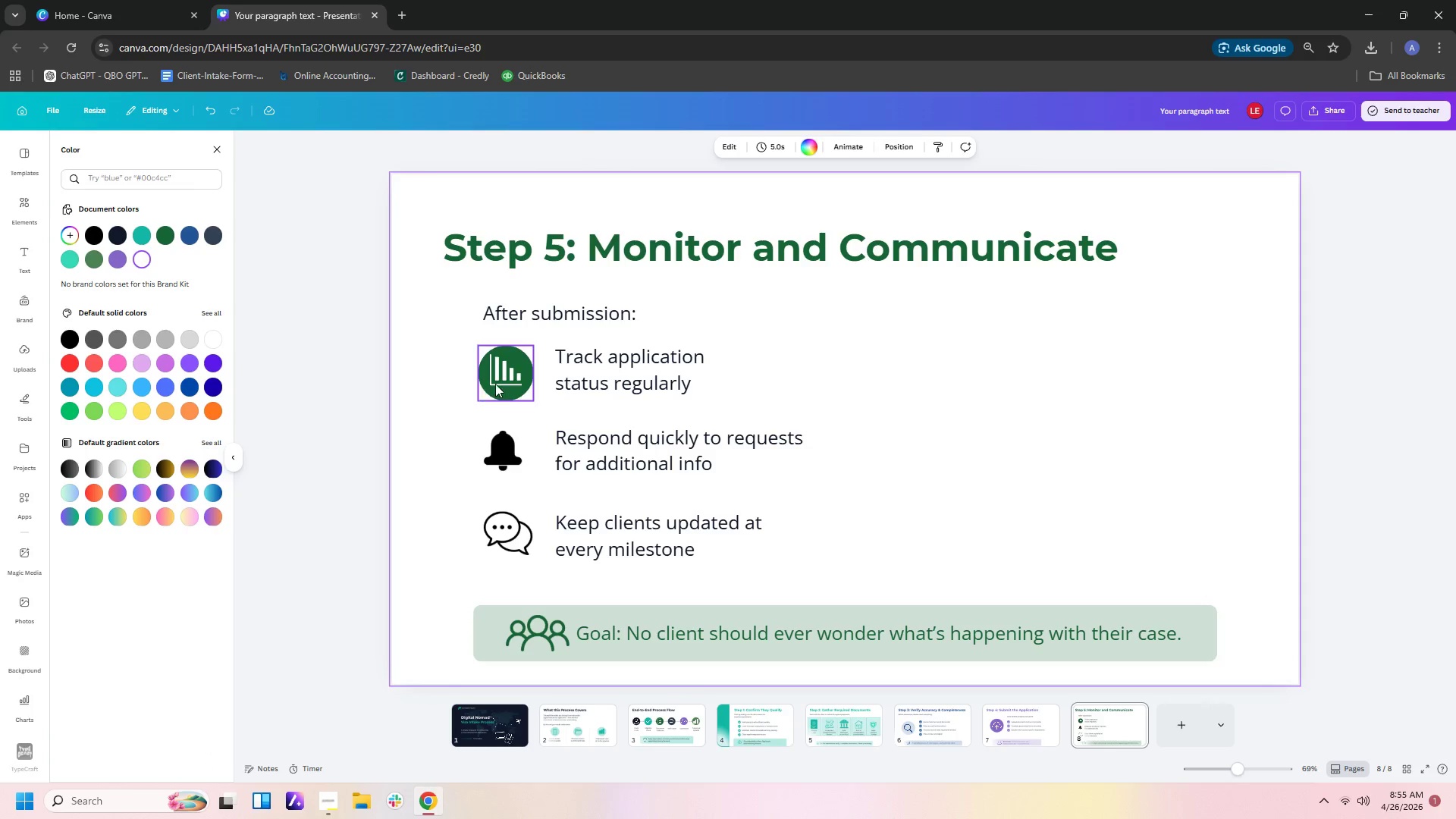 
left_click([506, 379])
 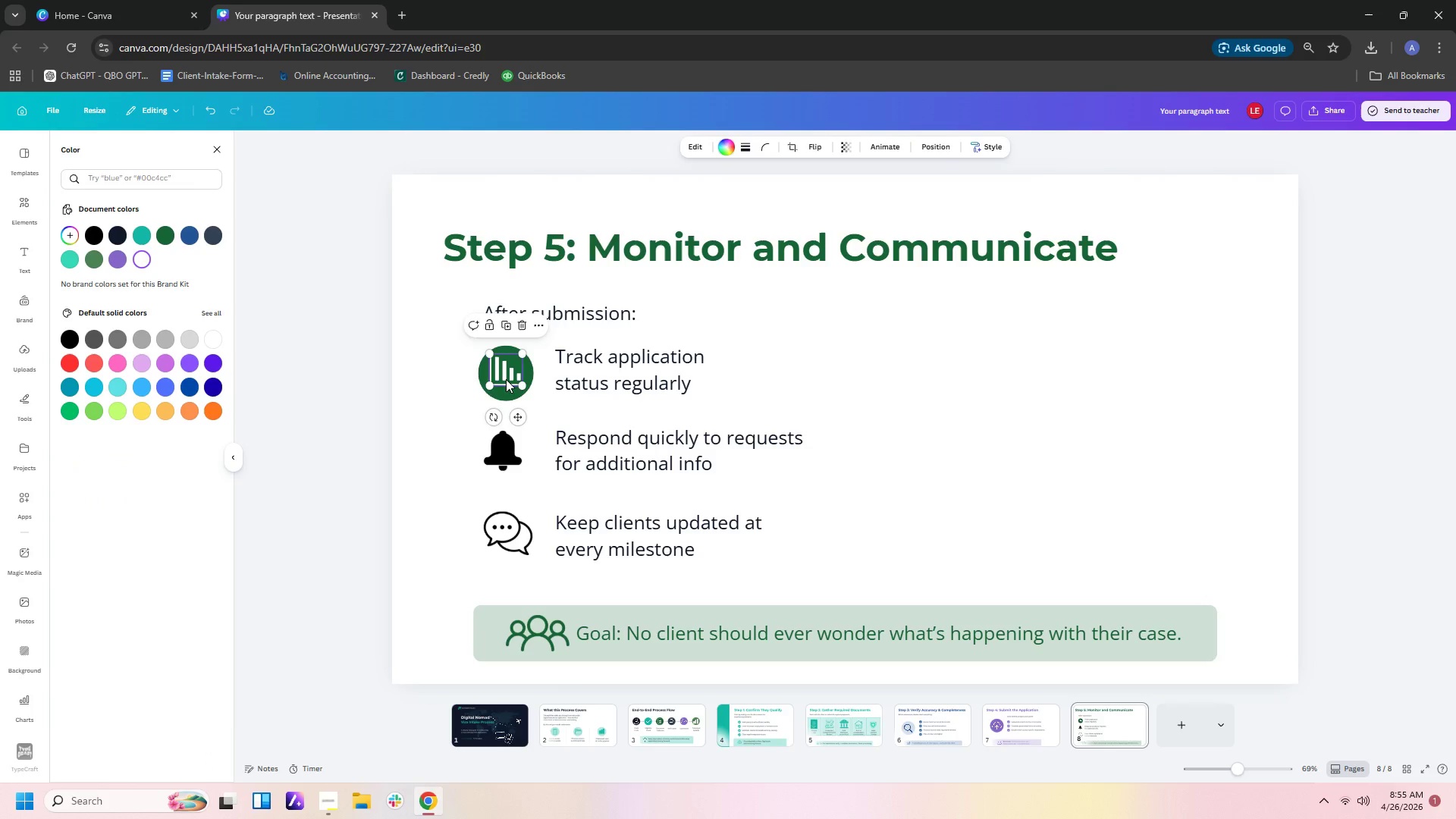 
key(ArrowDown)
 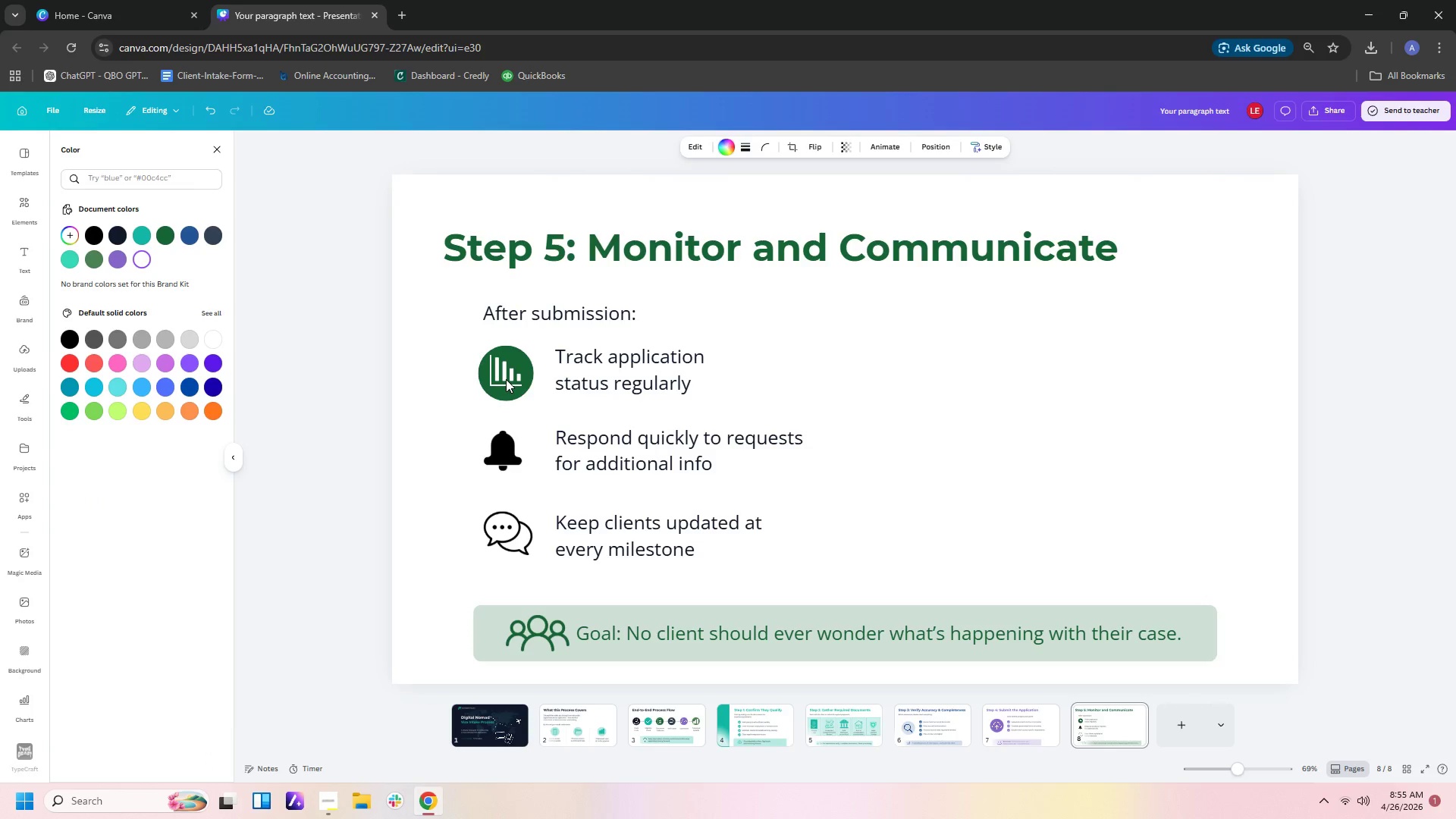 
key(ArrowDown)
 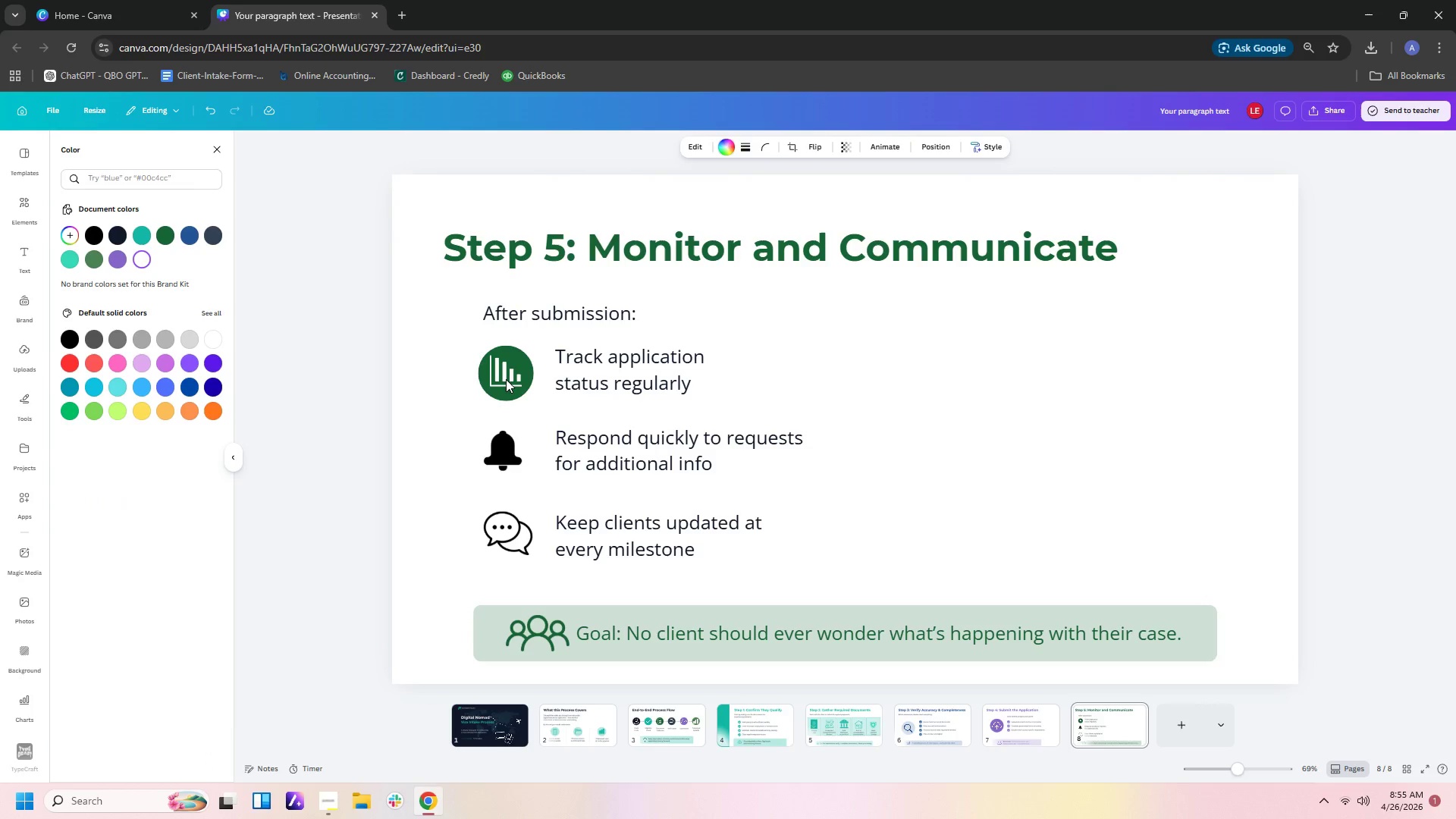 
key(ArrowRight)
 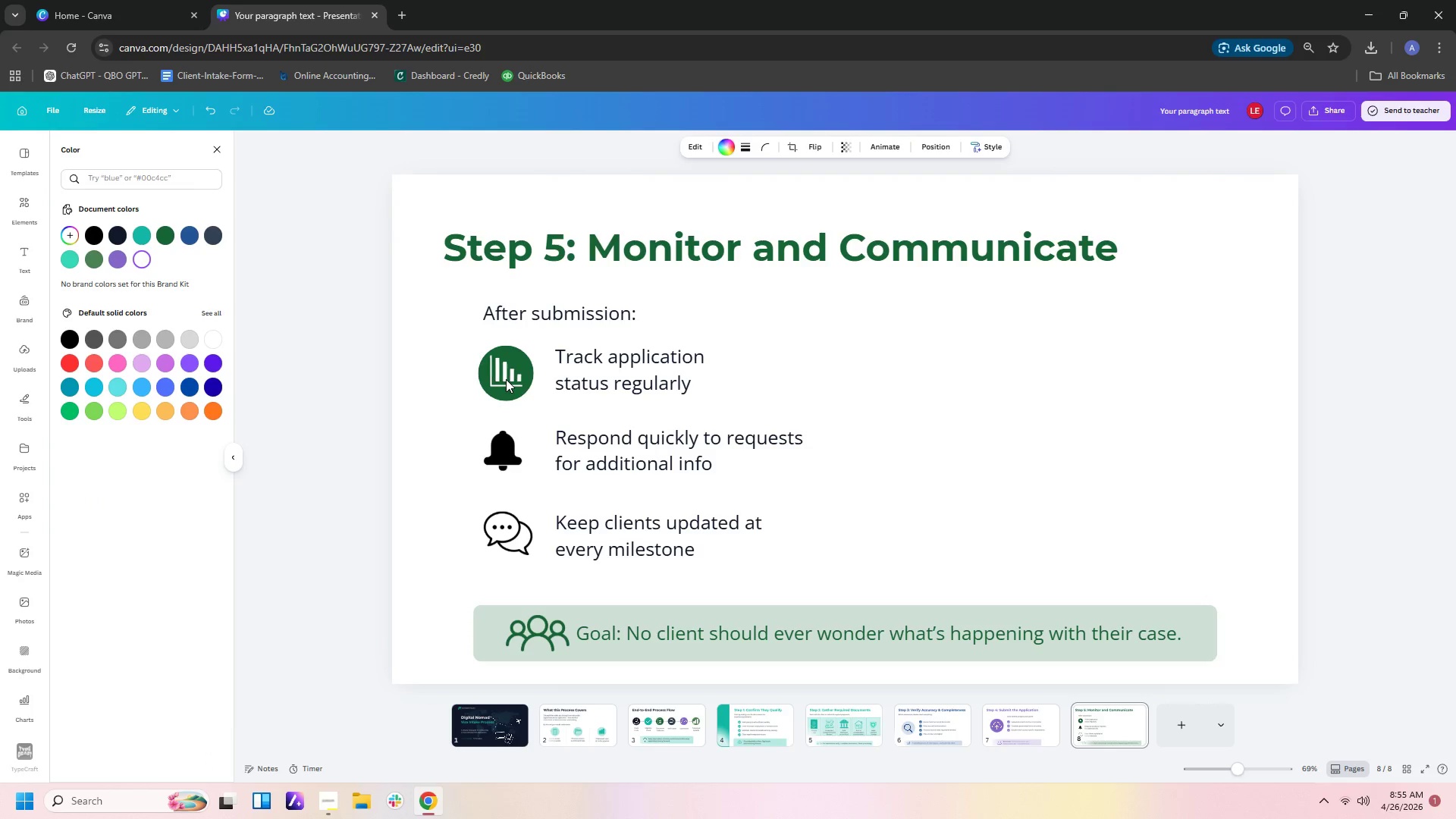 
key(ArrowRight)
 